 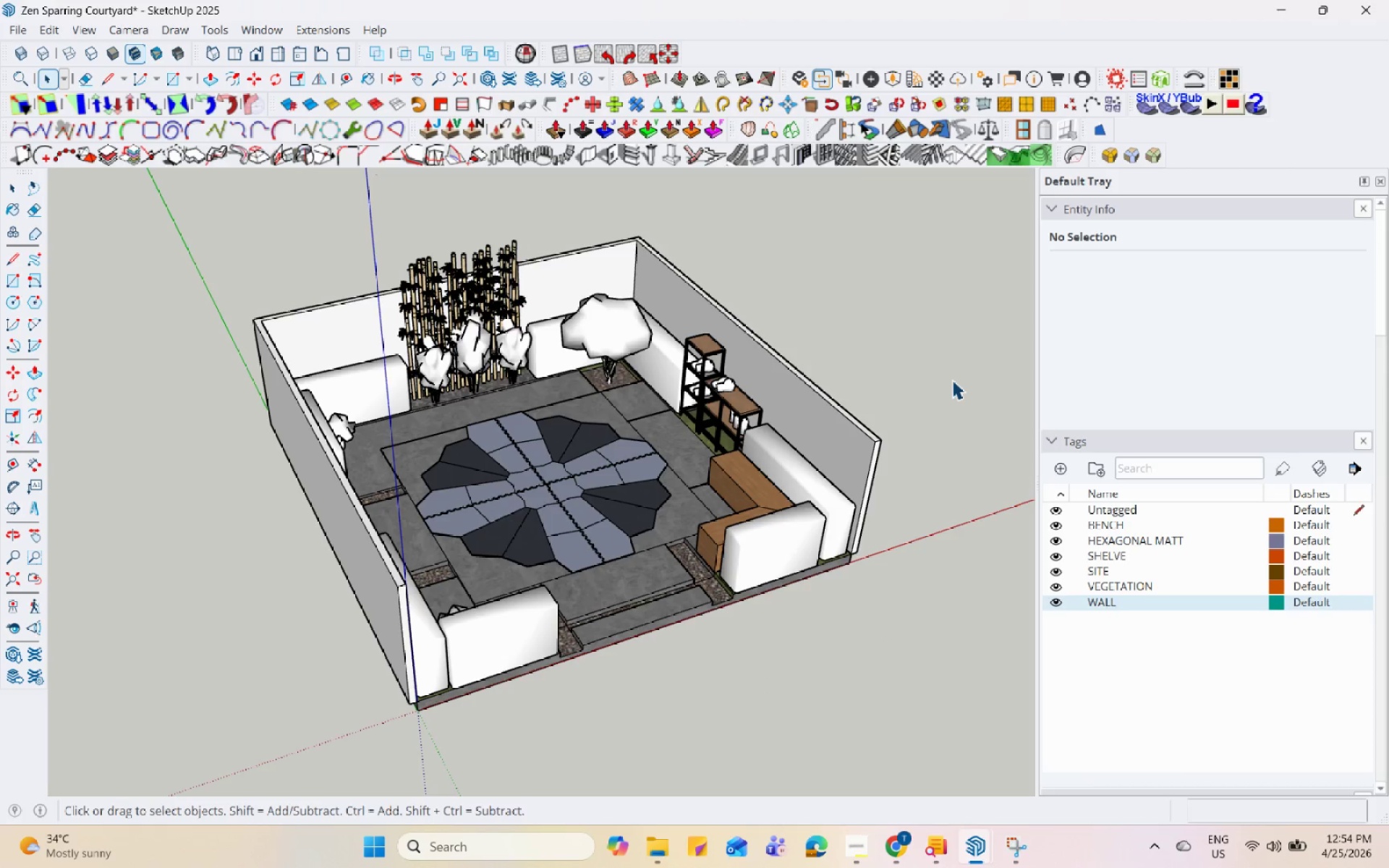 
hold_key(key=Space, duration=1.51)
 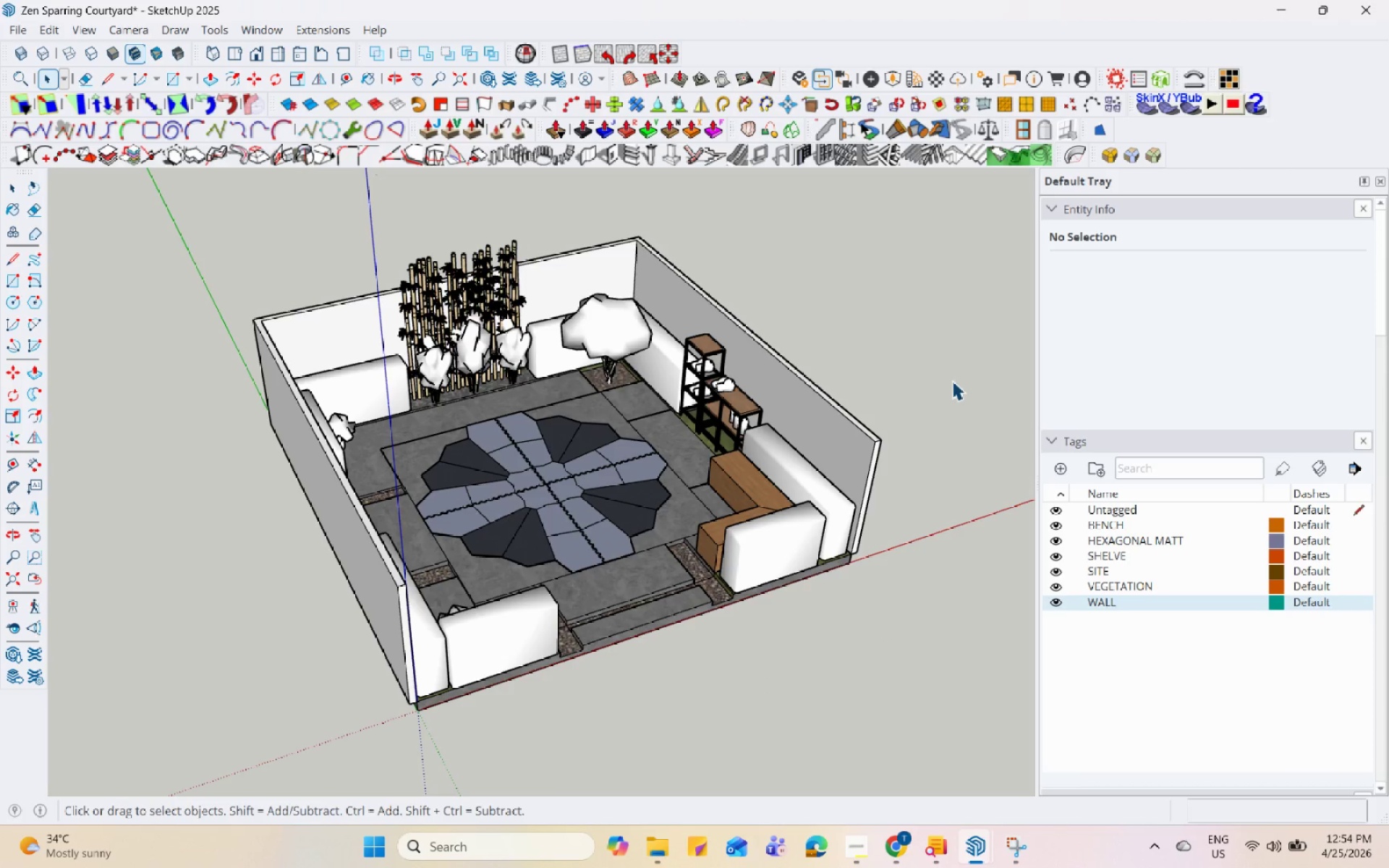 
hold_key(key=Space, duration=1.52)
 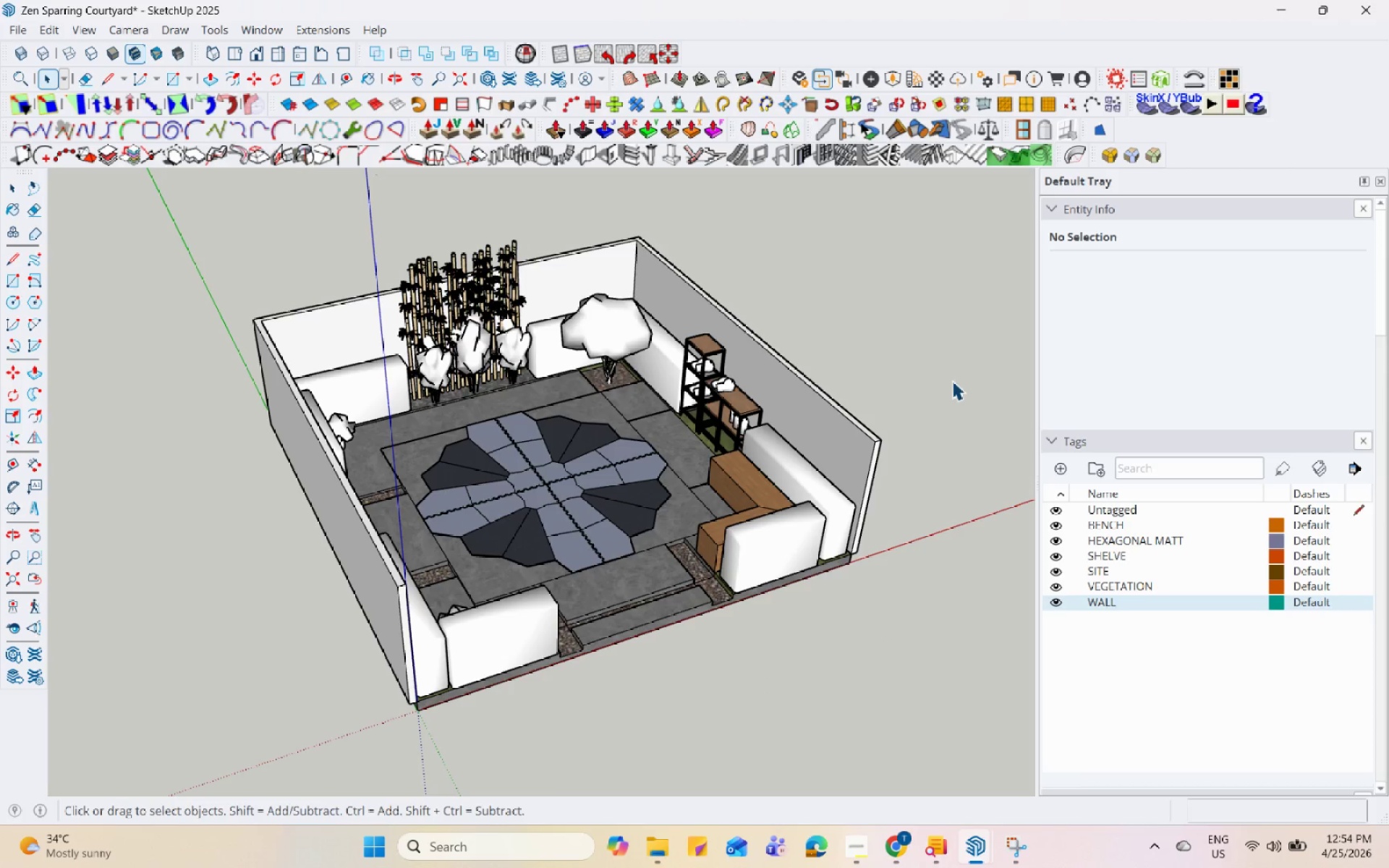 
hold_key(key=Space, duration=1.53)
 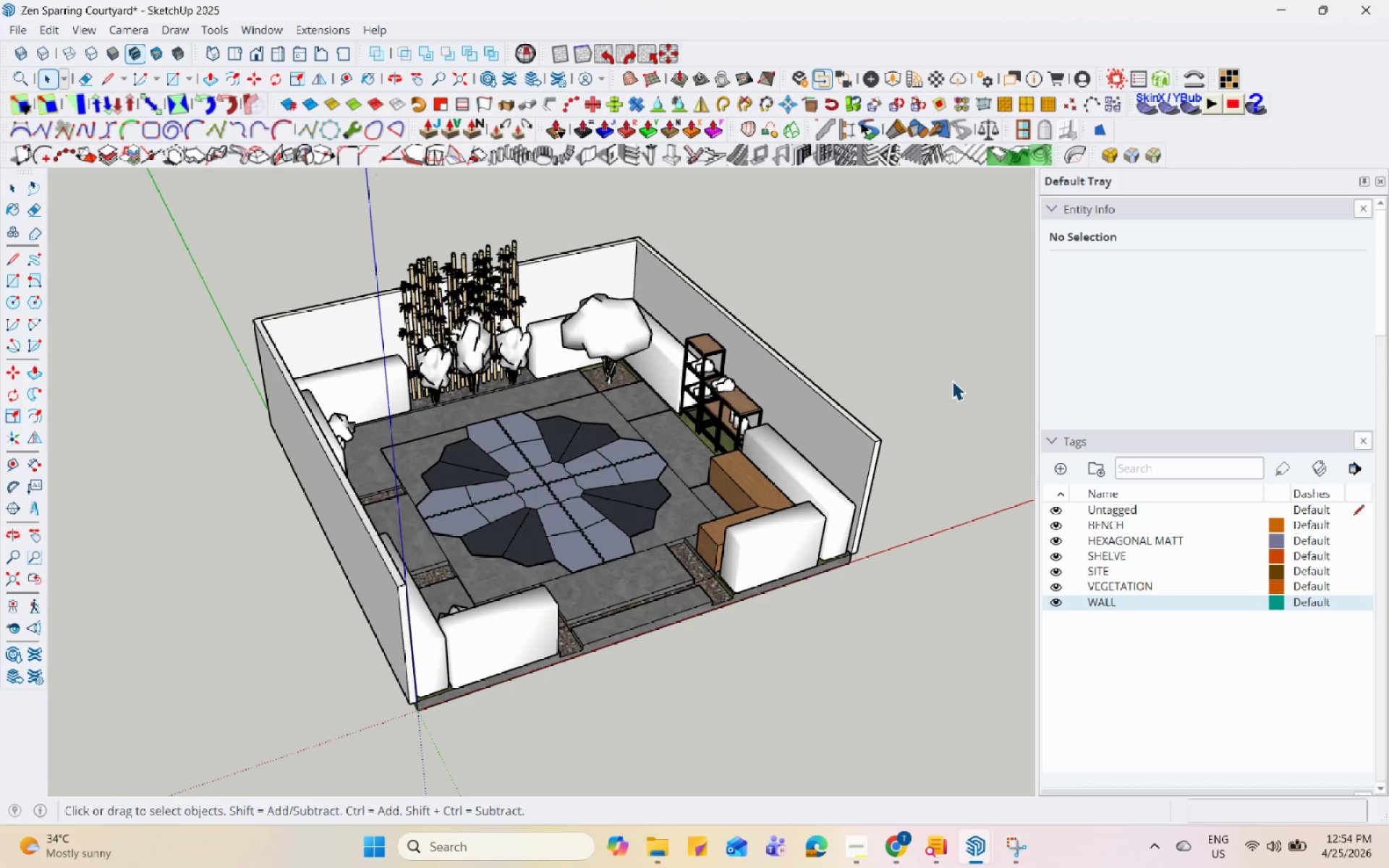 
hold_key(key=Space, duration=1.52)
 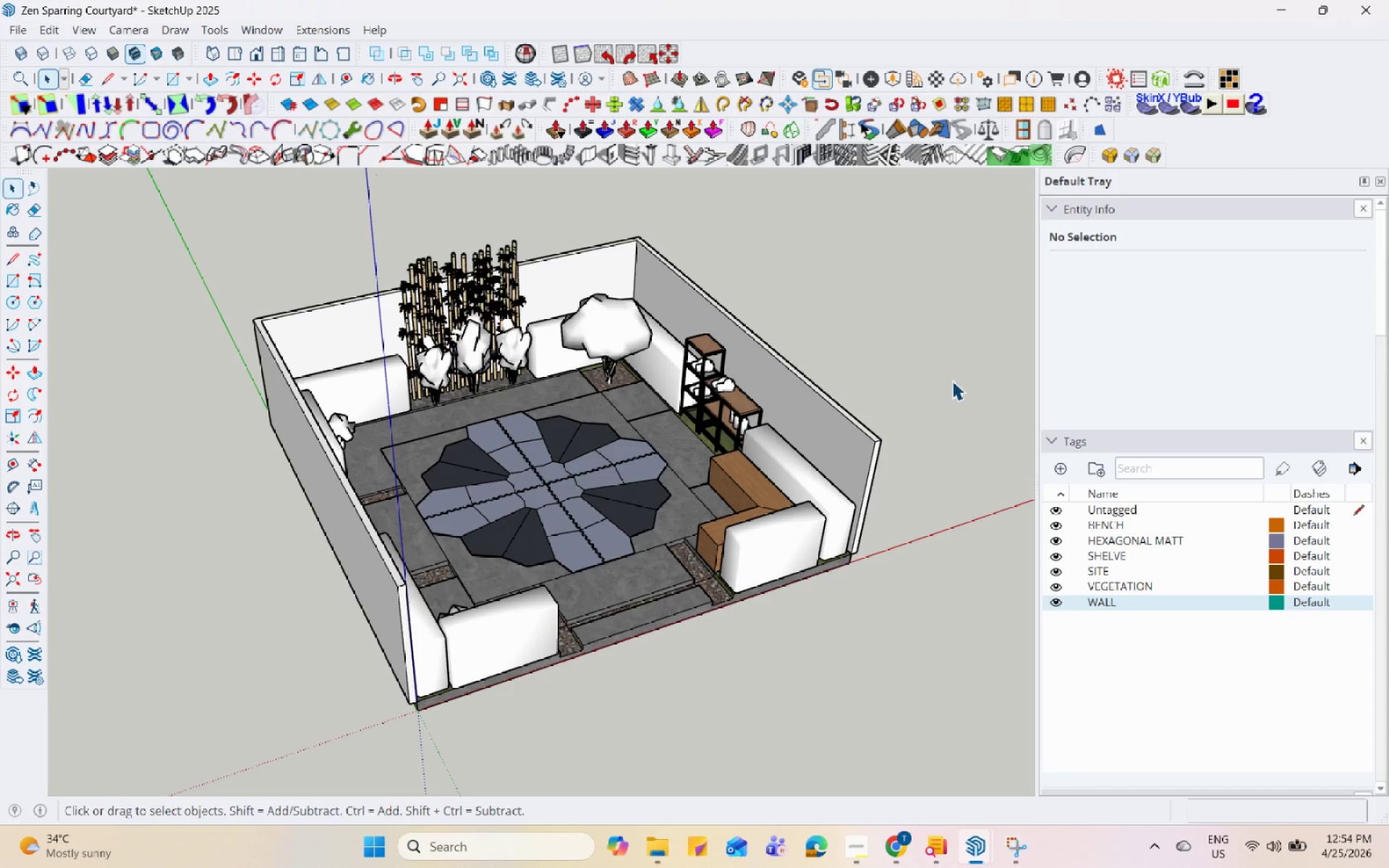 
hold_key(key=Space, duration=1.51)
 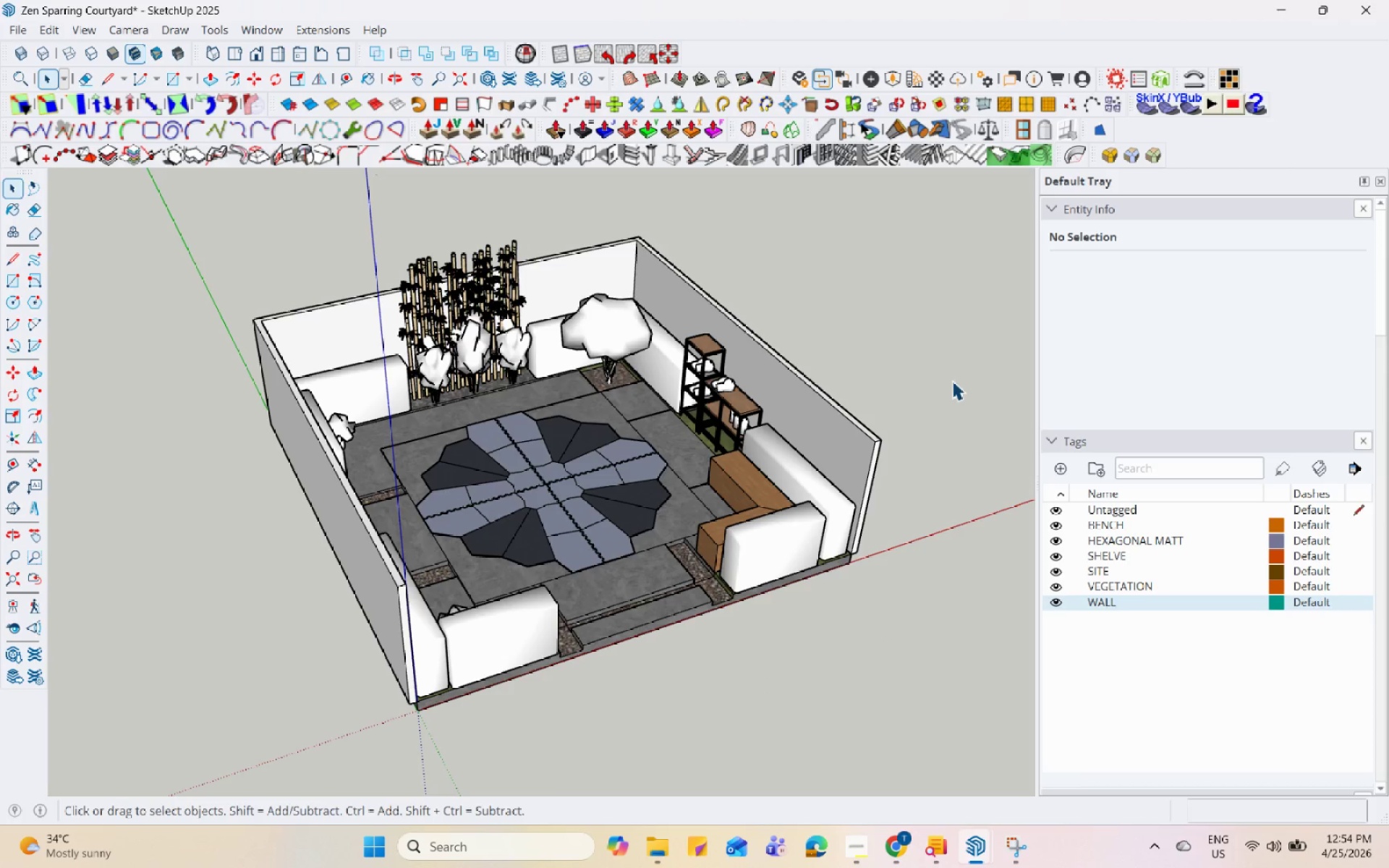 
hold_key(key=Space, duration=1.5)
 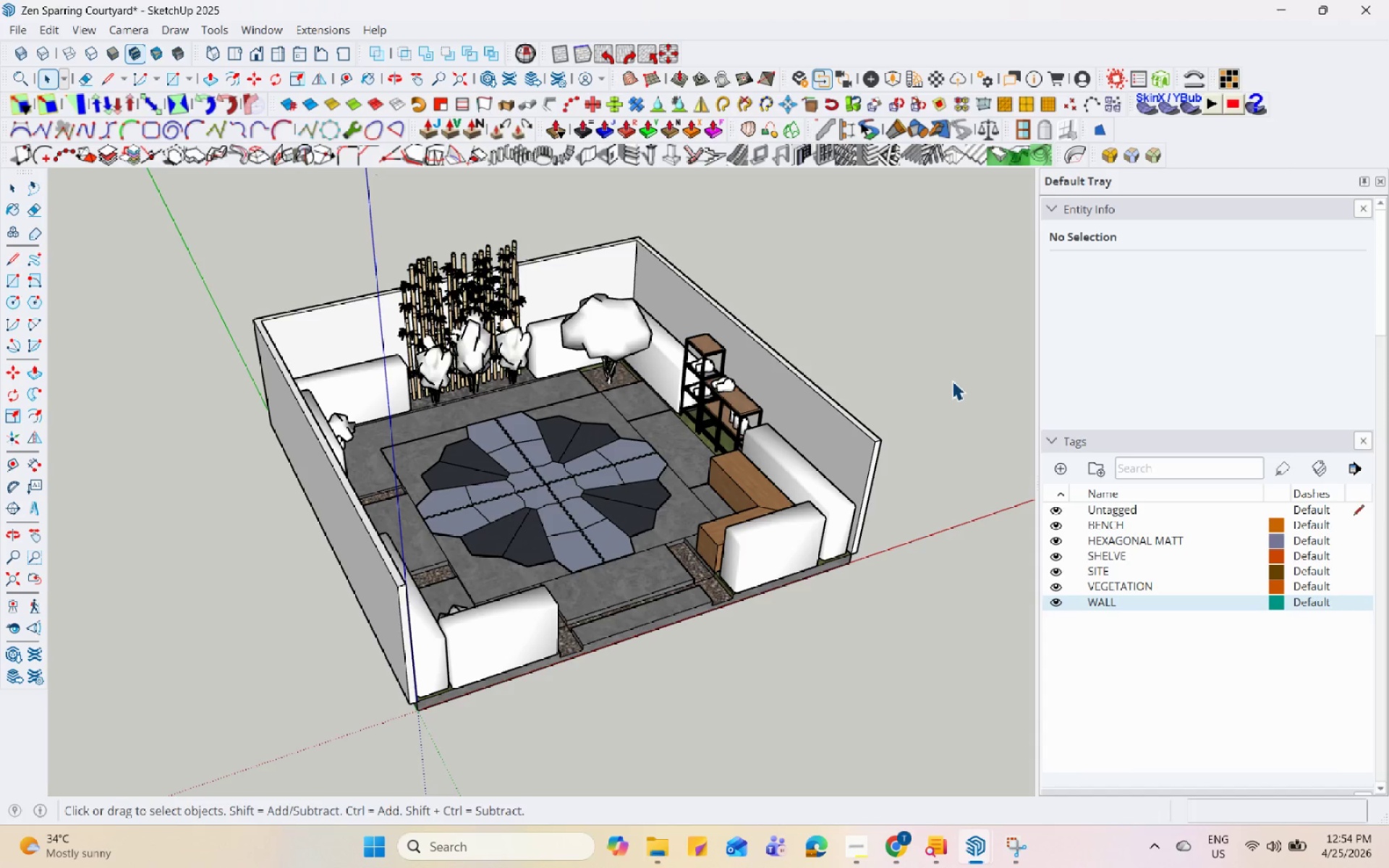 
hold_key(key=Space, duration=1.52)
 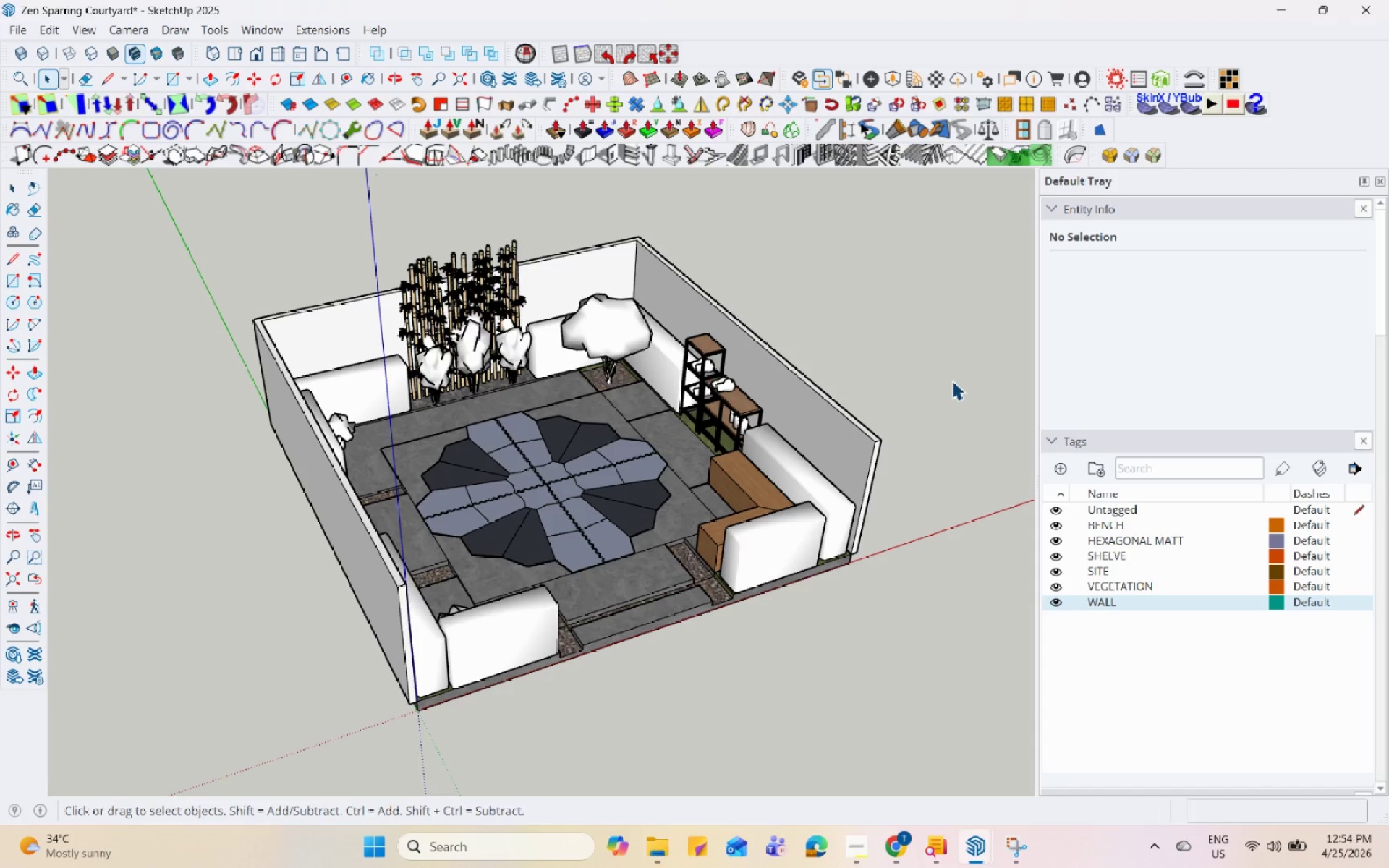 
hold_key(key=Space, duration=1.5)
 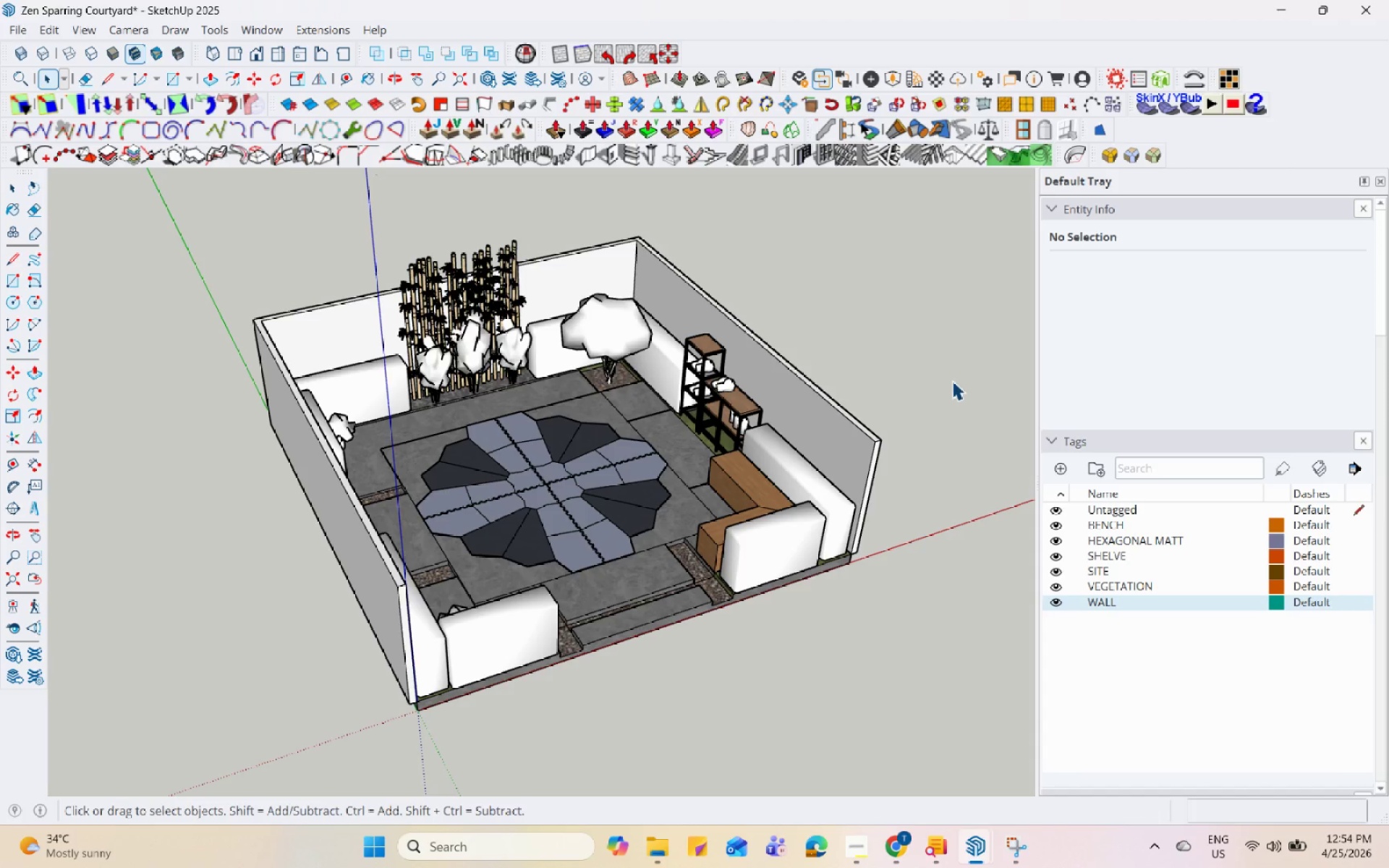 
hold_key(key=Space, duration=1.52)
 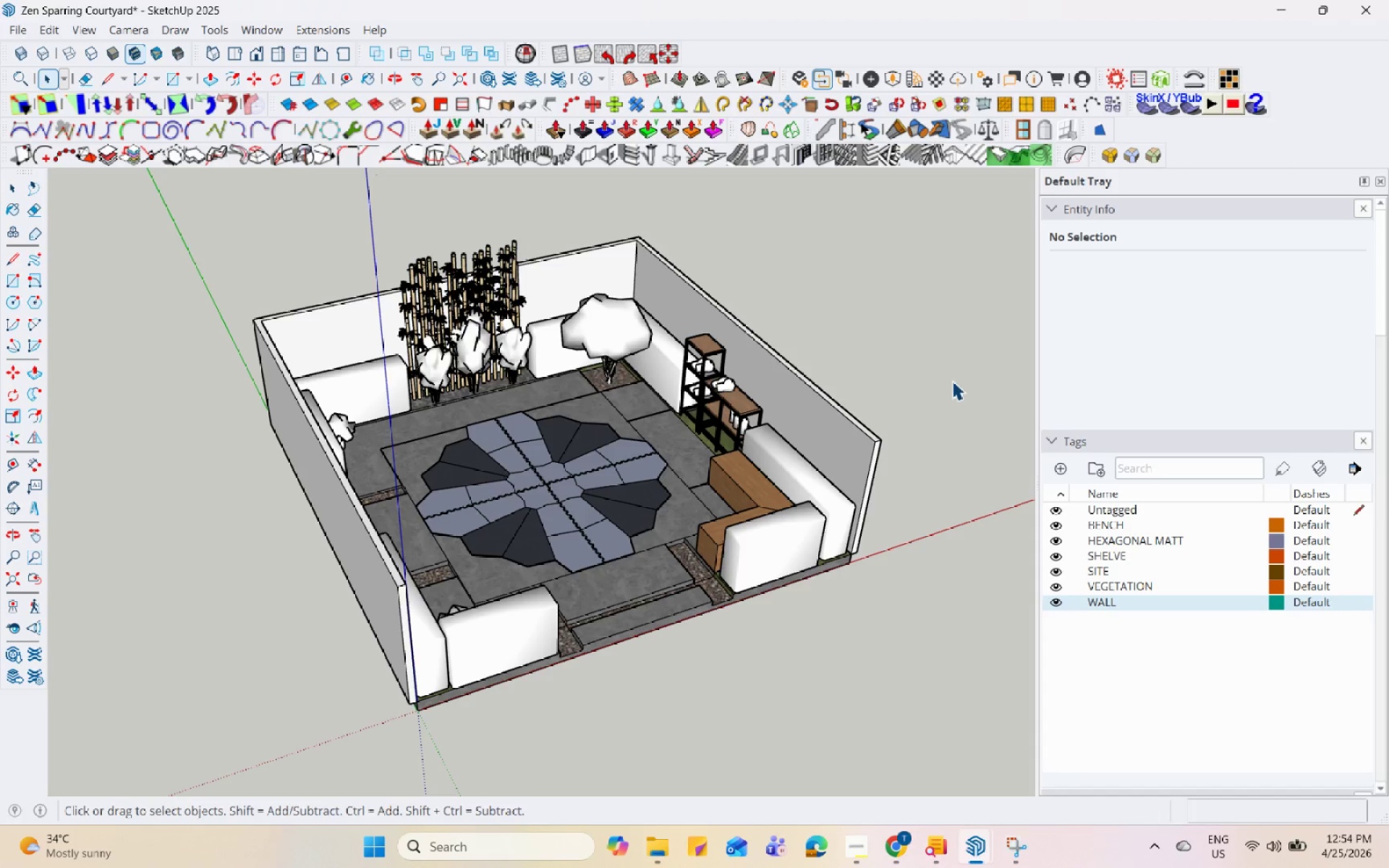 
hold_key(key=Space, duration=1.51)
 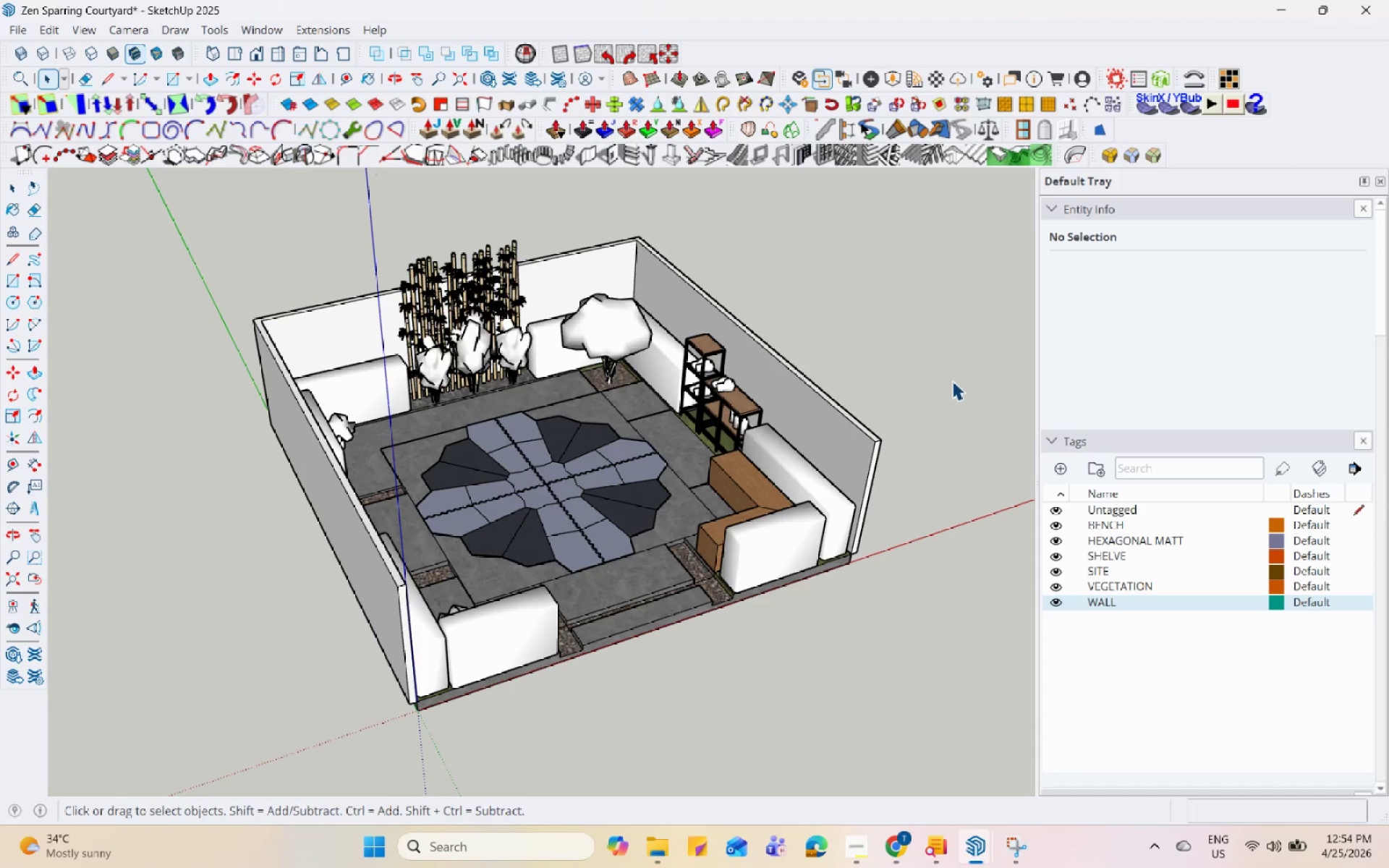 
hold_key(key=Space, duration=1.52)
 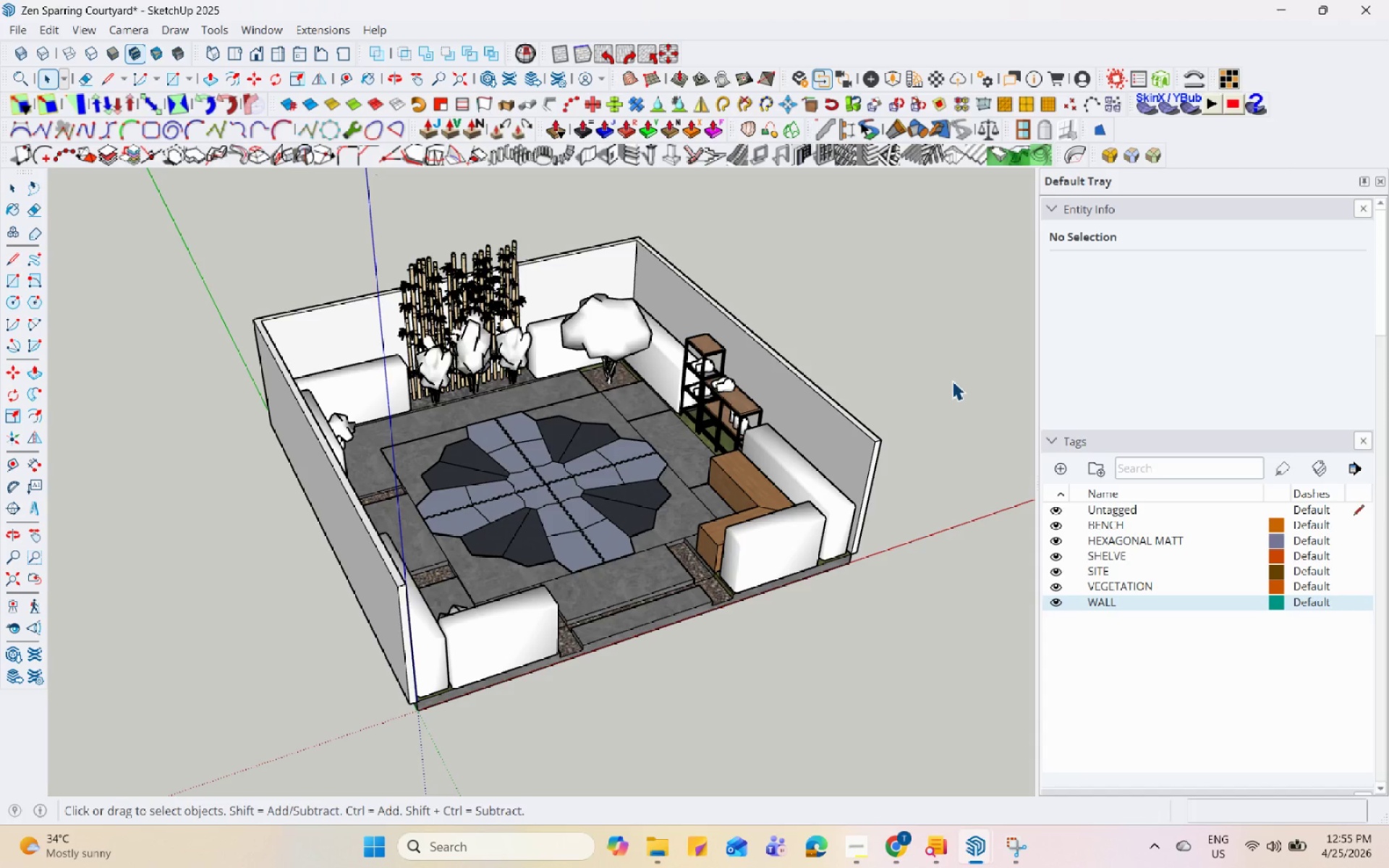 
hold_key(key=Space, duration=1.5)
 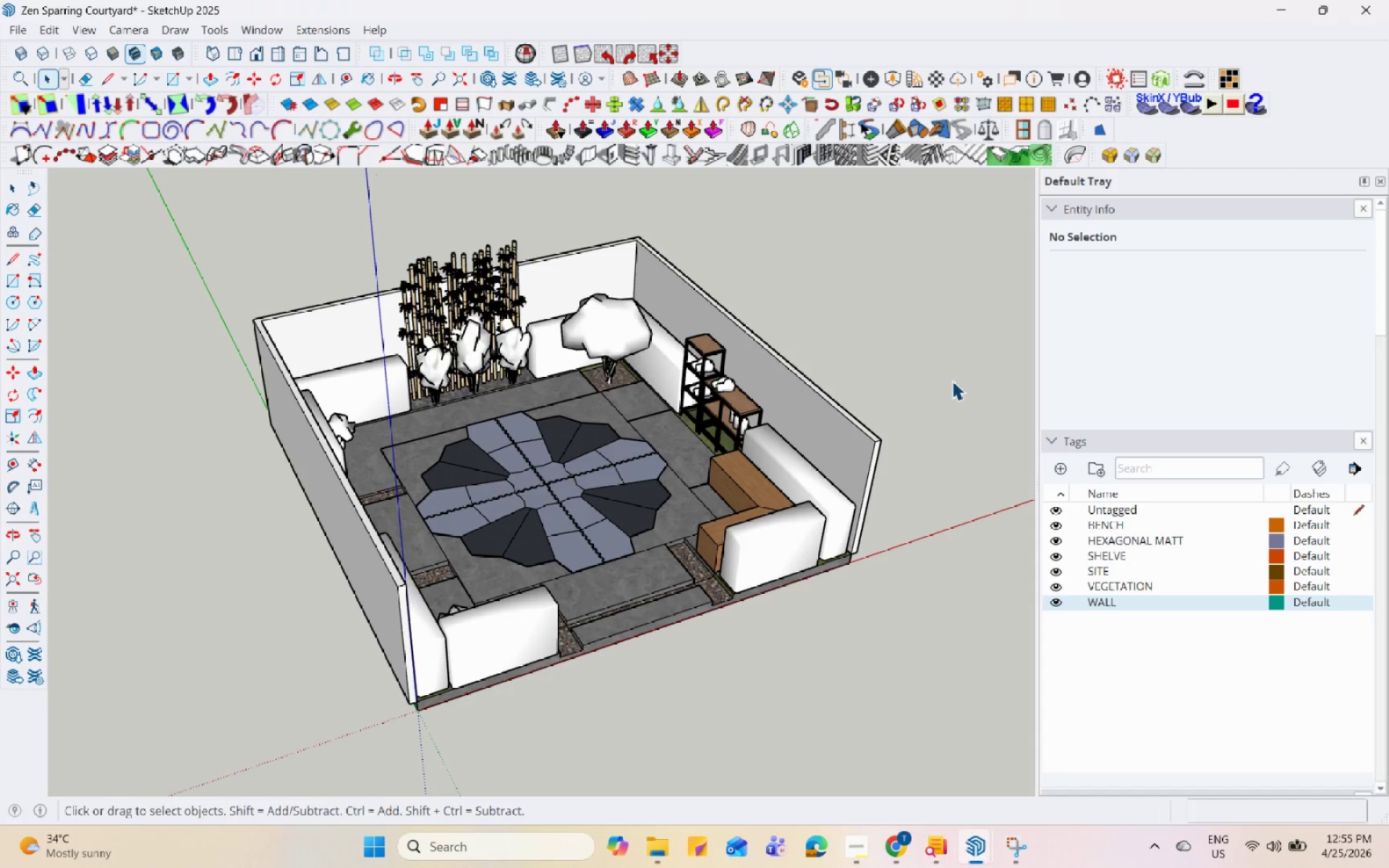 
hold_key(key=Space, duration=1.52)
 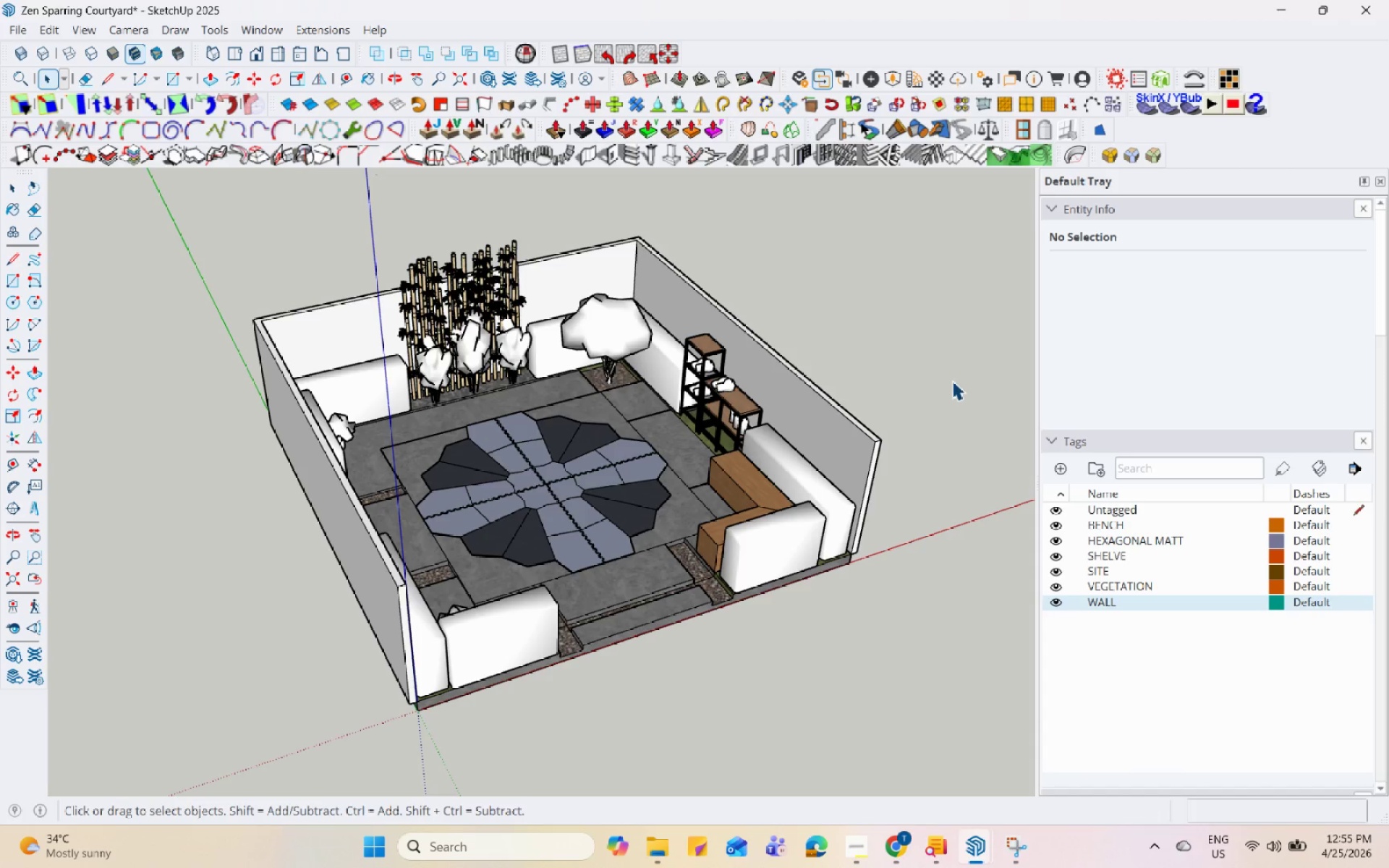 
hold_key(key=Space, duration=1.5)
 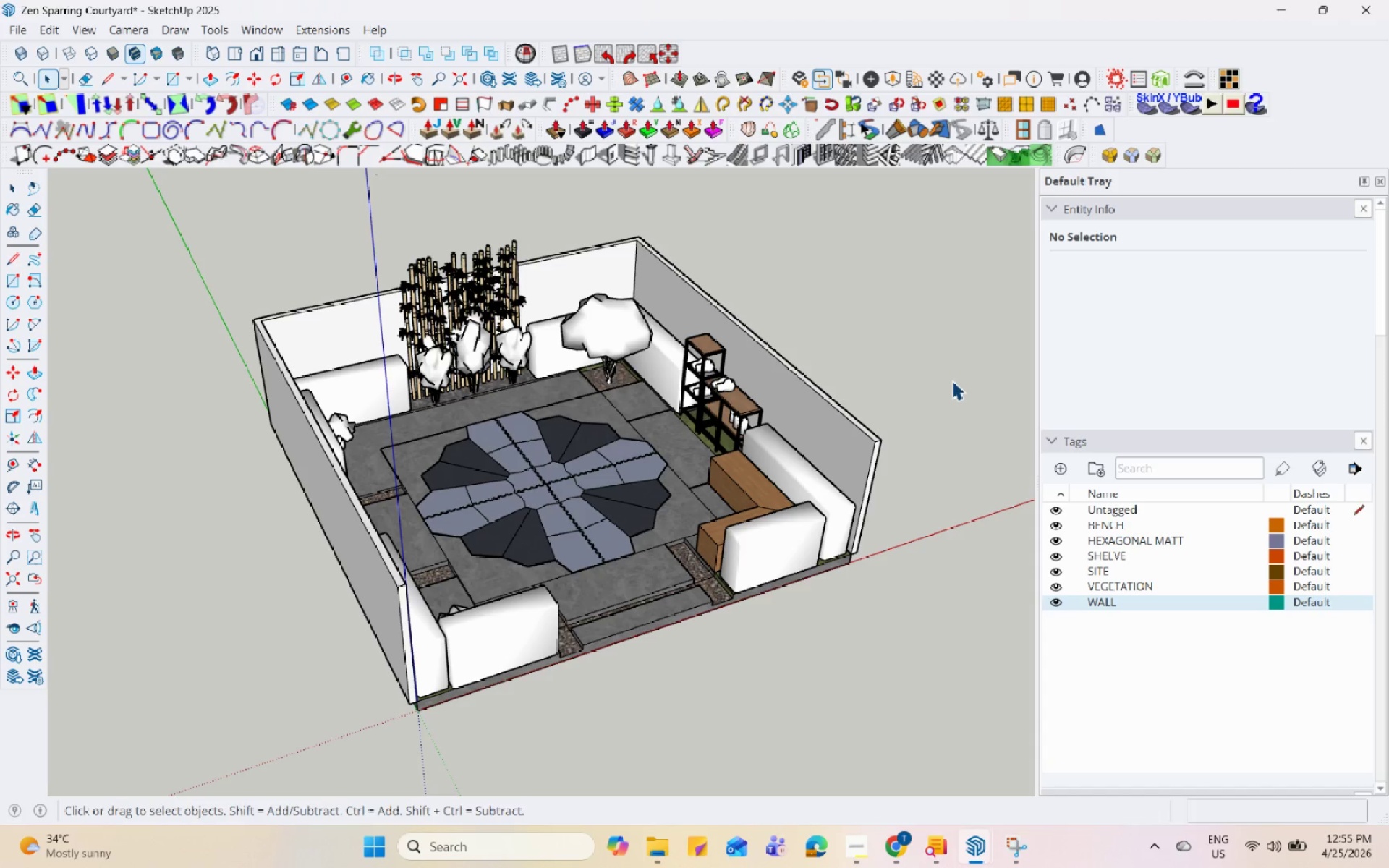 
hold_key(key=Space, duration=1.51)
 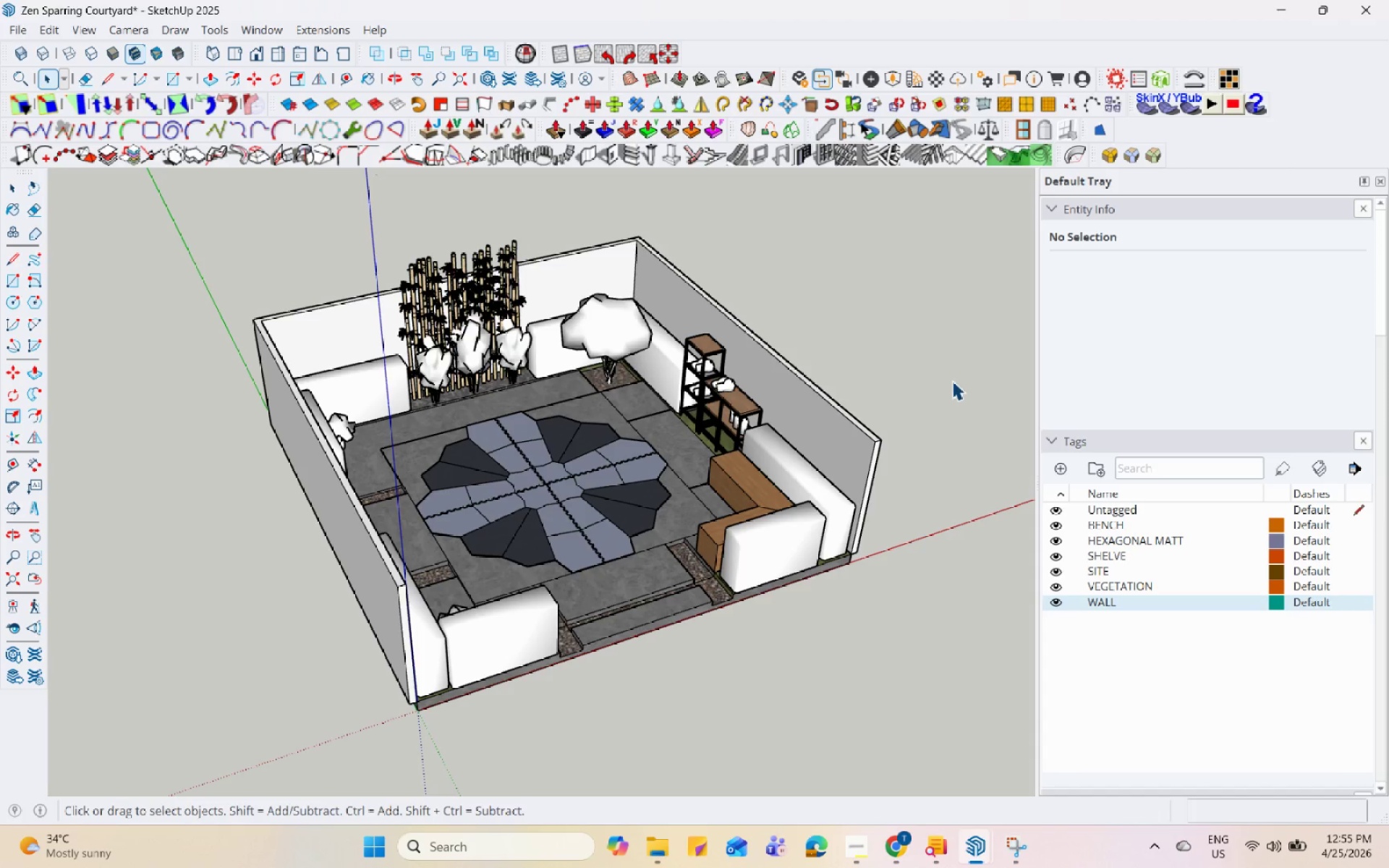 
hold_key(key=Space, duration=1.5)
 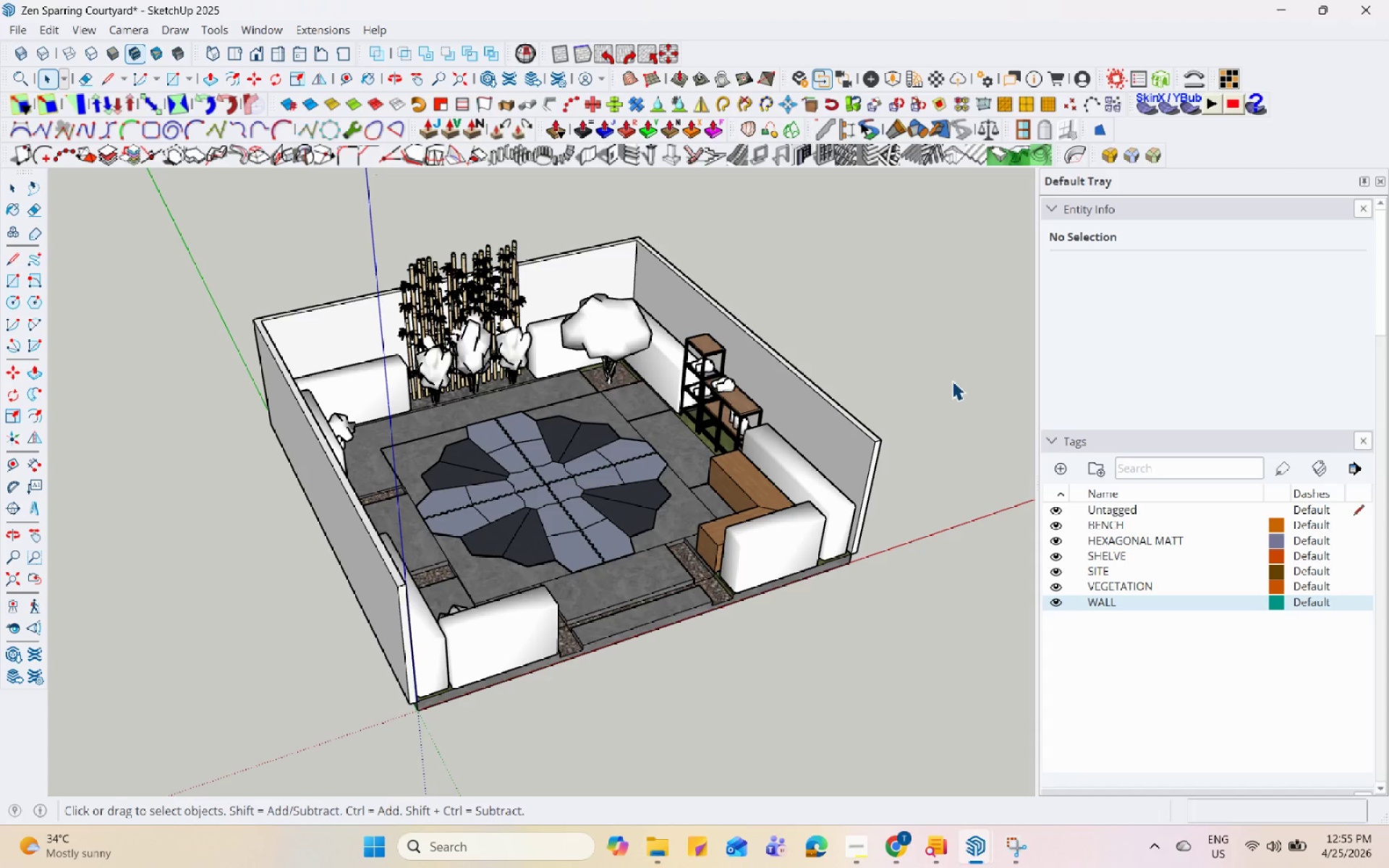 
hold_key(key=Space, duration=1.52)
 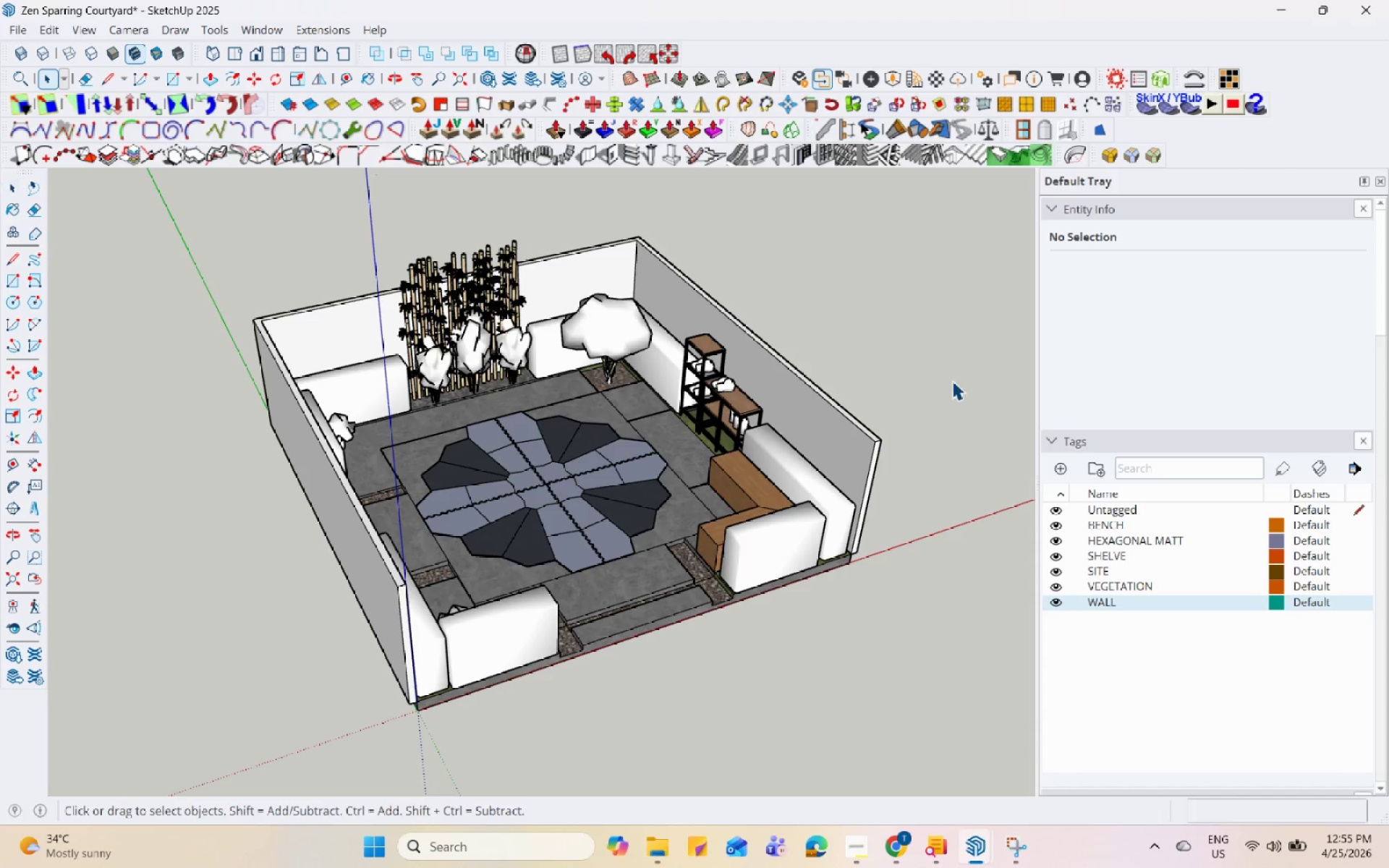 
hold_key(key=Space, duration=1.51)
 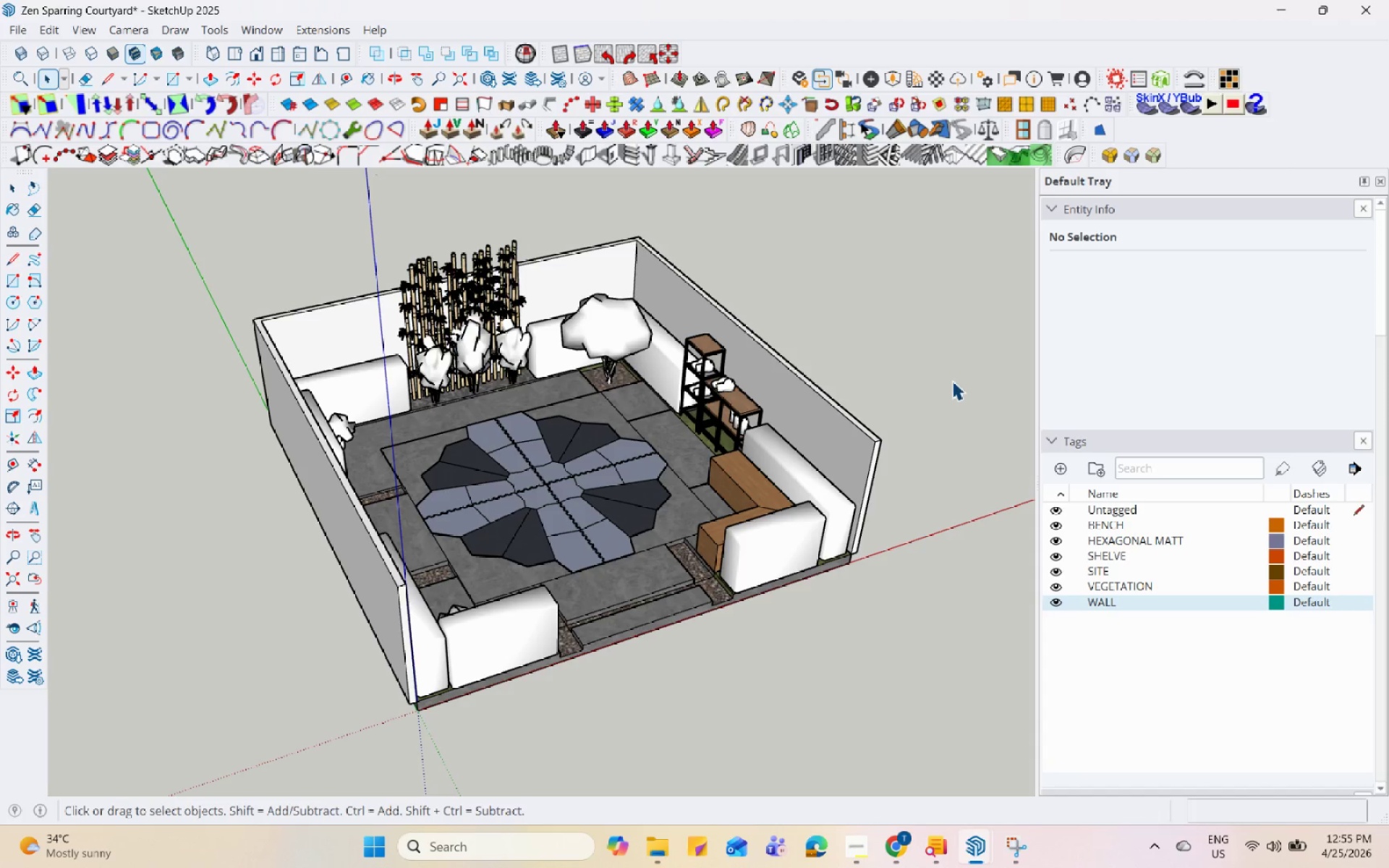 
hold_key(key=Space, duration=1.52)
 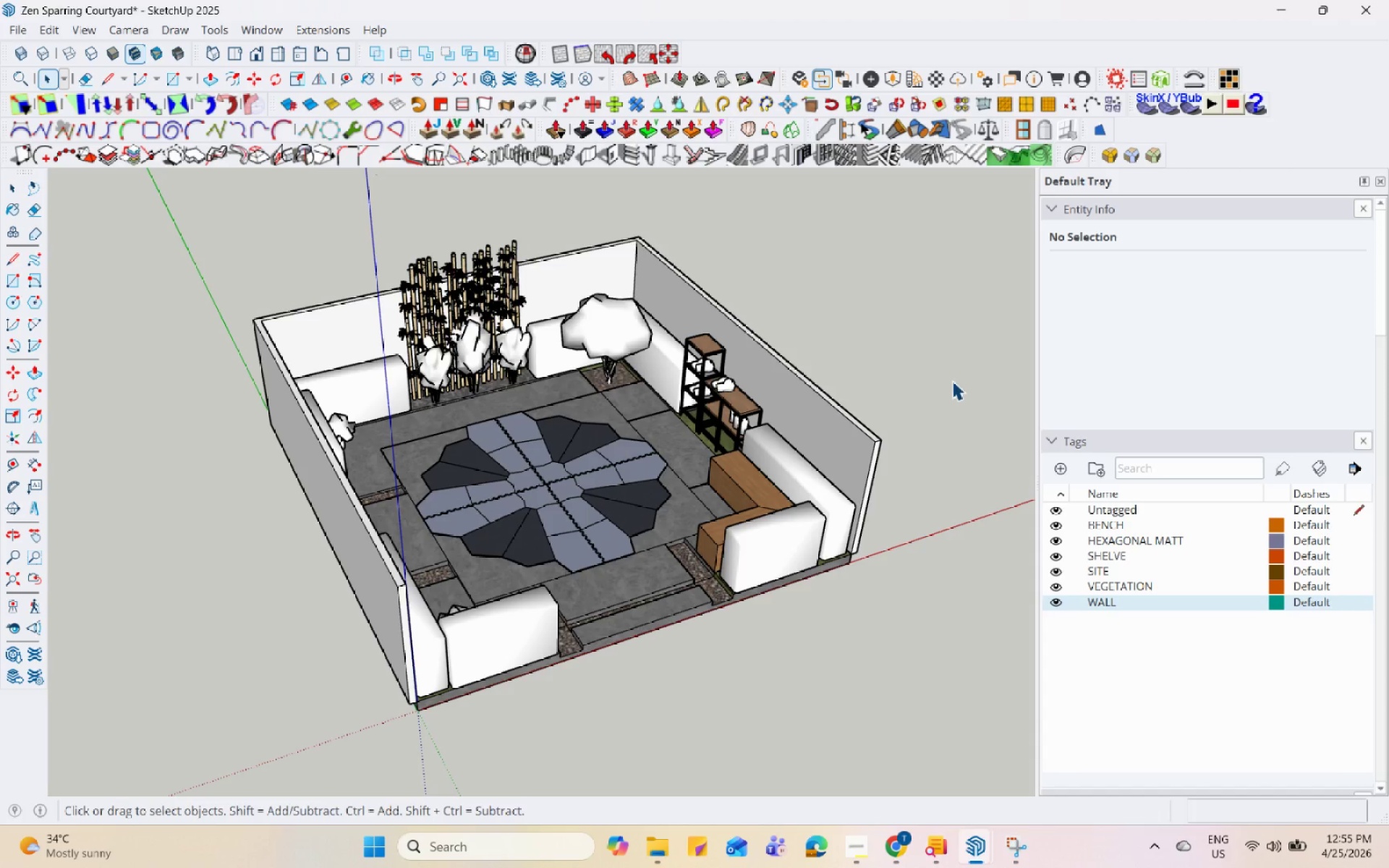 
hold_key(key=Space, duration=1.5)
 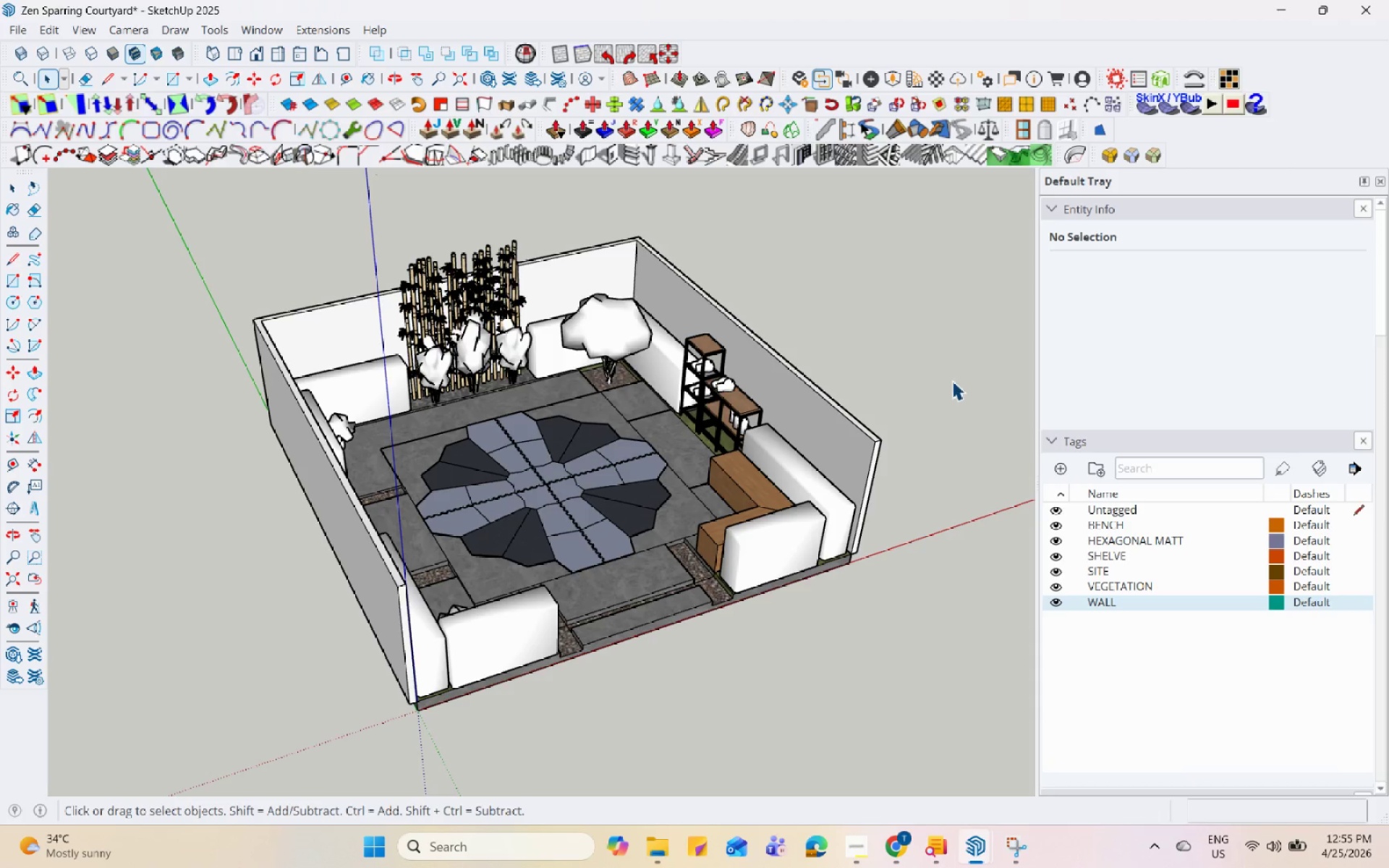 
hold_key(key=Space, duration=1.52)
 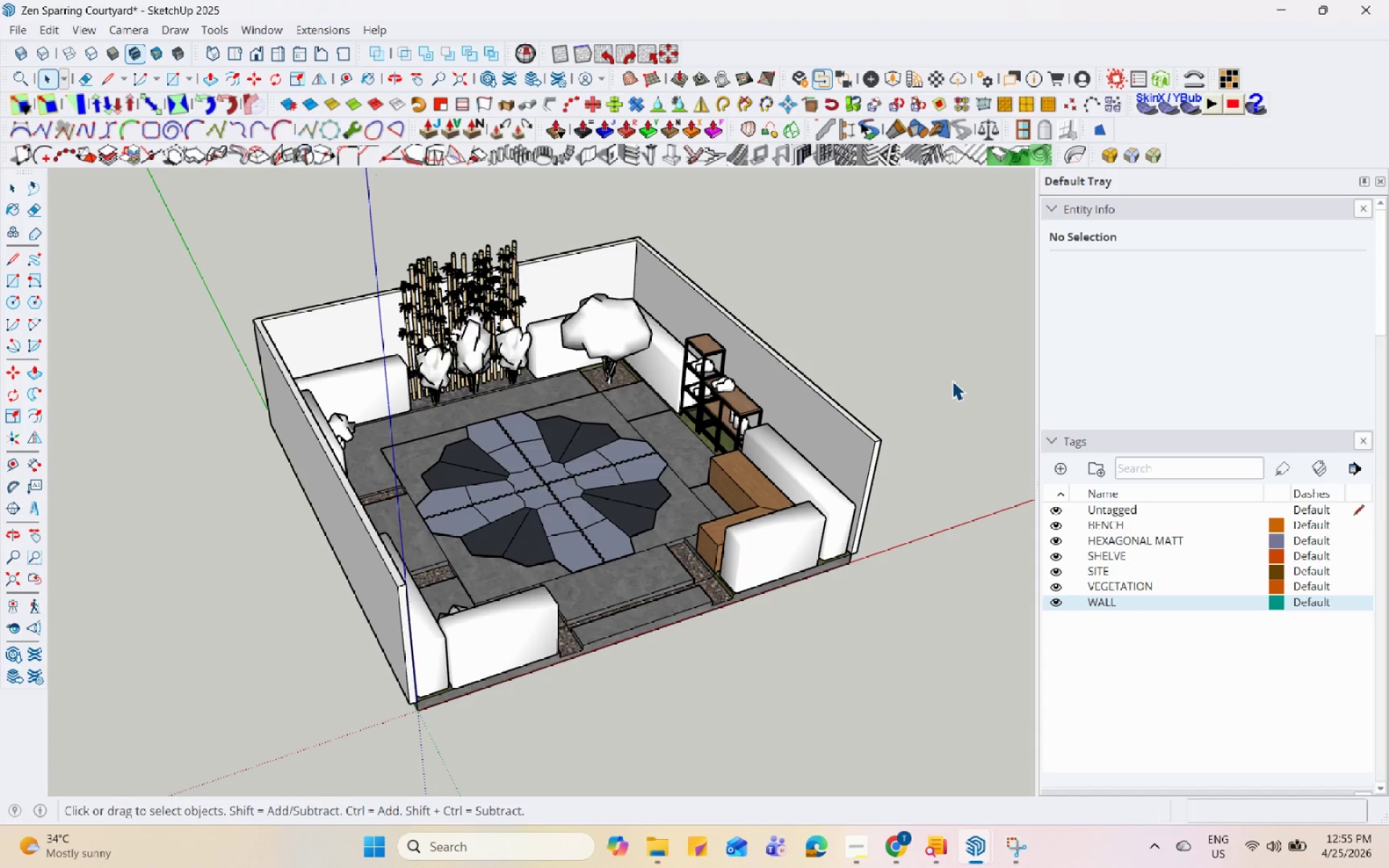 
hold_key(key=Space, duration=1.5)
 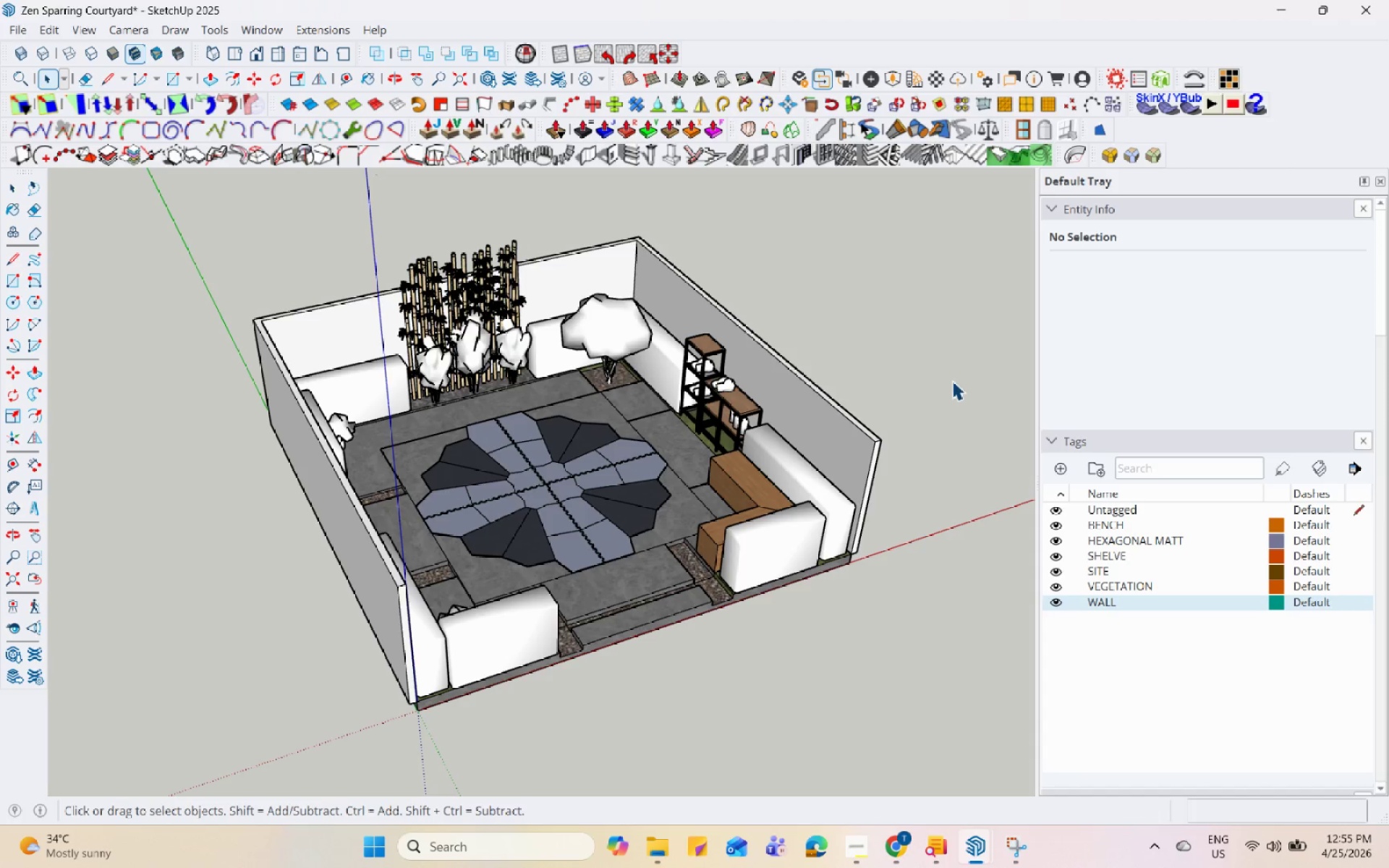 
hold_key(key=Space, duration=1.51)
 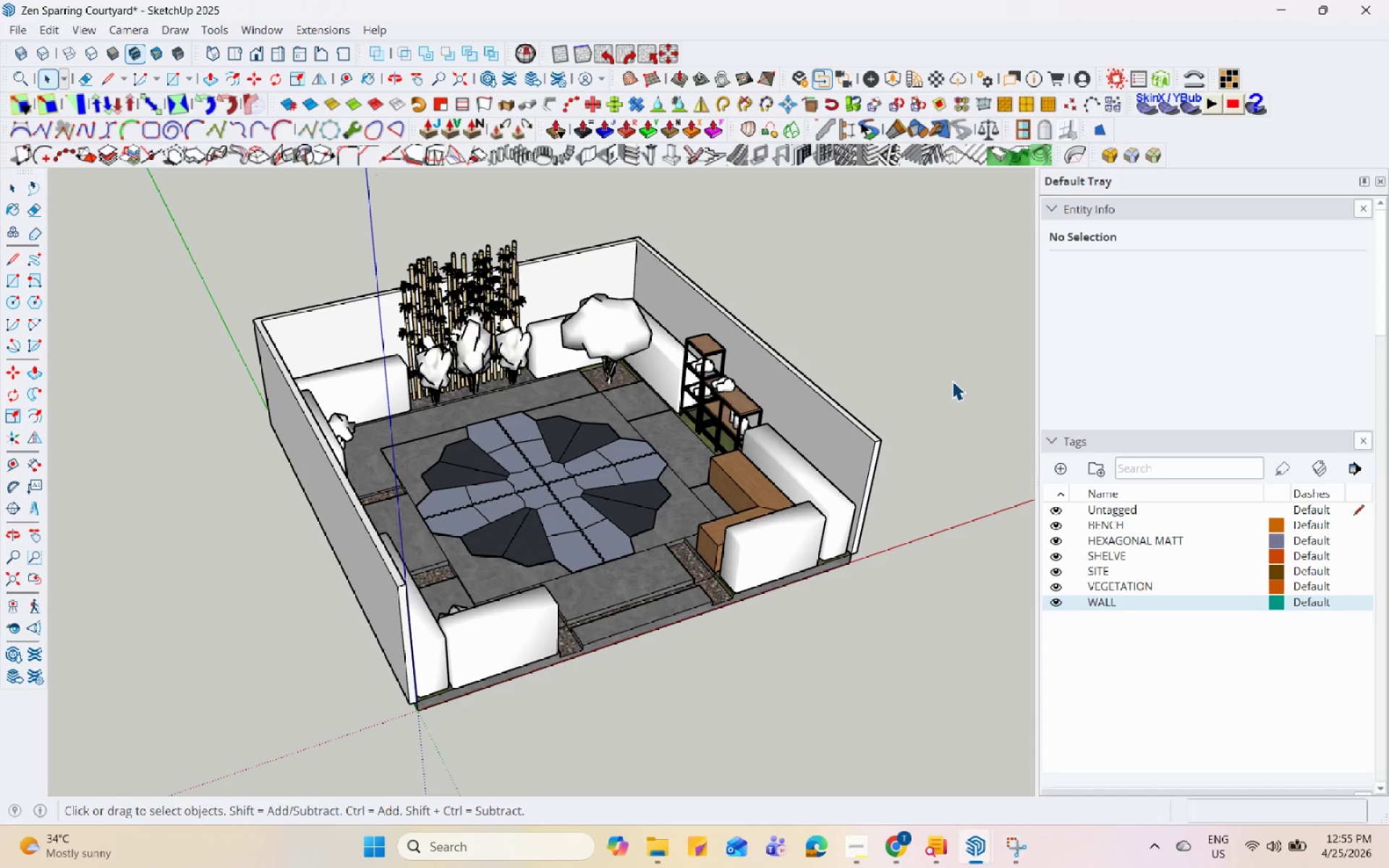 
hold_key(key=Space, duration=1.5)
 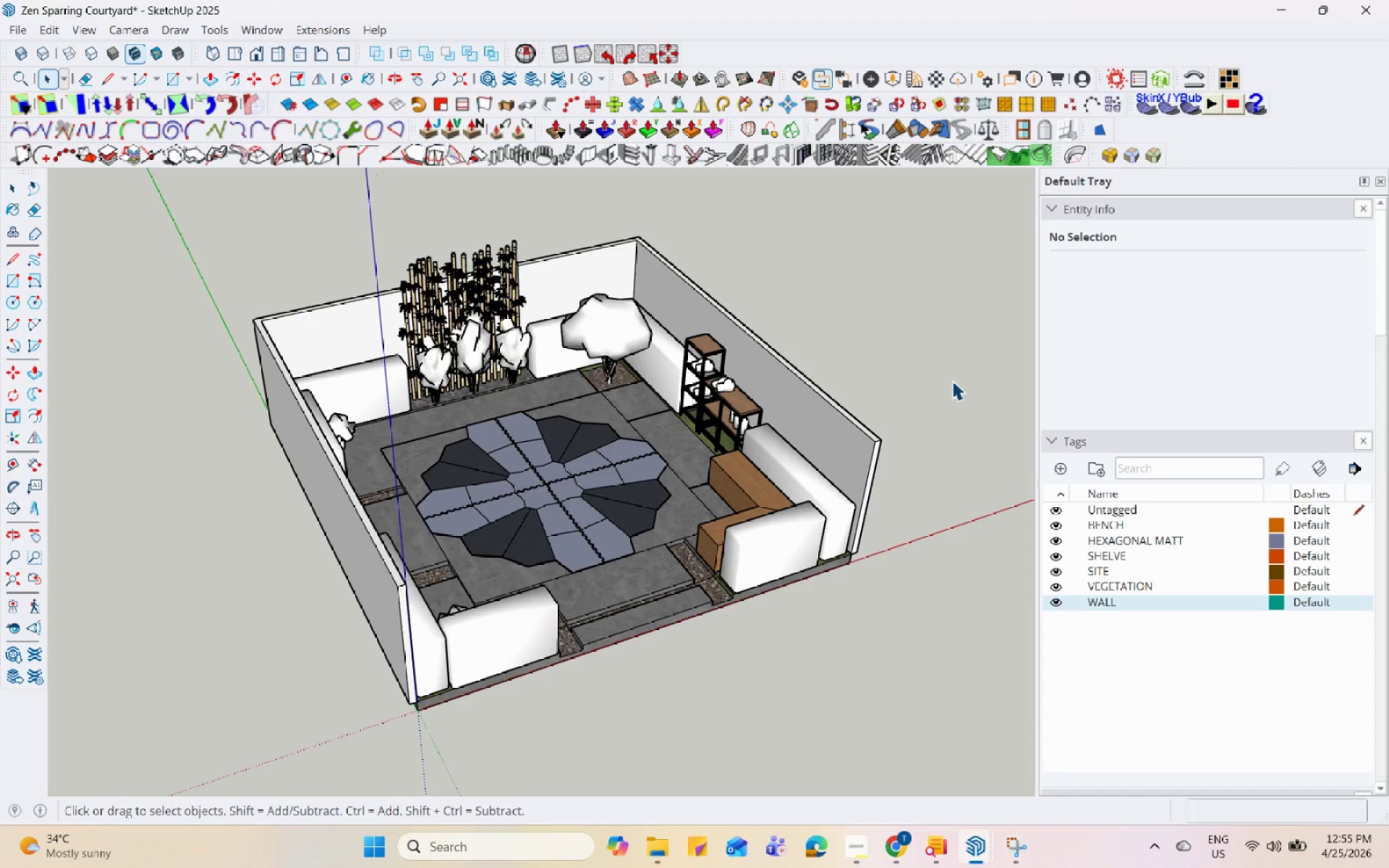 
hold_key(key=Space, duration=1.52)
 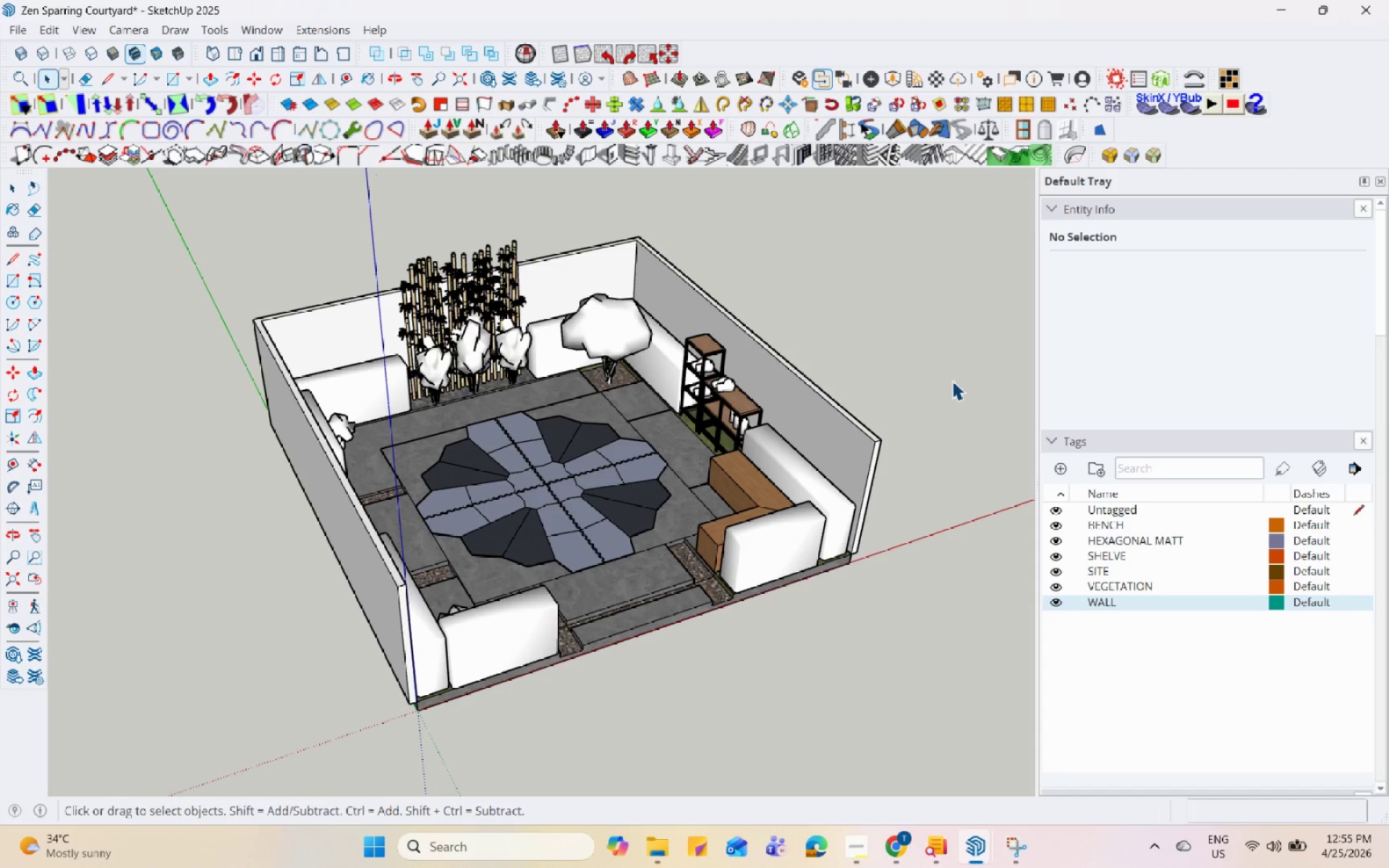 
hold_key(key=Space, duration=1.52)
 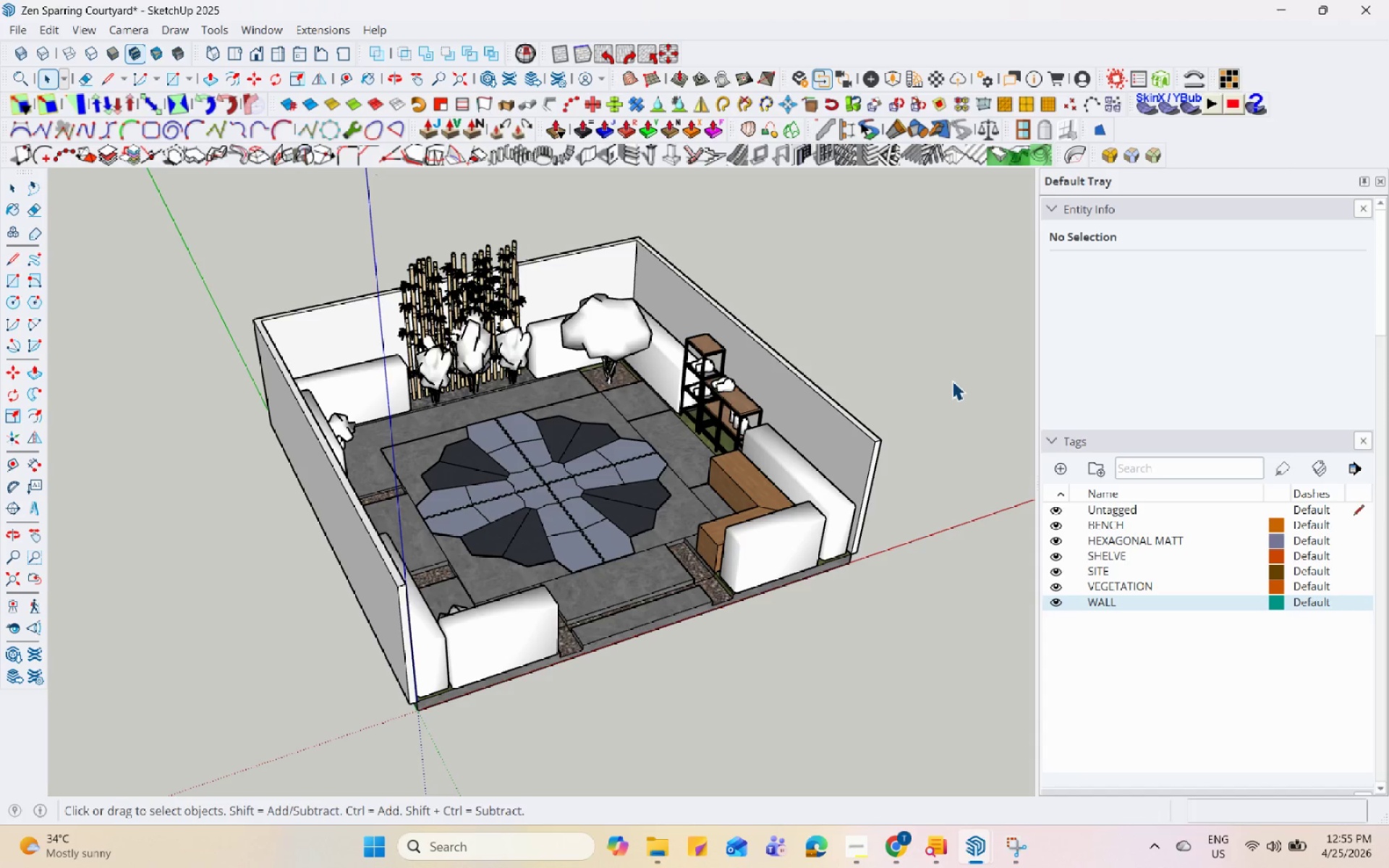 
hold_key(key=Space, duration=1.53)
 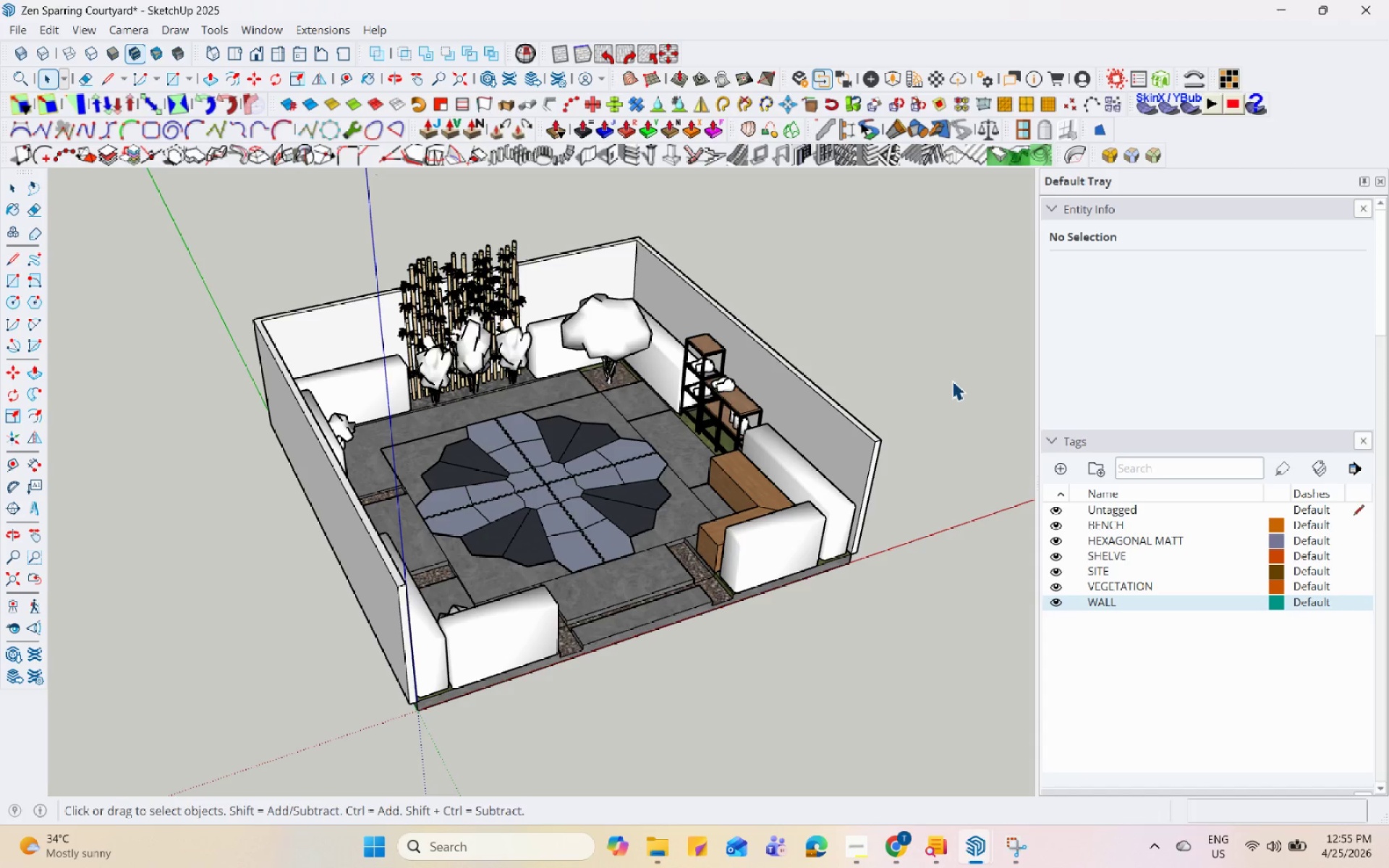 
hold_key(key=Space, duration=1.5)
 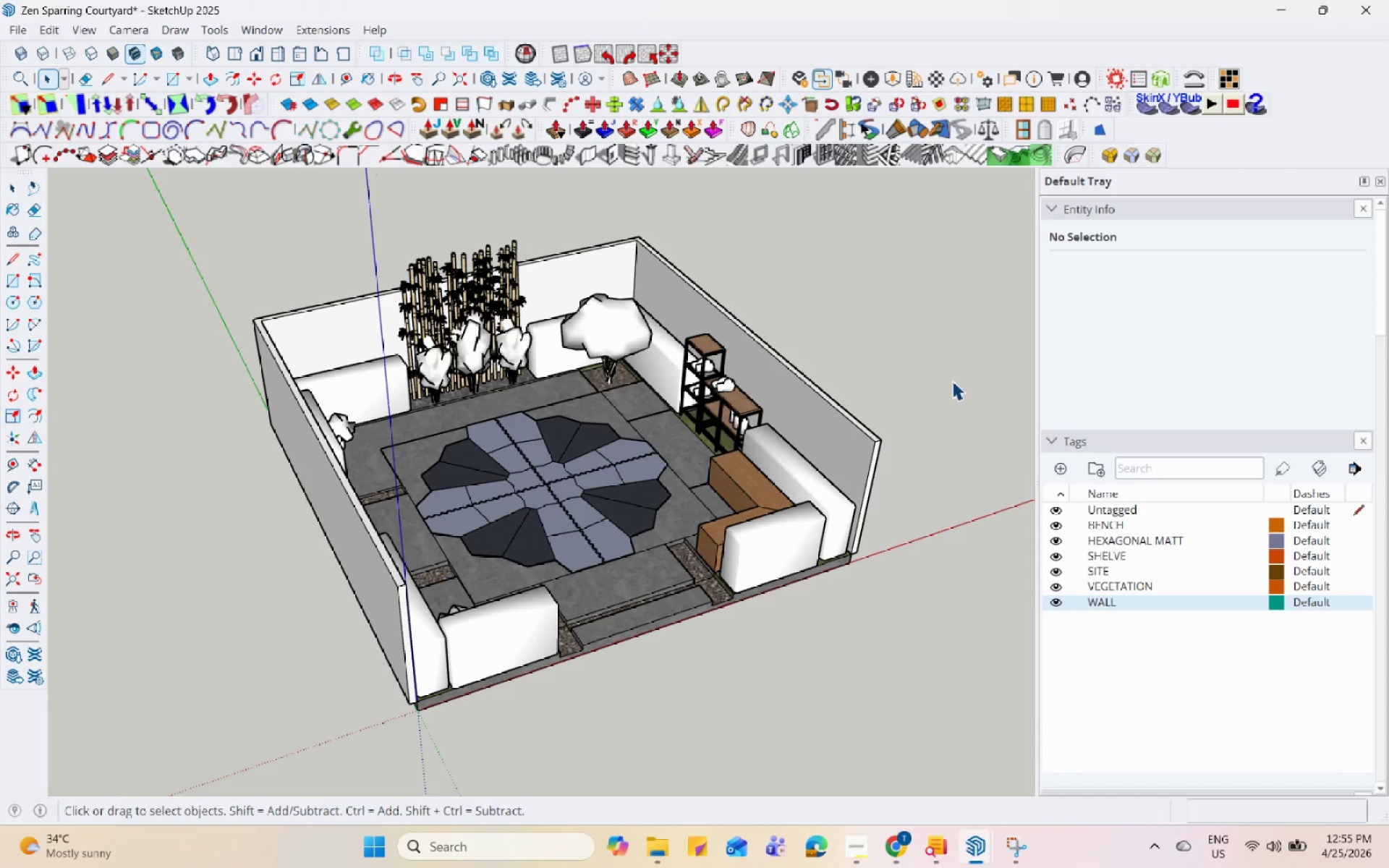 
hold_key(key=Space, duration=1.51)
 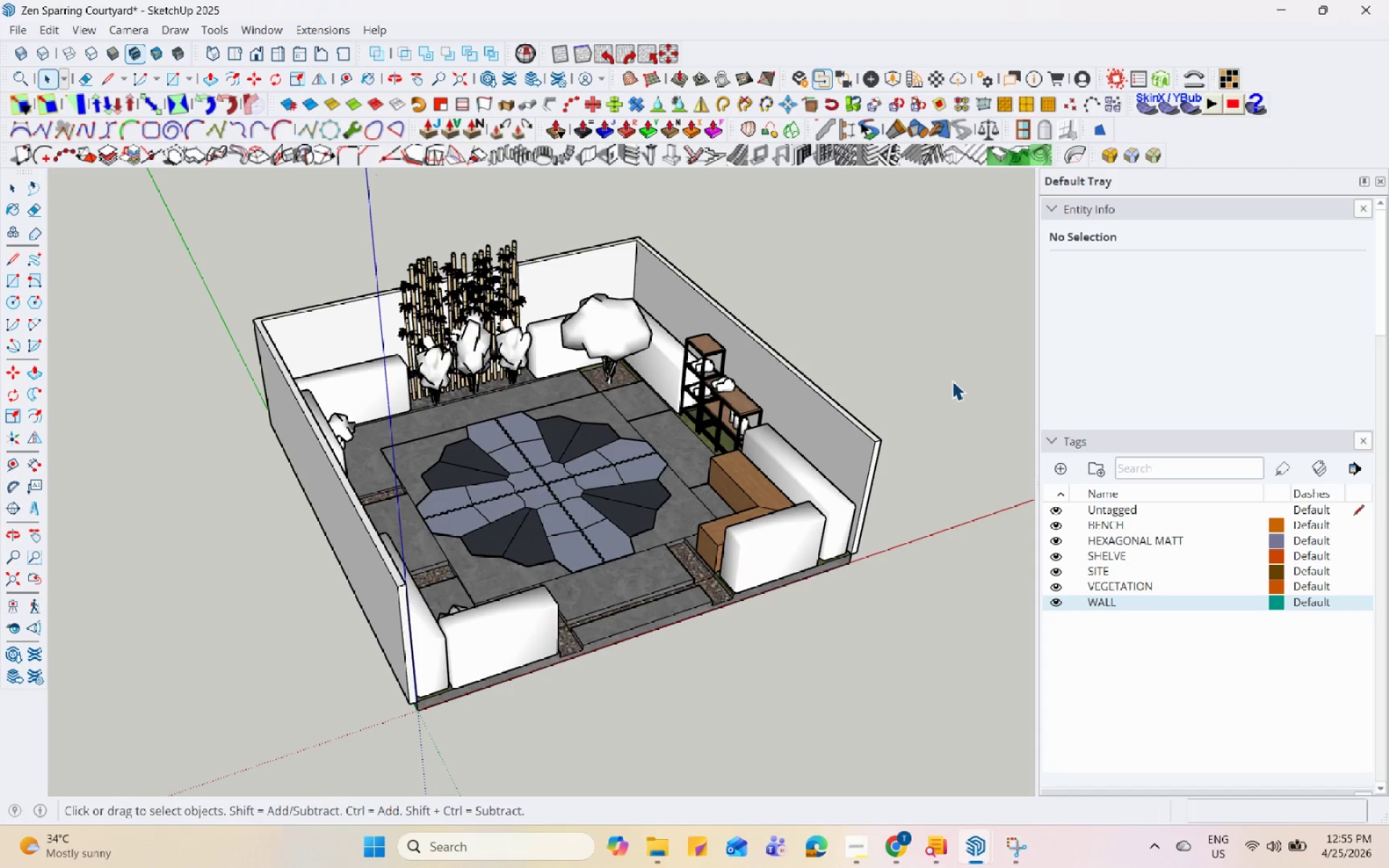 
hold_key(key=Space, duration=1.52)
 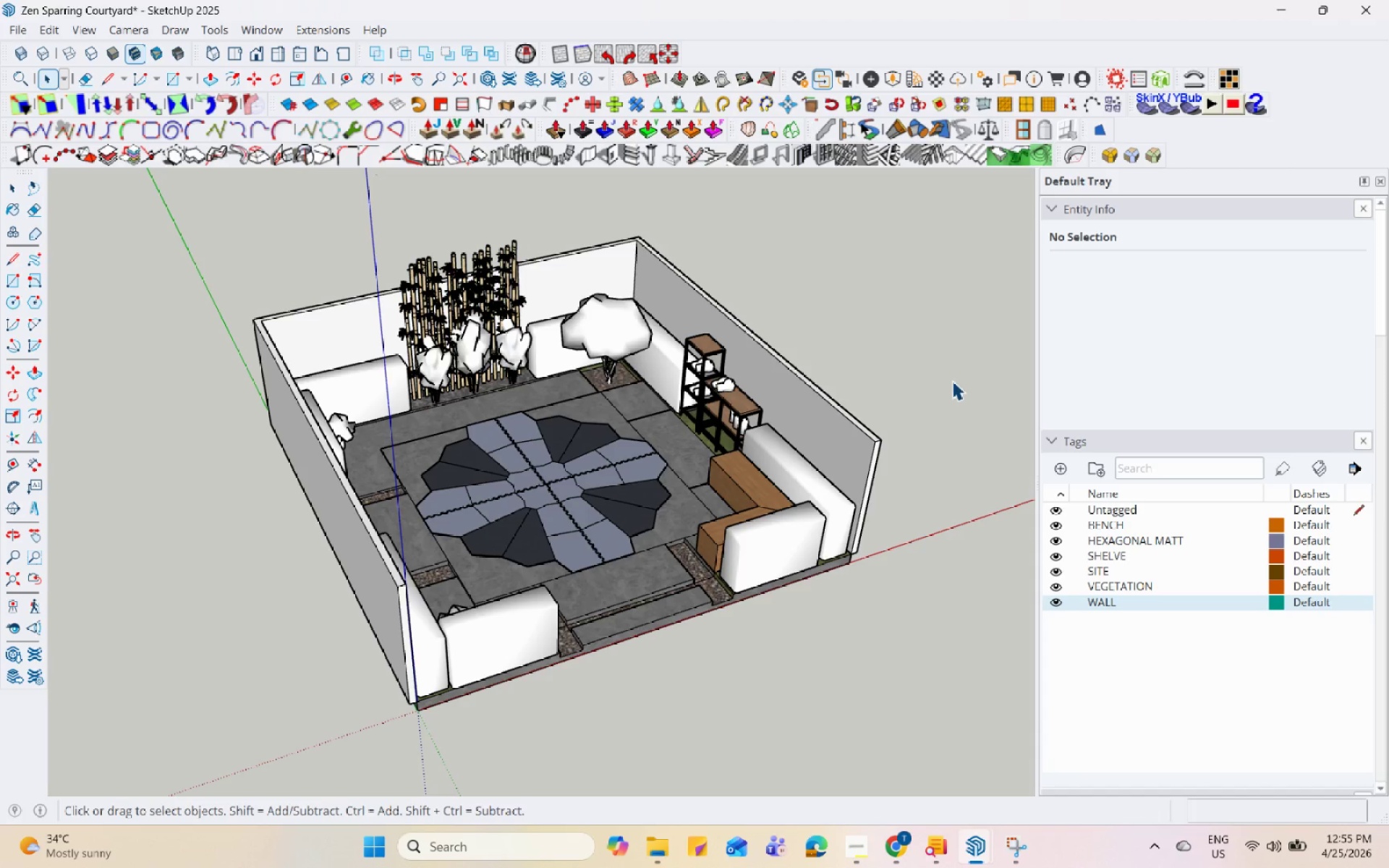 
hold_key(key=Space, duration=1.5)
 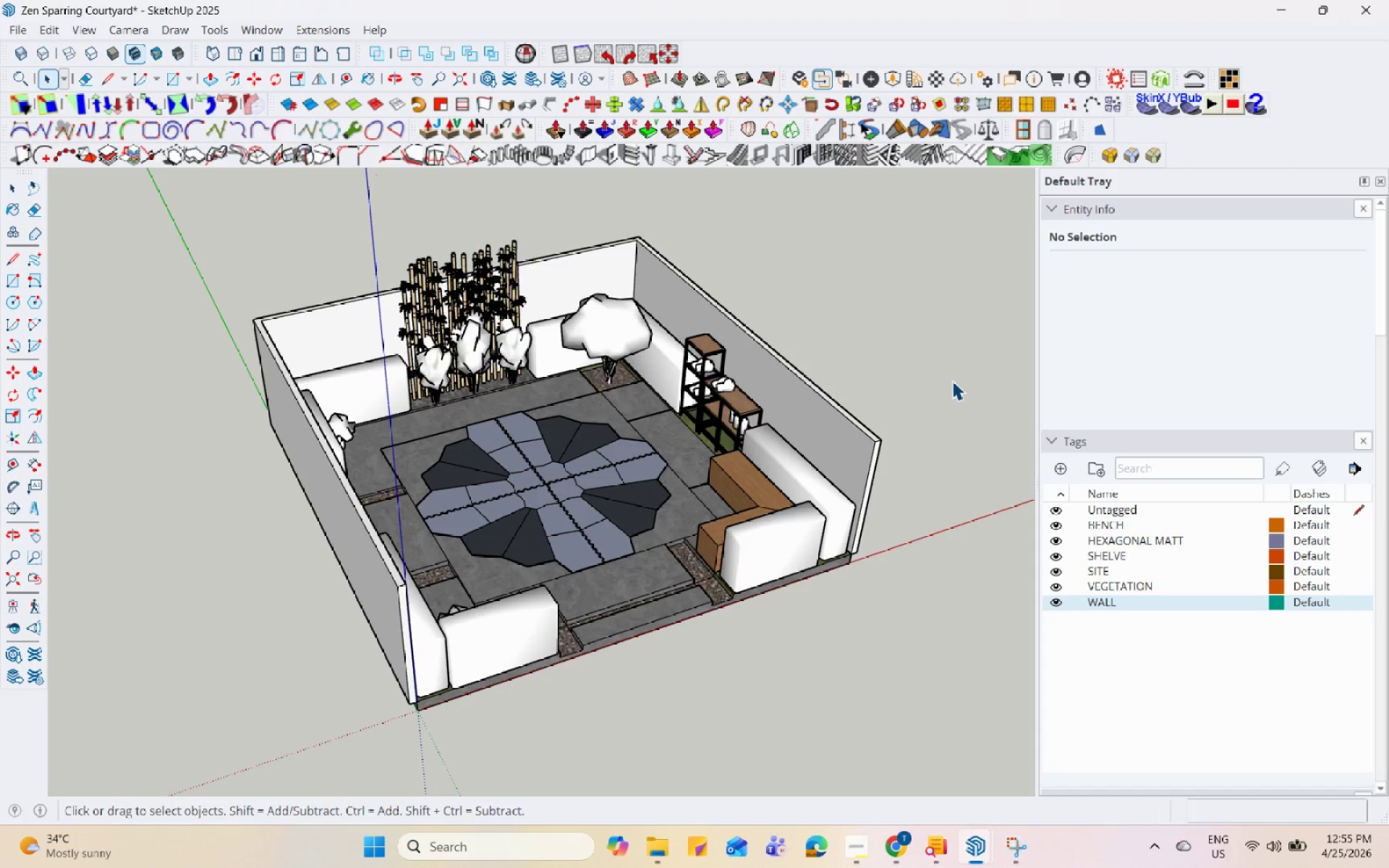 
hold_key(key=Space, duration=1.52)
 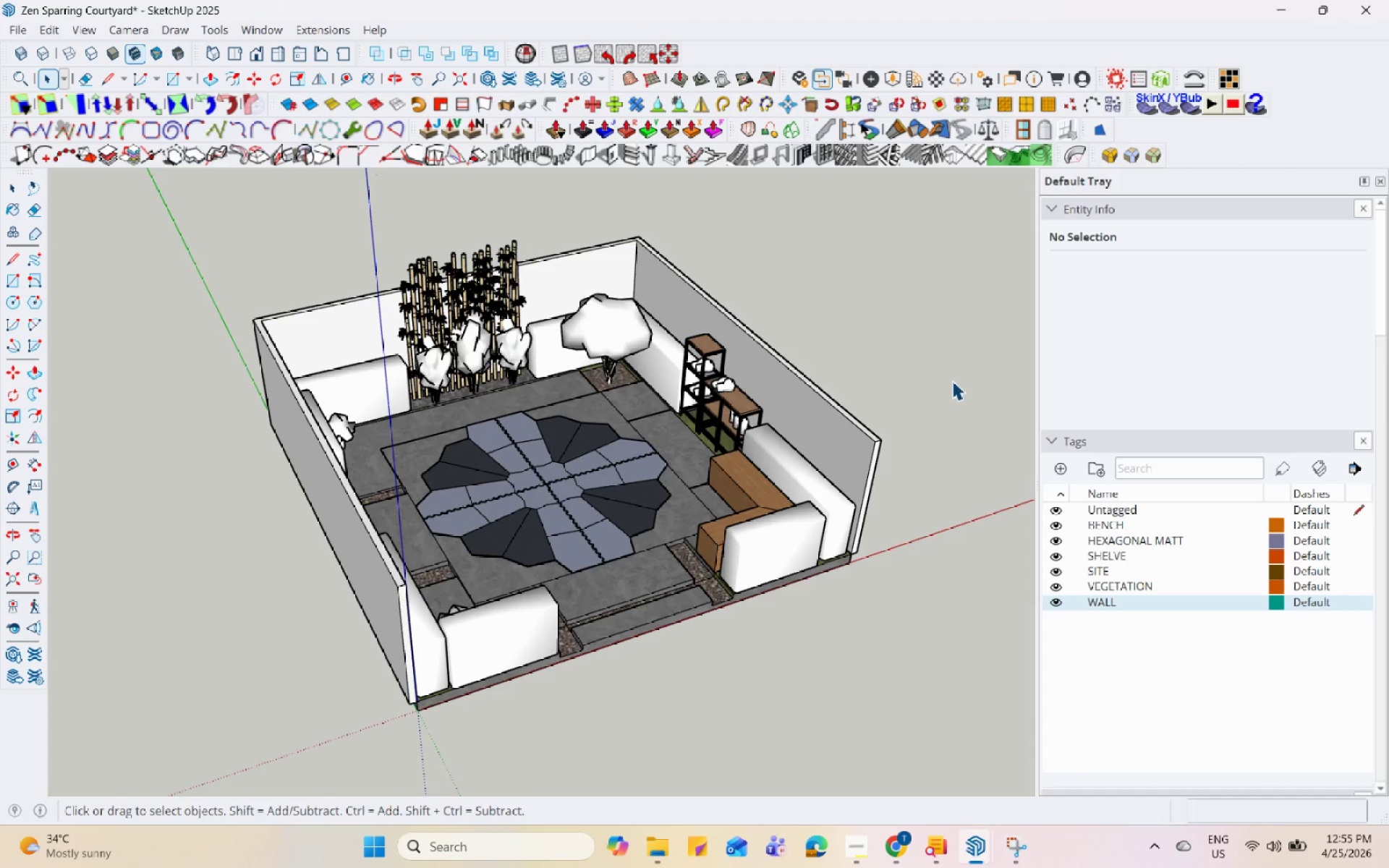 
hold_key(key=Space, duration=1.51)
 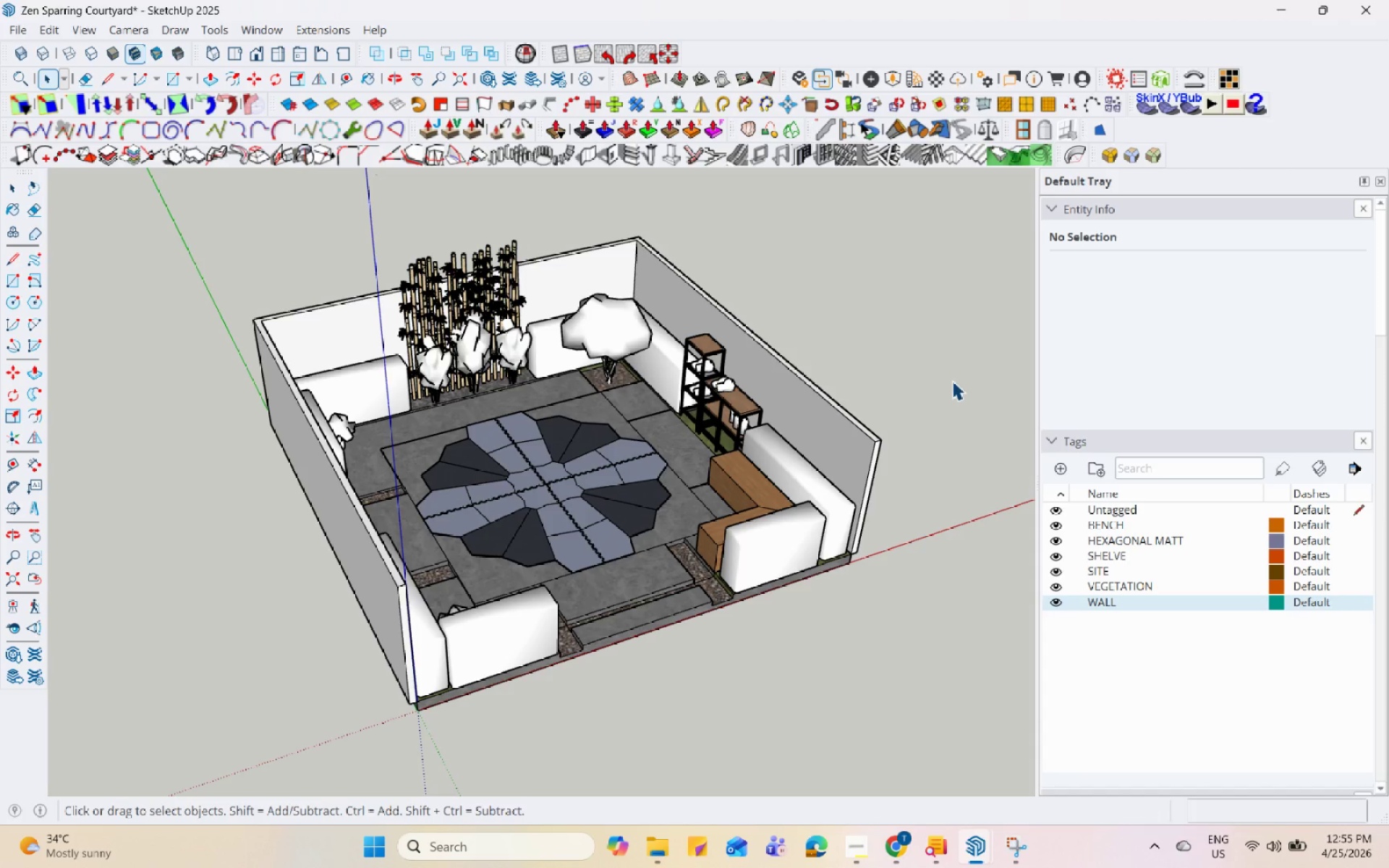 
hold_key(key=Space, duration=1.52)
 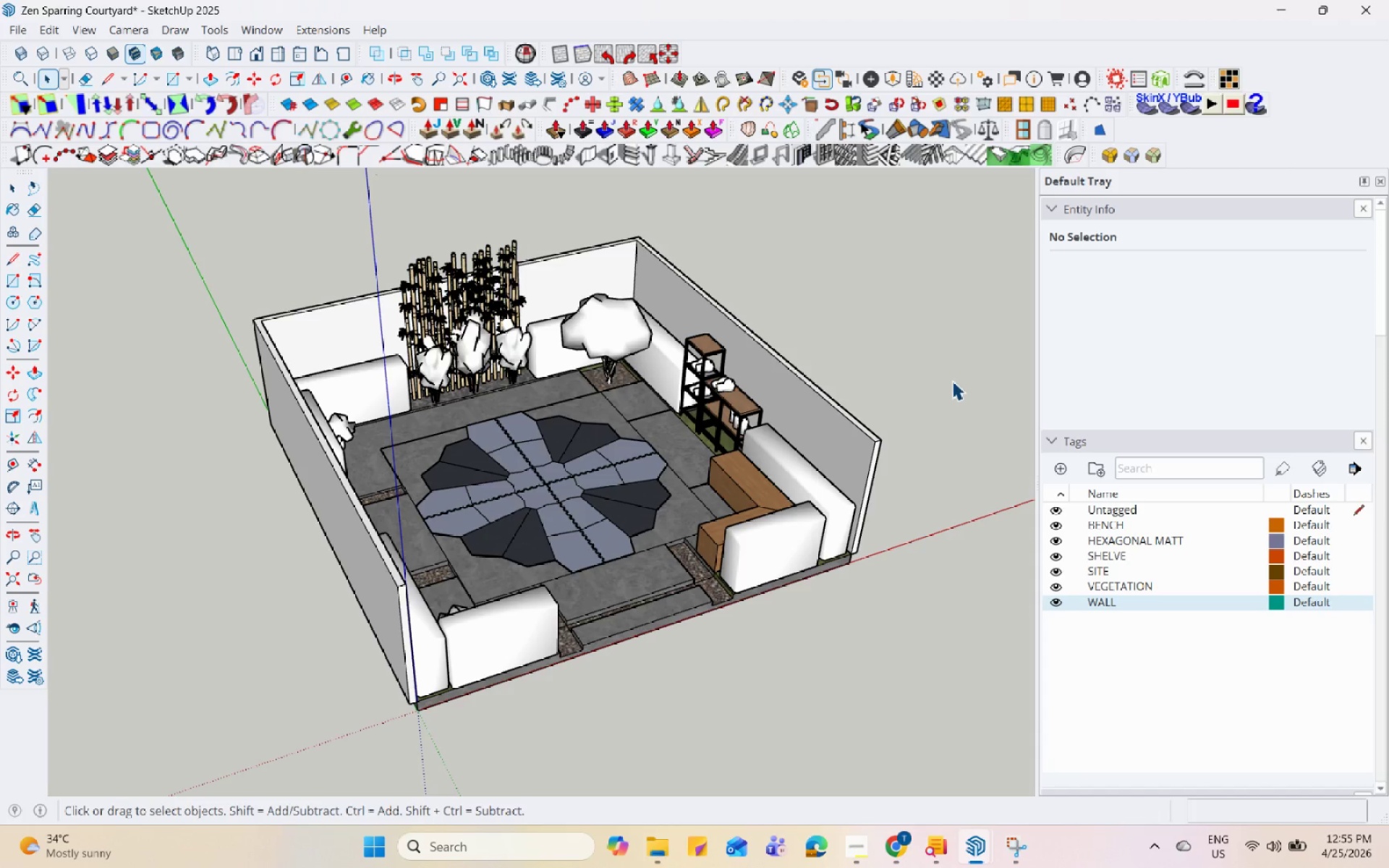 
hold_key(key=Space, duration=1.52)
 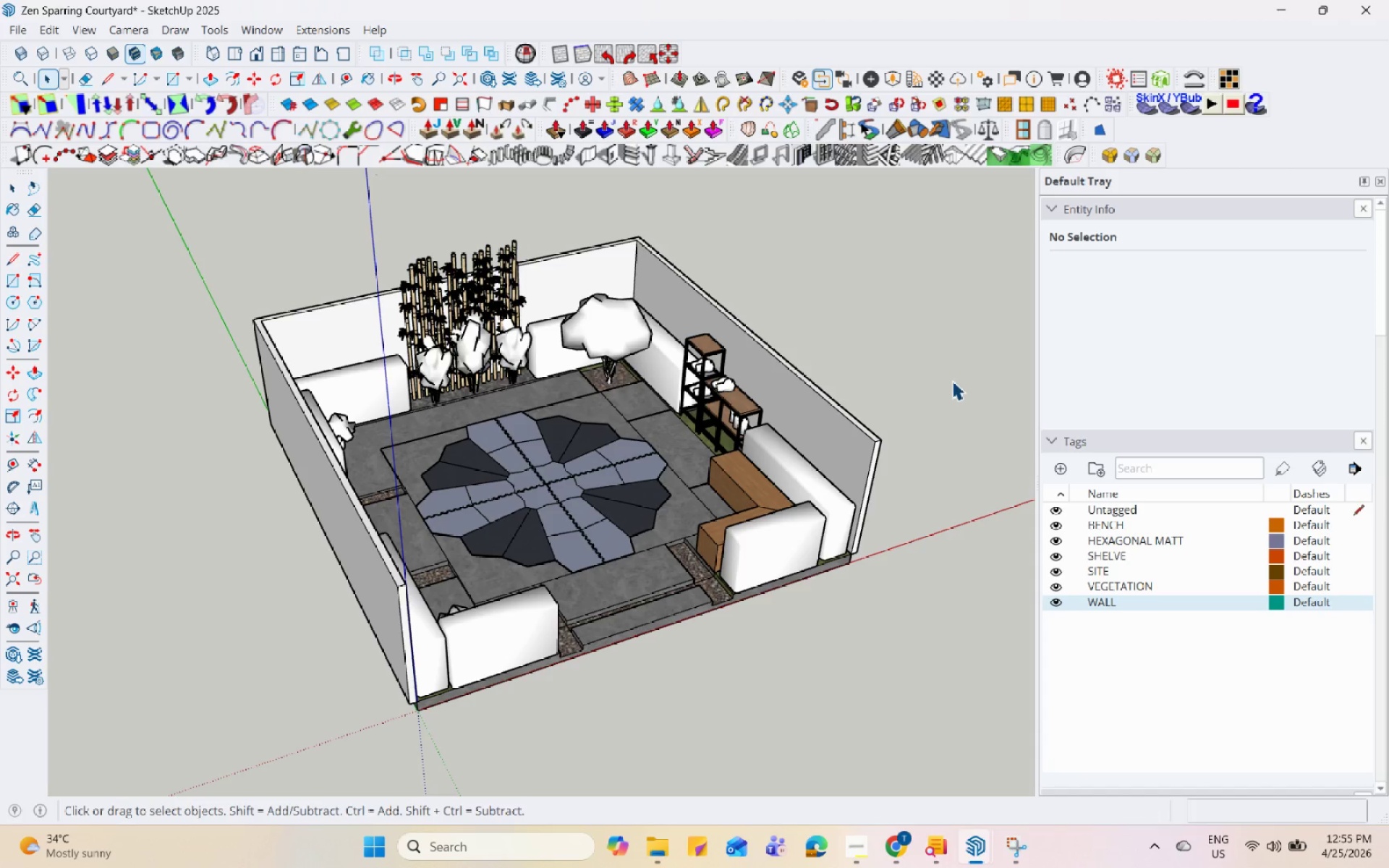 
hold_key(key=Space, duration=1.5)
 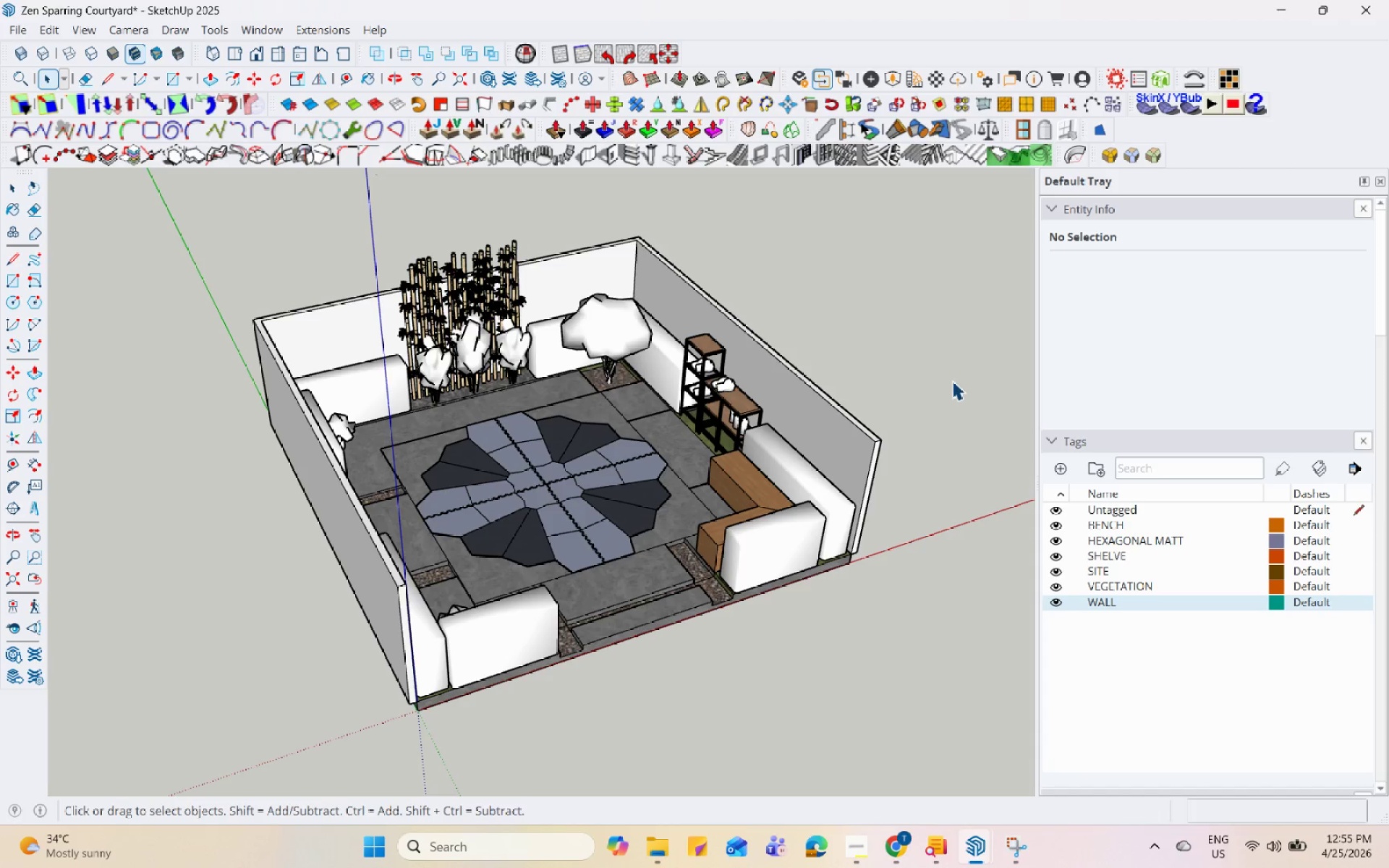 
hold_key(key=Space, duration=1.5)
 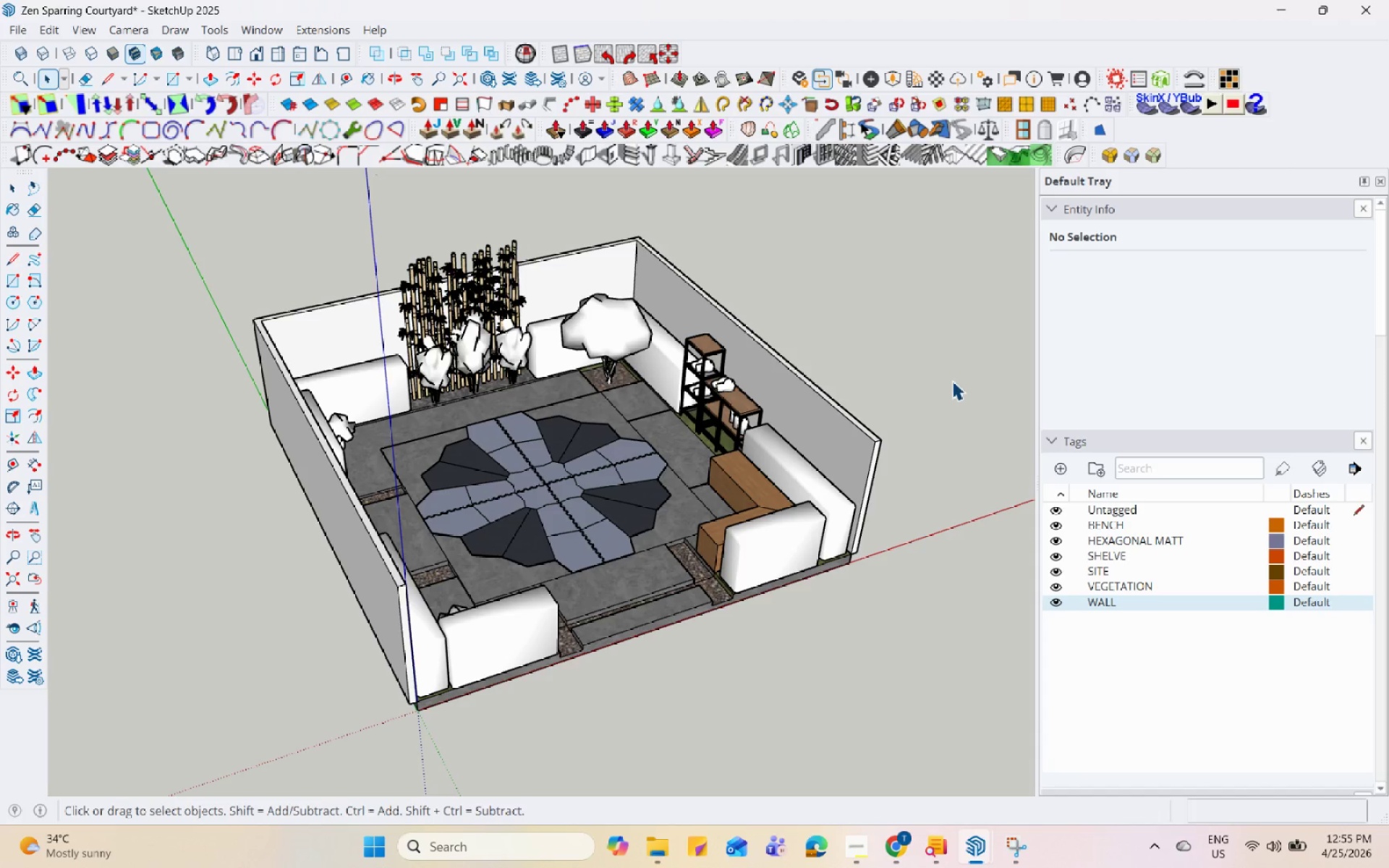 
hold_key(key=Space, duration=1.51)
 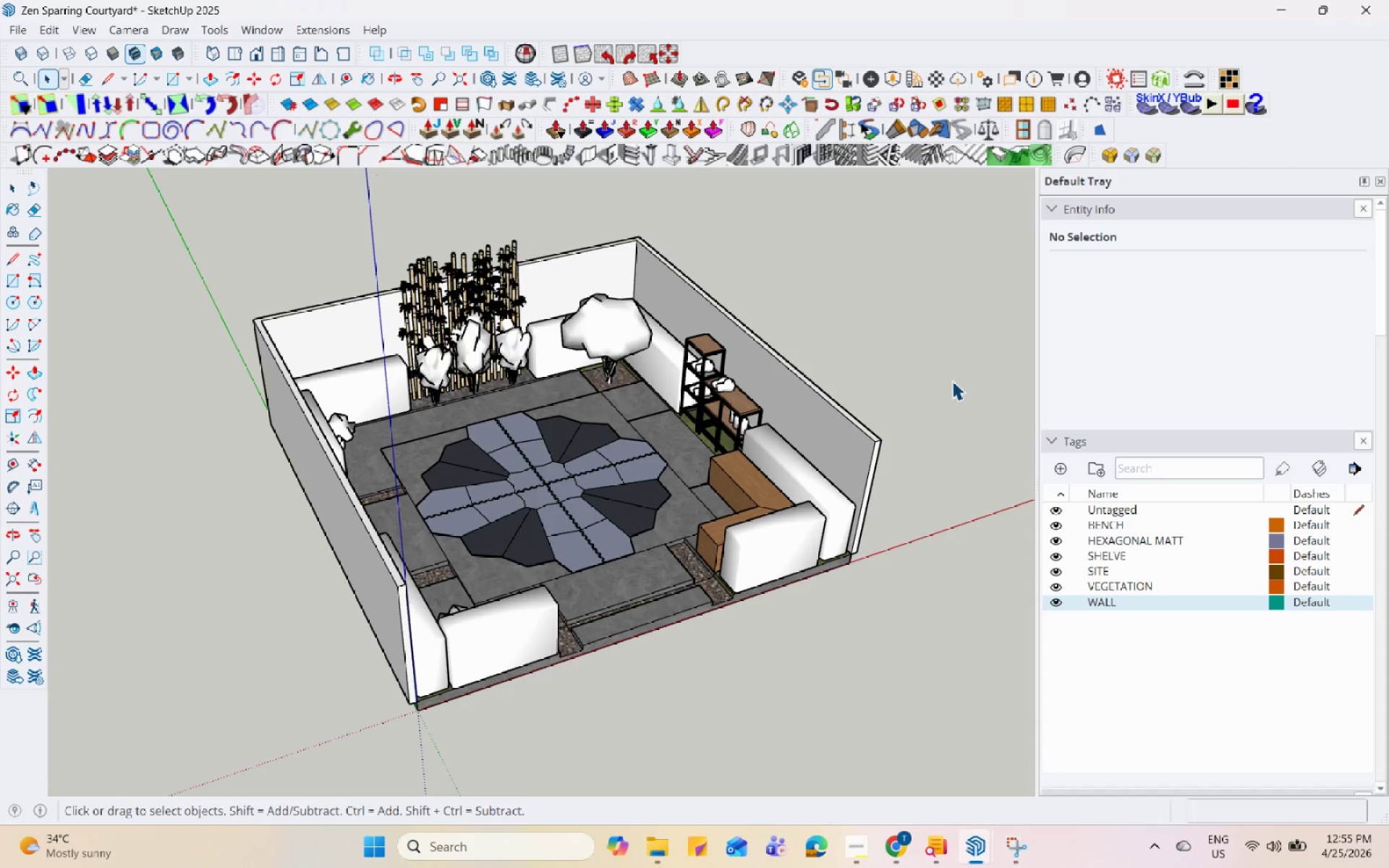 
hold_key(key=Space, duration=1.52)
 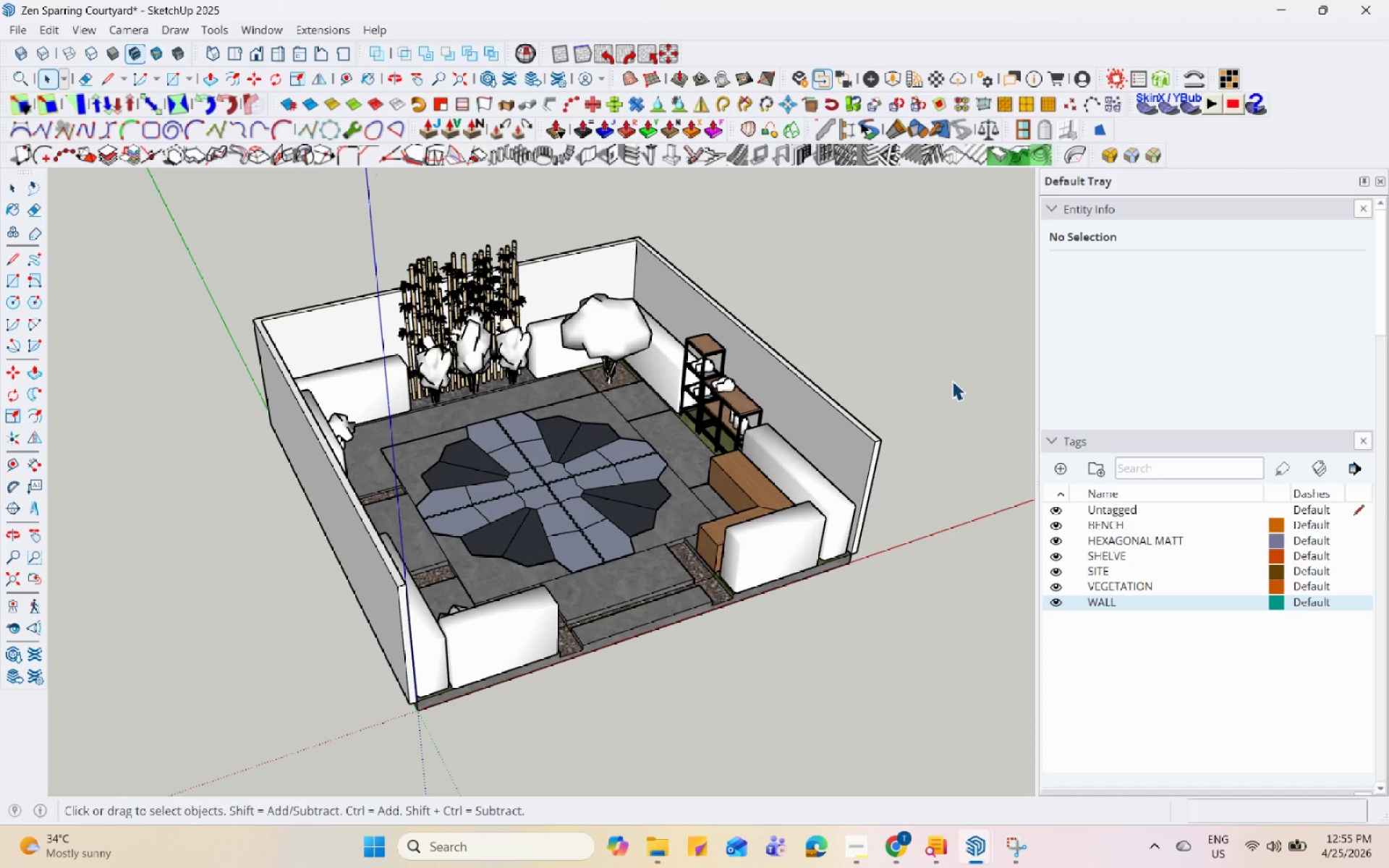 
hold_key(key=Space, duration=1.5)
 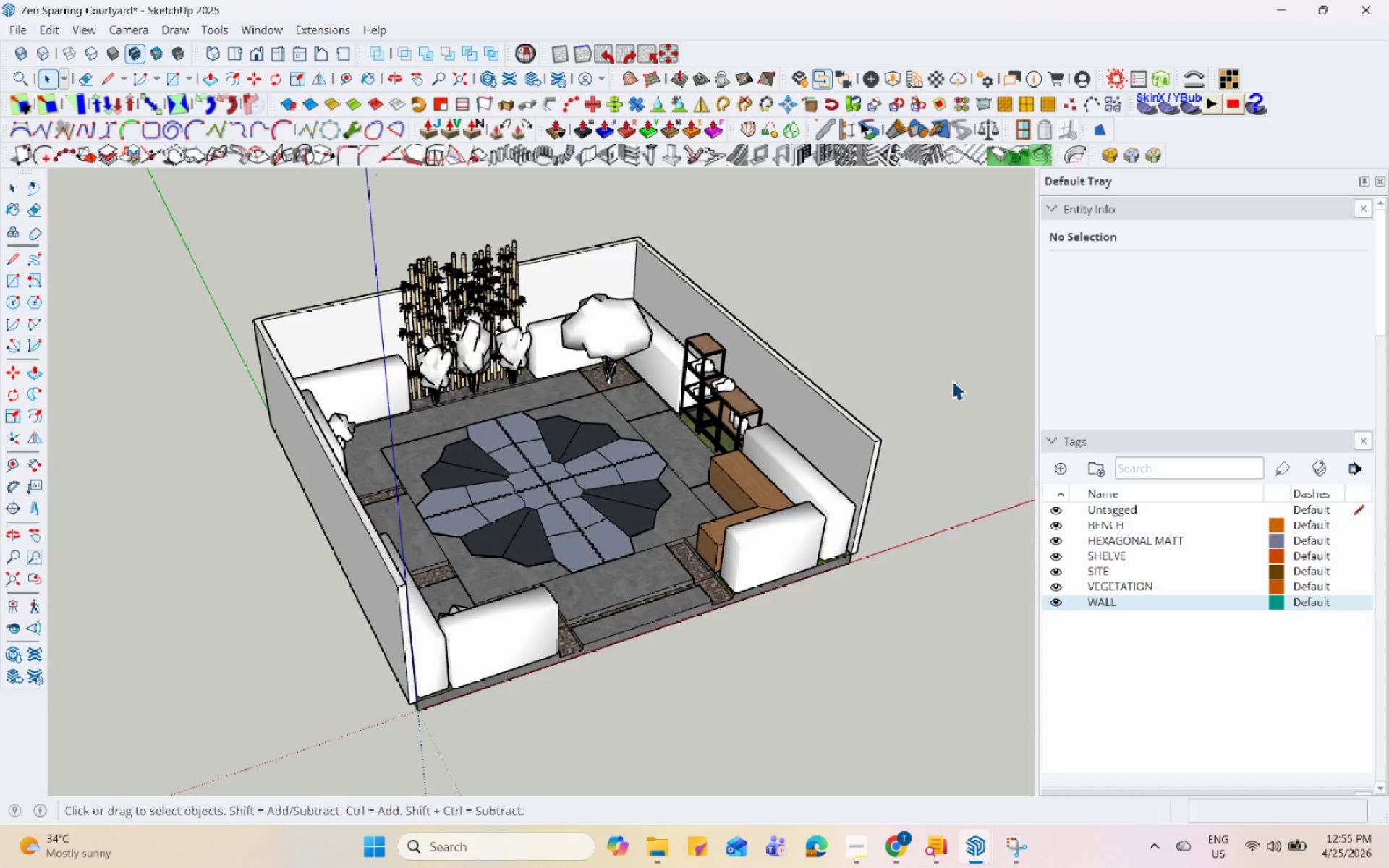 
hold_key(key=Space, duration=1.51)
 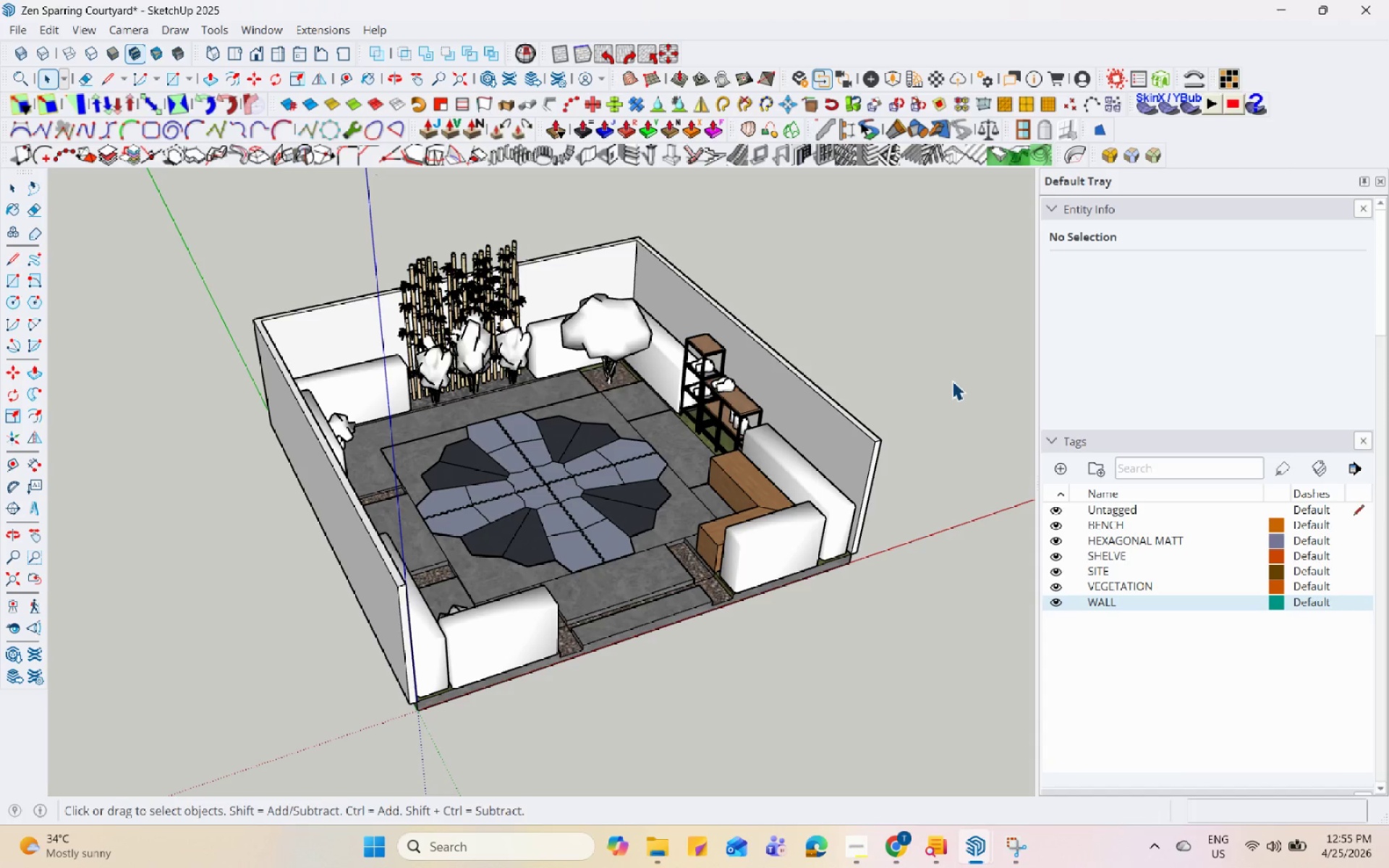 
hold_key(key=Space, duration=1.52)
 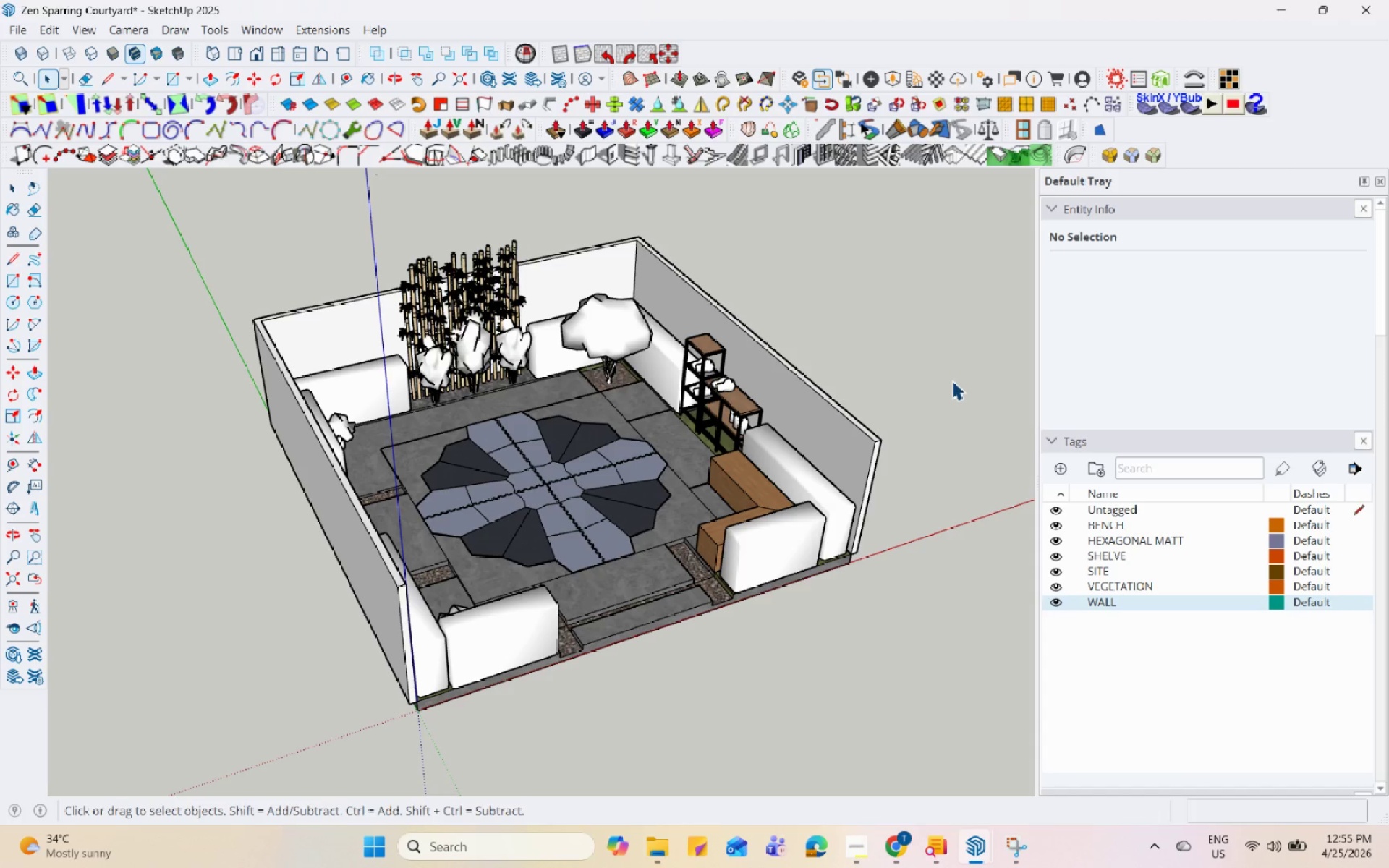 
hold_key(key=Space, duration=1.53)
 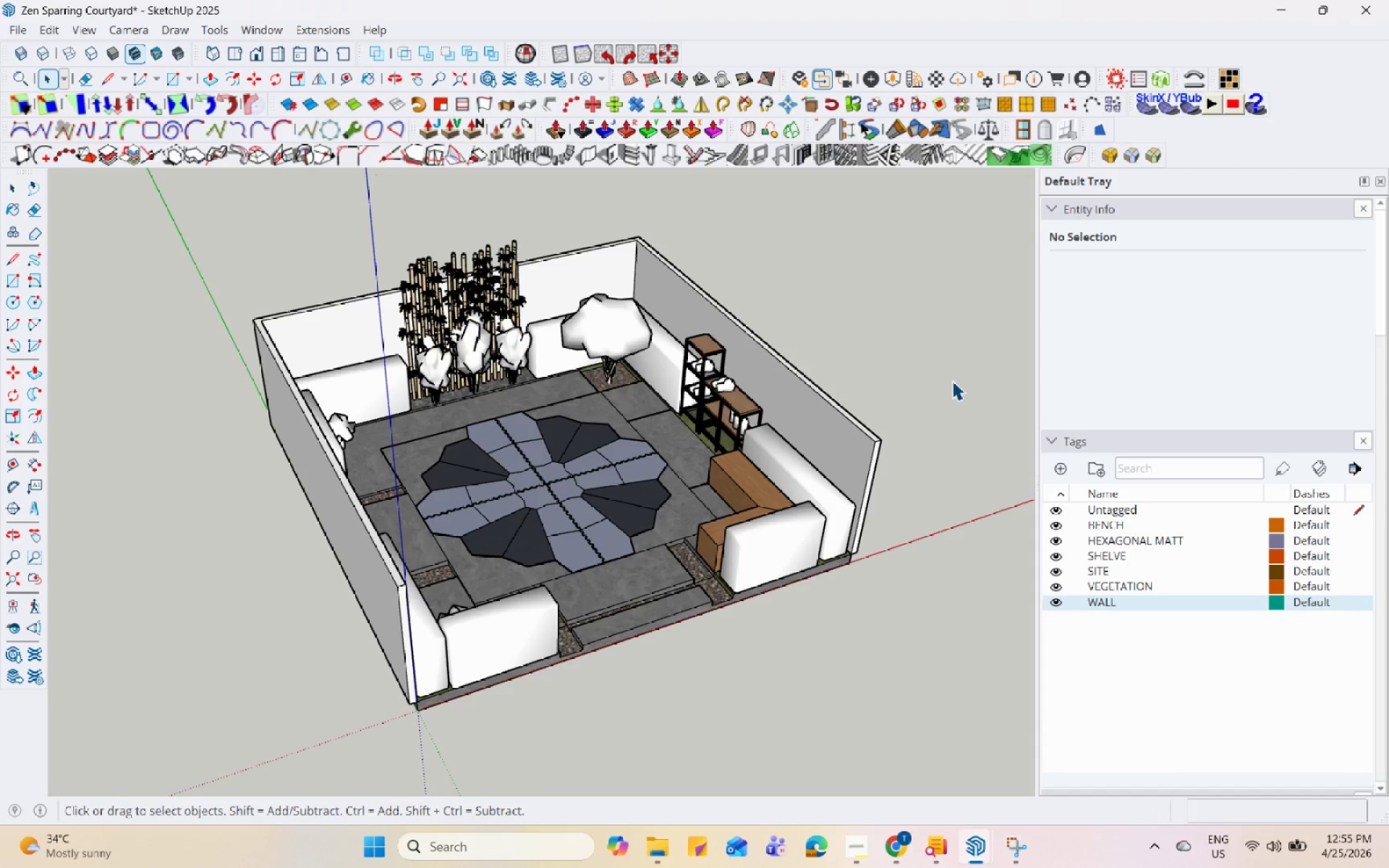 
hold_key(key=Space, duration=1.5)
 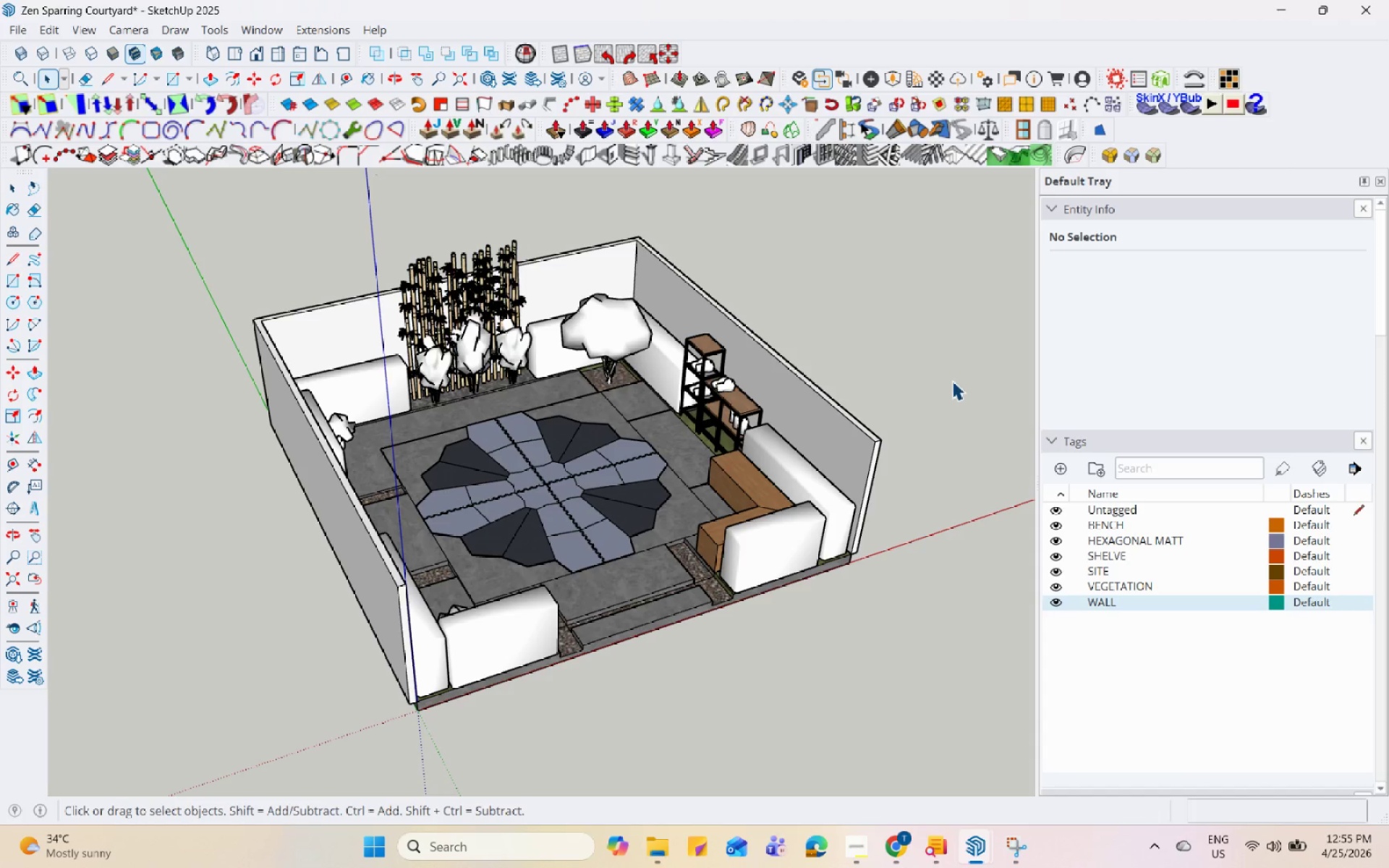 
hold_key(key=Space, duration=1.52)
 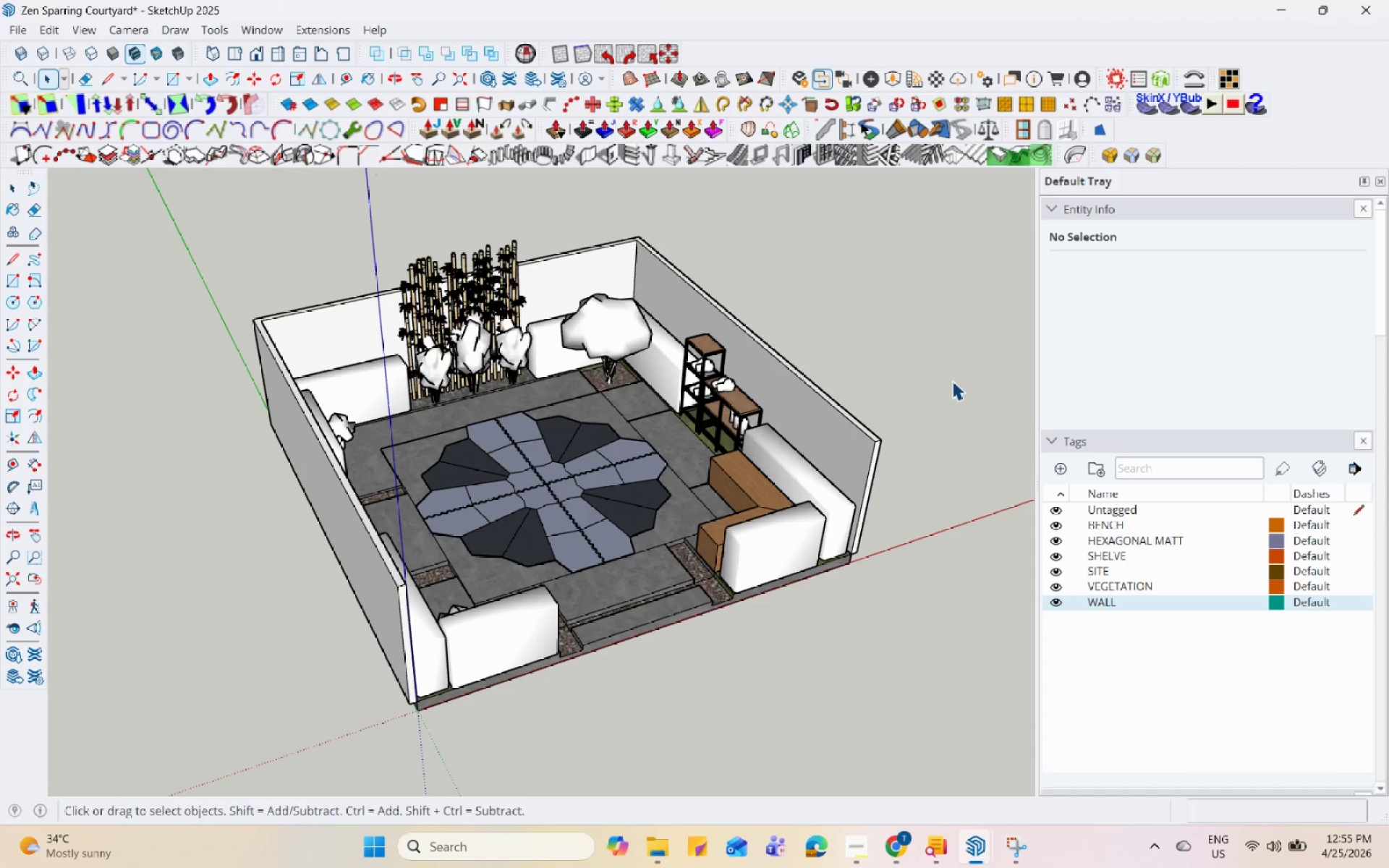 
hold_key(key=Space, duration=1.5)
 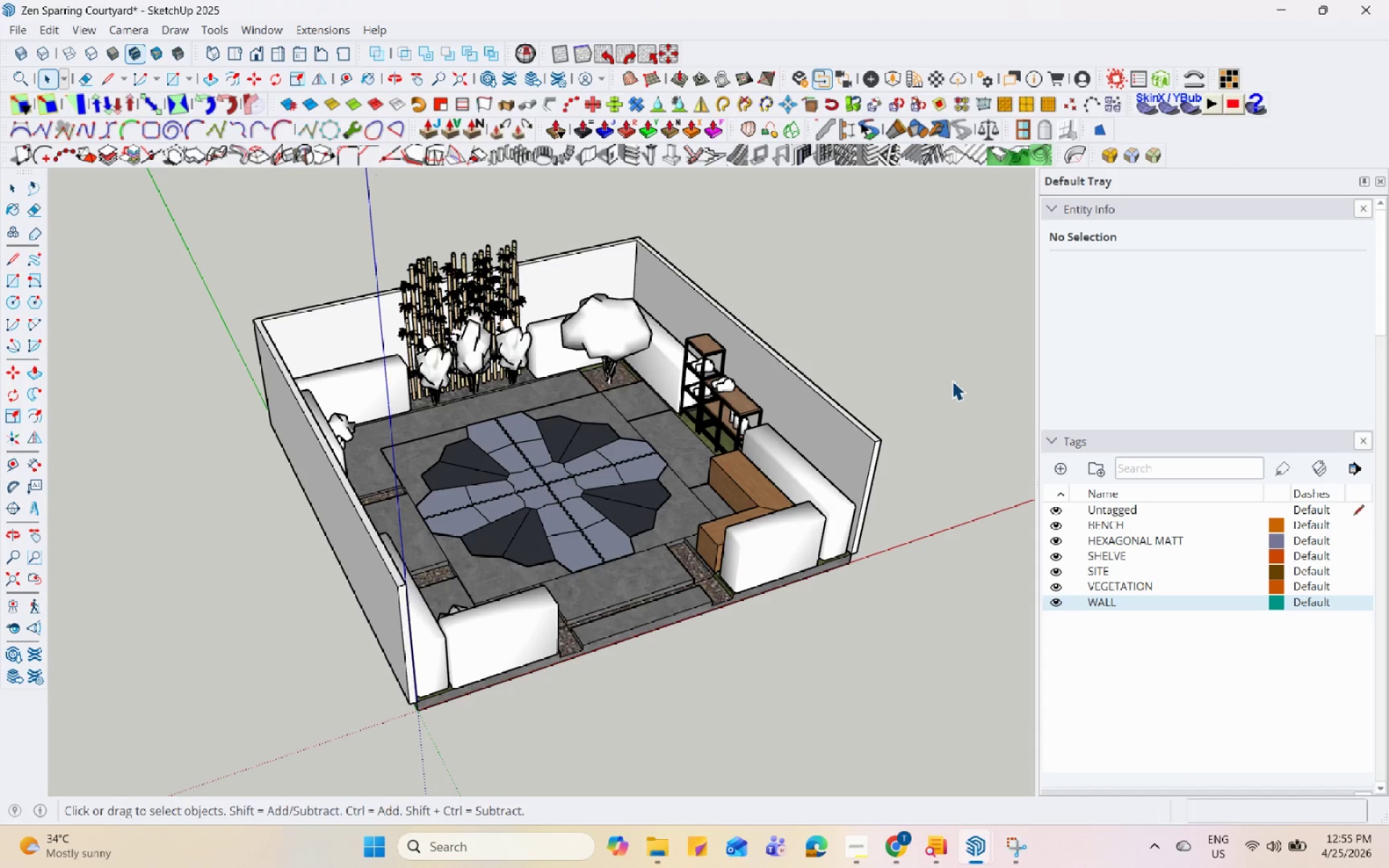 
hold_key(key=Space, duration=1.52)
 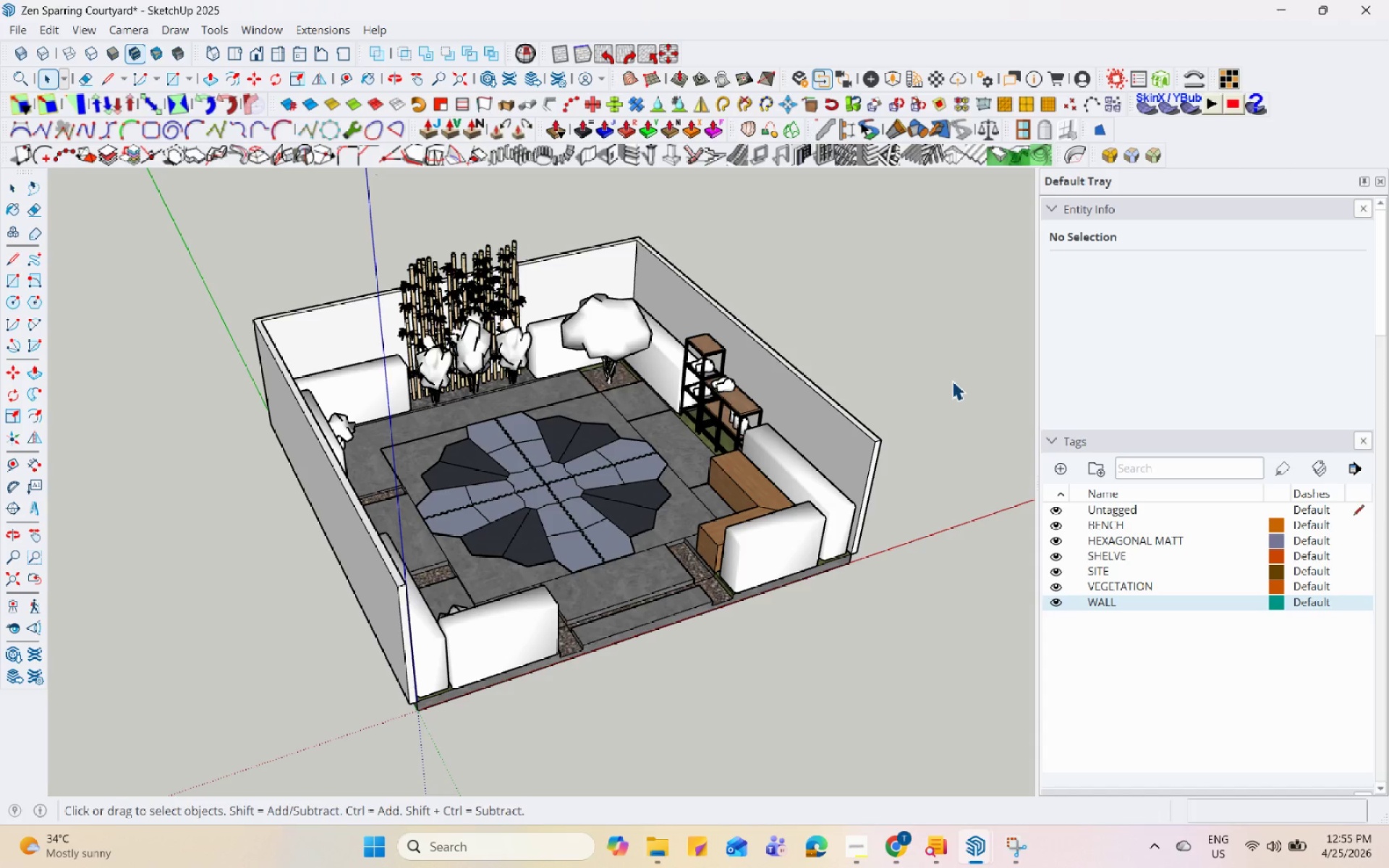 
hold_key(key=Space, duration=1.51)
 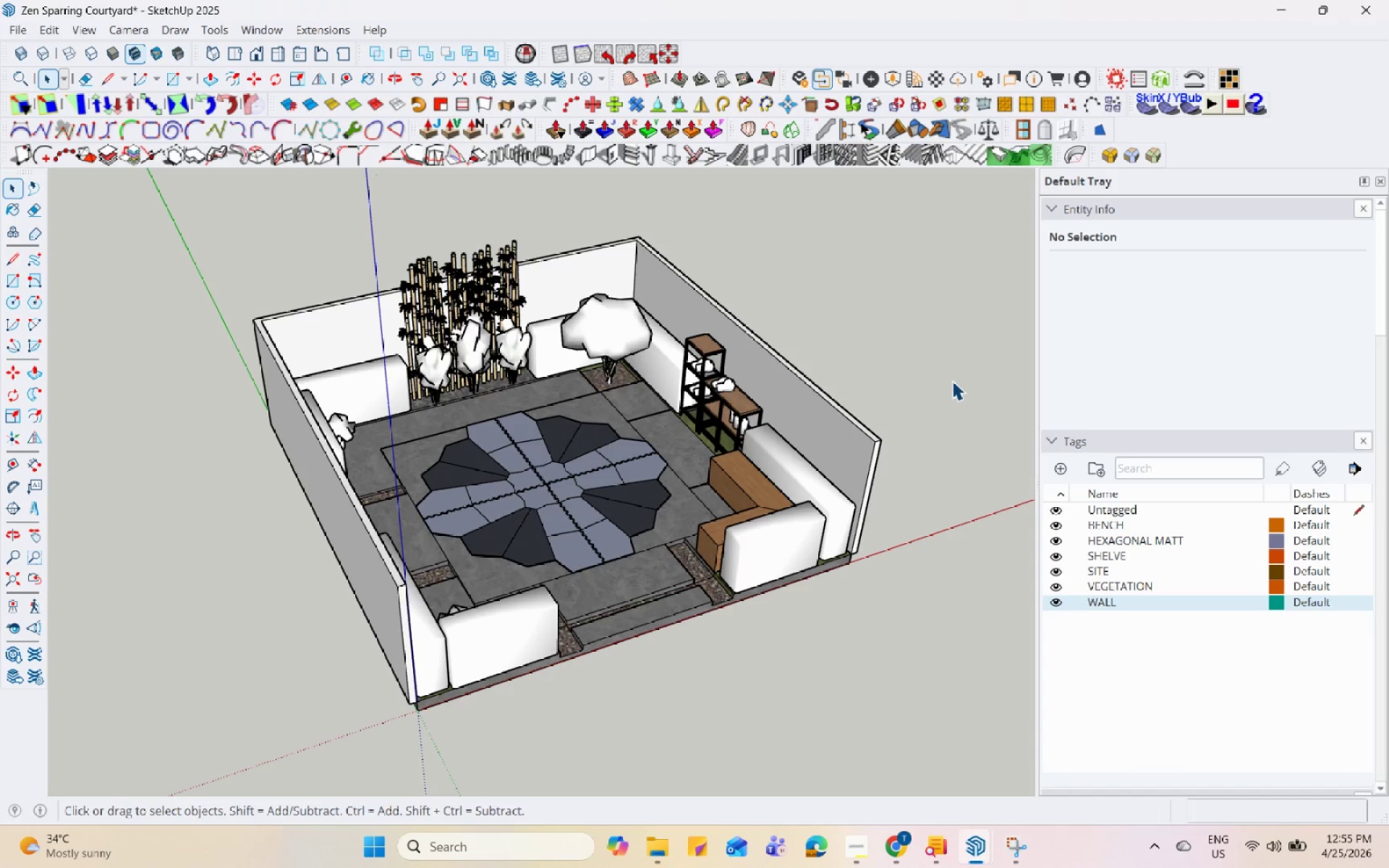 
hold_key(key=Space, duration=1.52)
 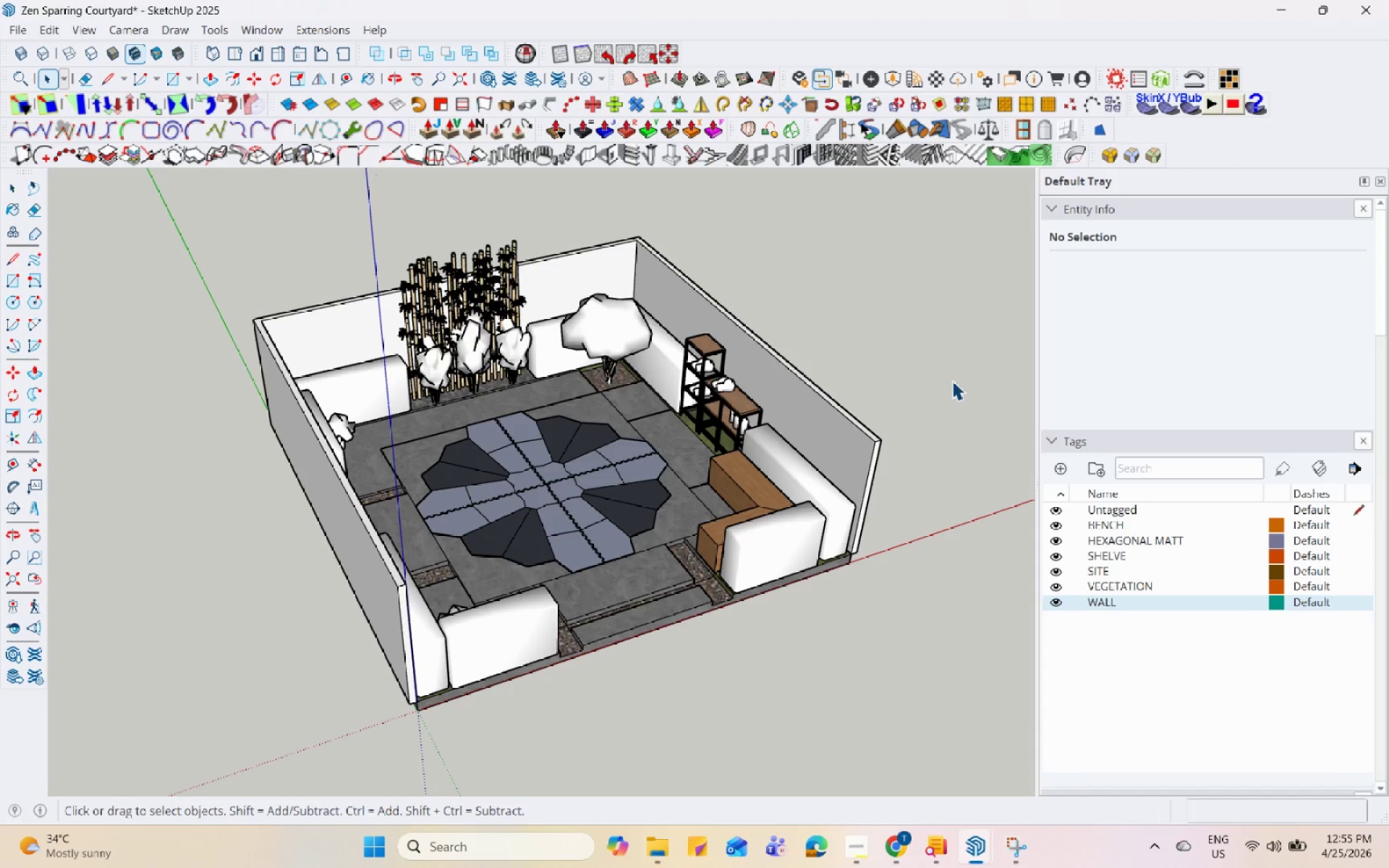 
hold_key(key=Space, duration=1.53)
 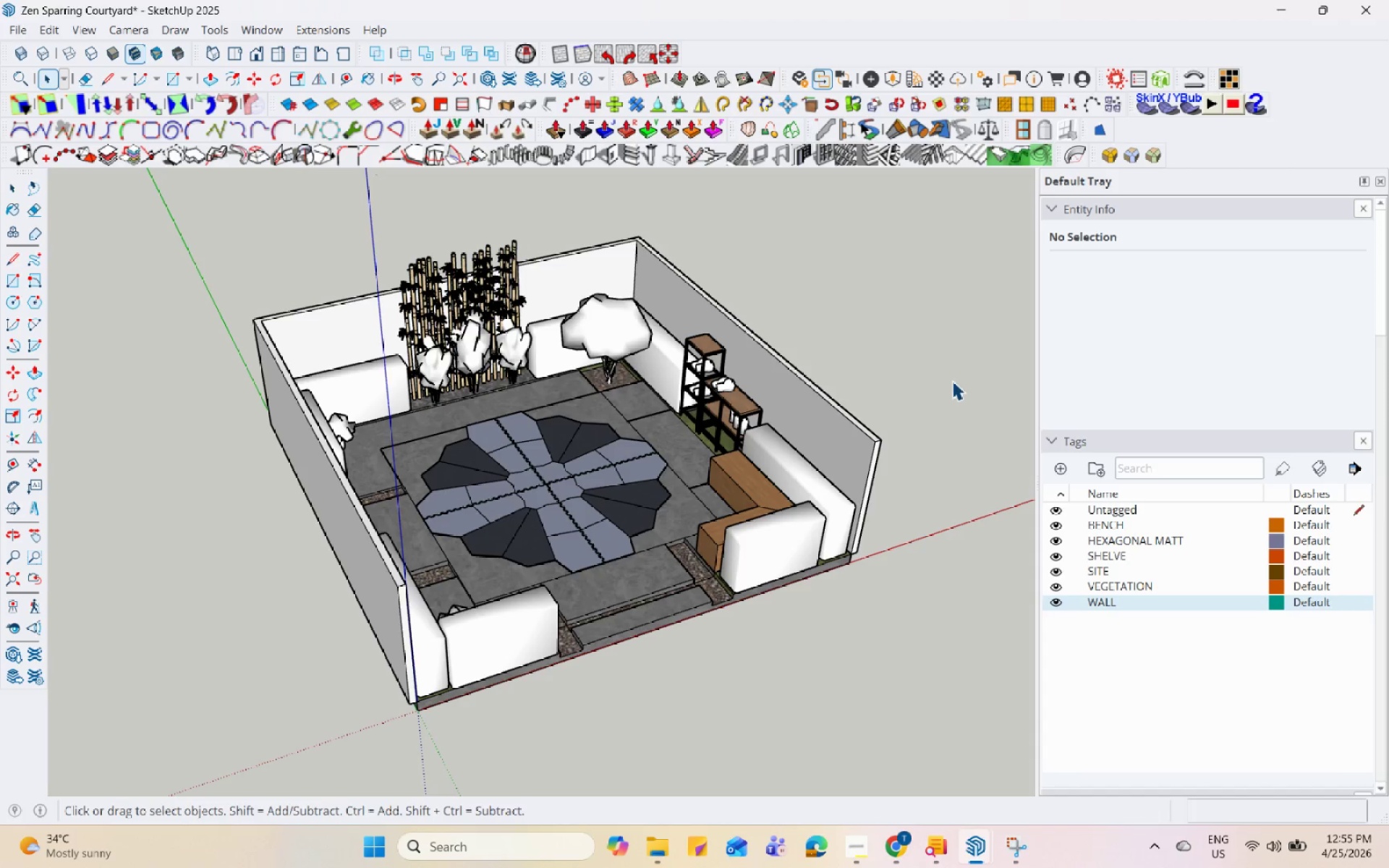 
hold_key(key=Space, duration=1.5)
 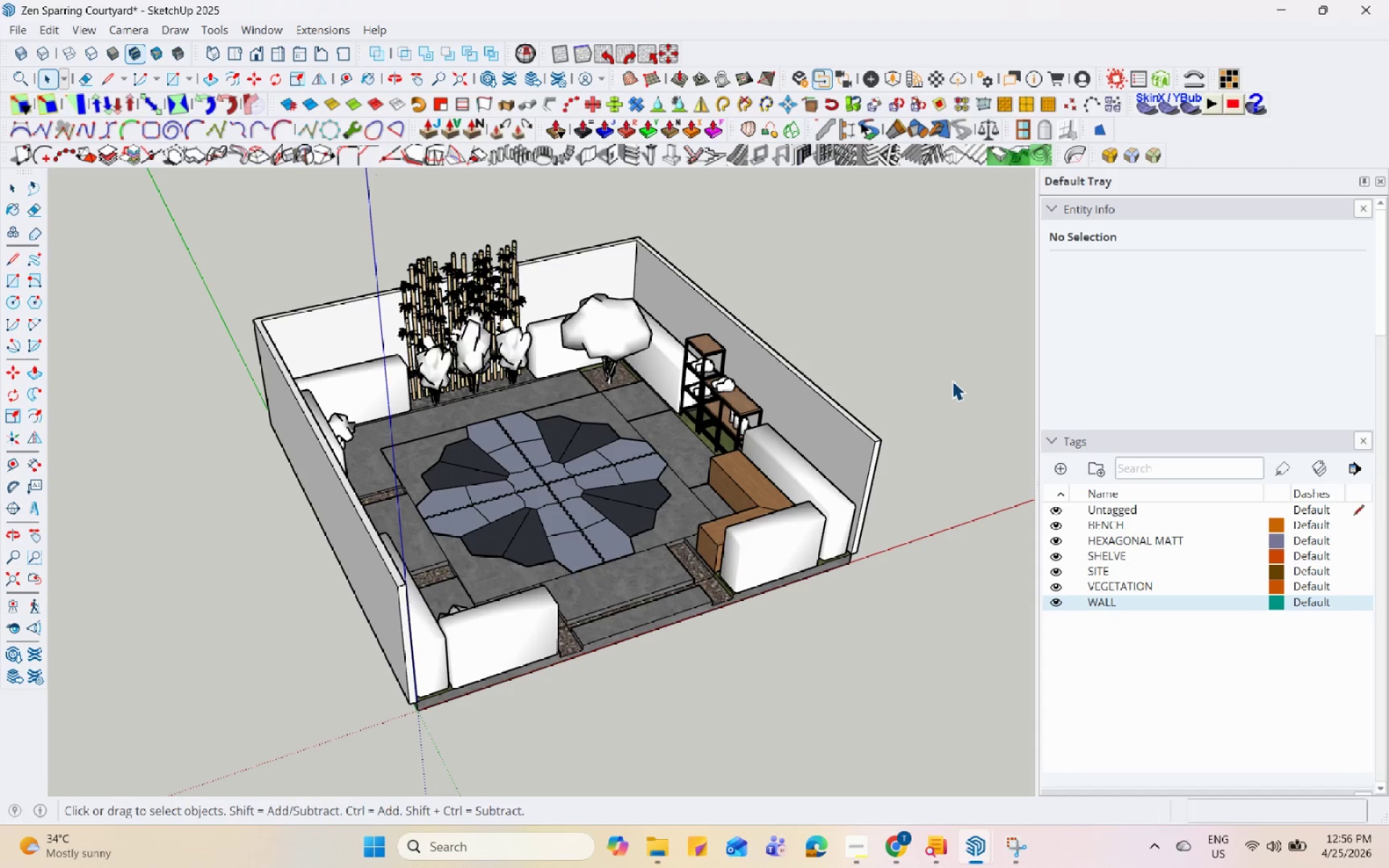 
hold_key(key=Space, duration=1.53)
 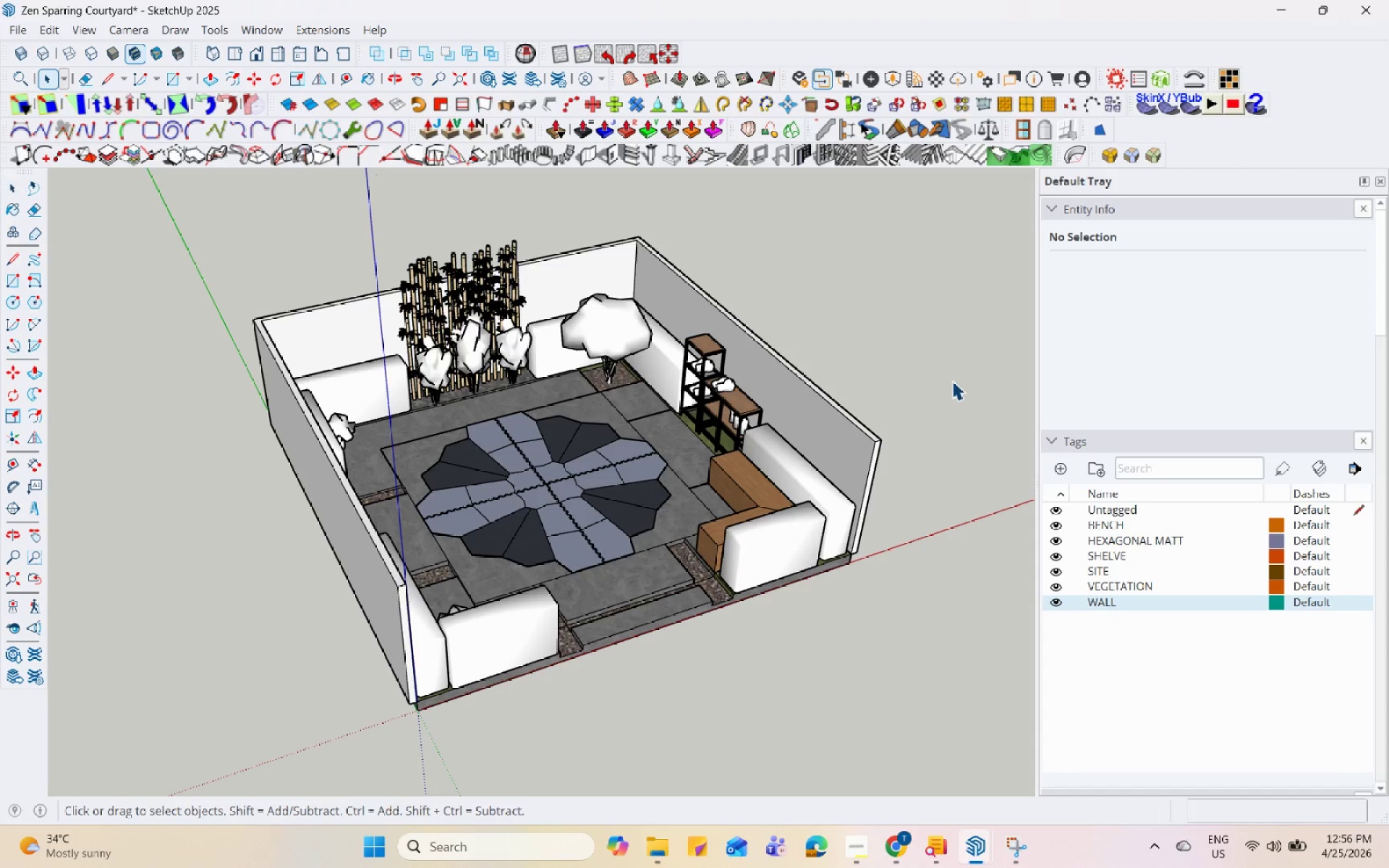 
hold_key(key=Space, duration=1.52)
 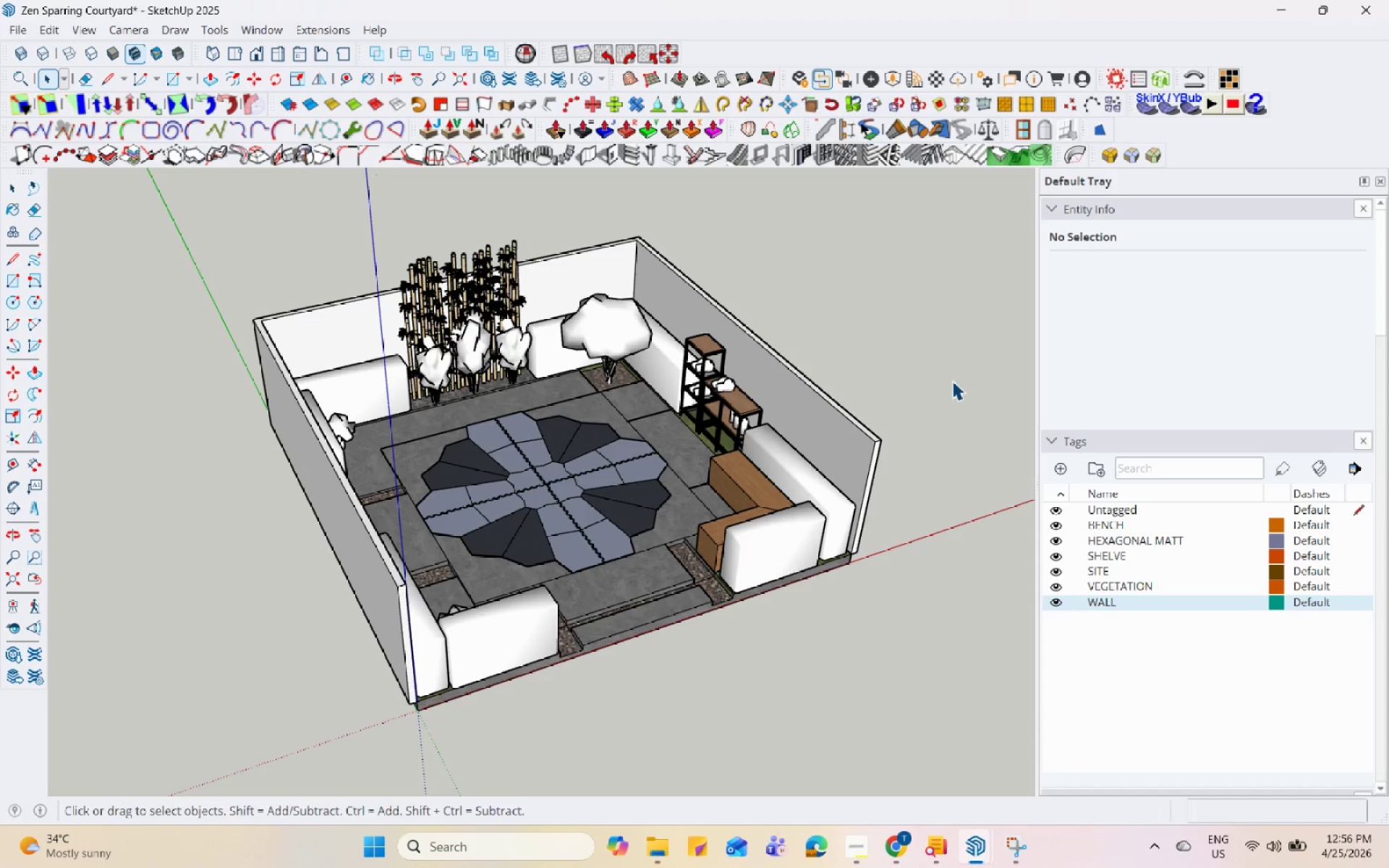 
hold_key(key=Space, duration=1.5)
 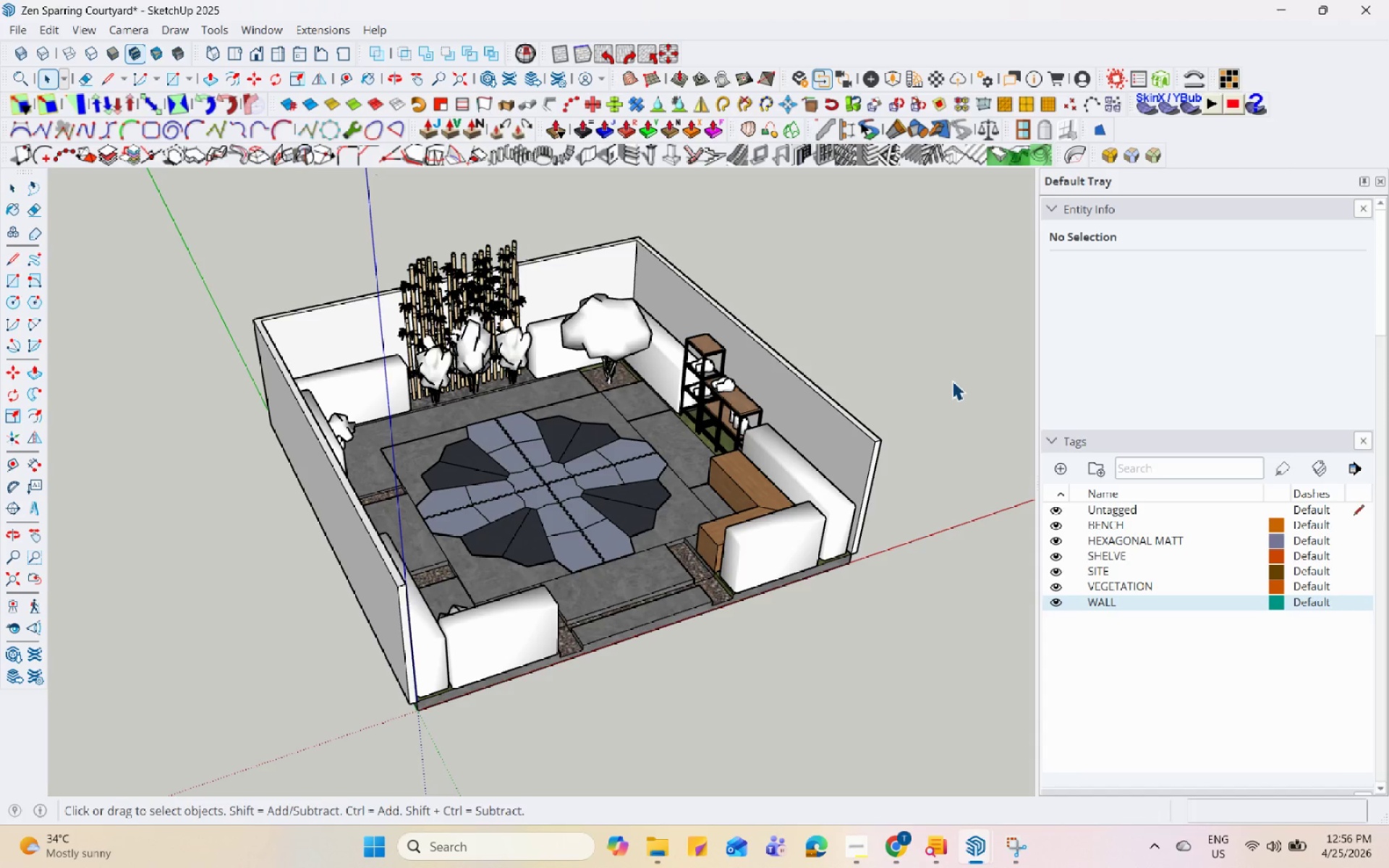 
hold_key(key=Space, duration=1.5)
 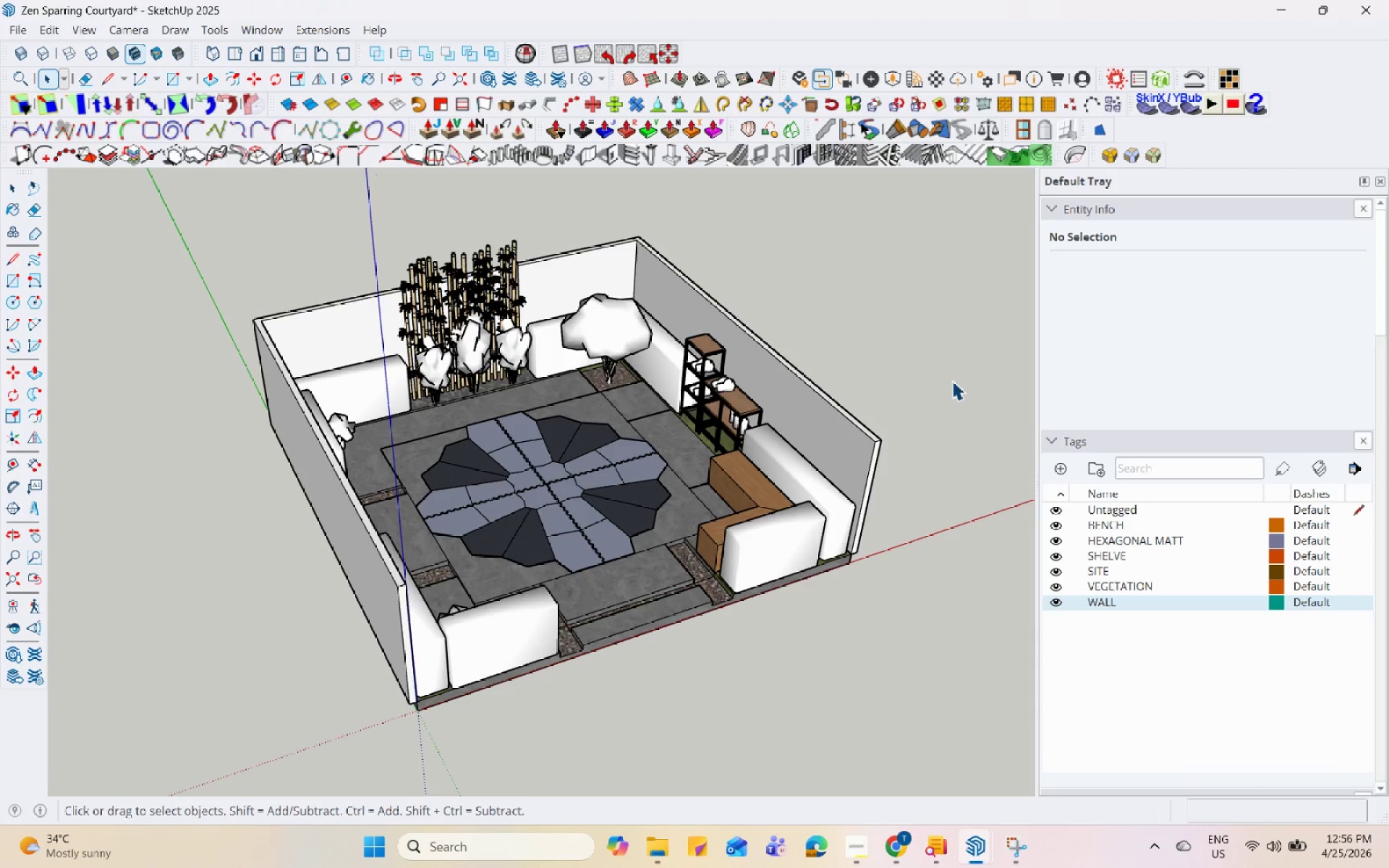 
hold_key(key=Space, duration=1.52)
 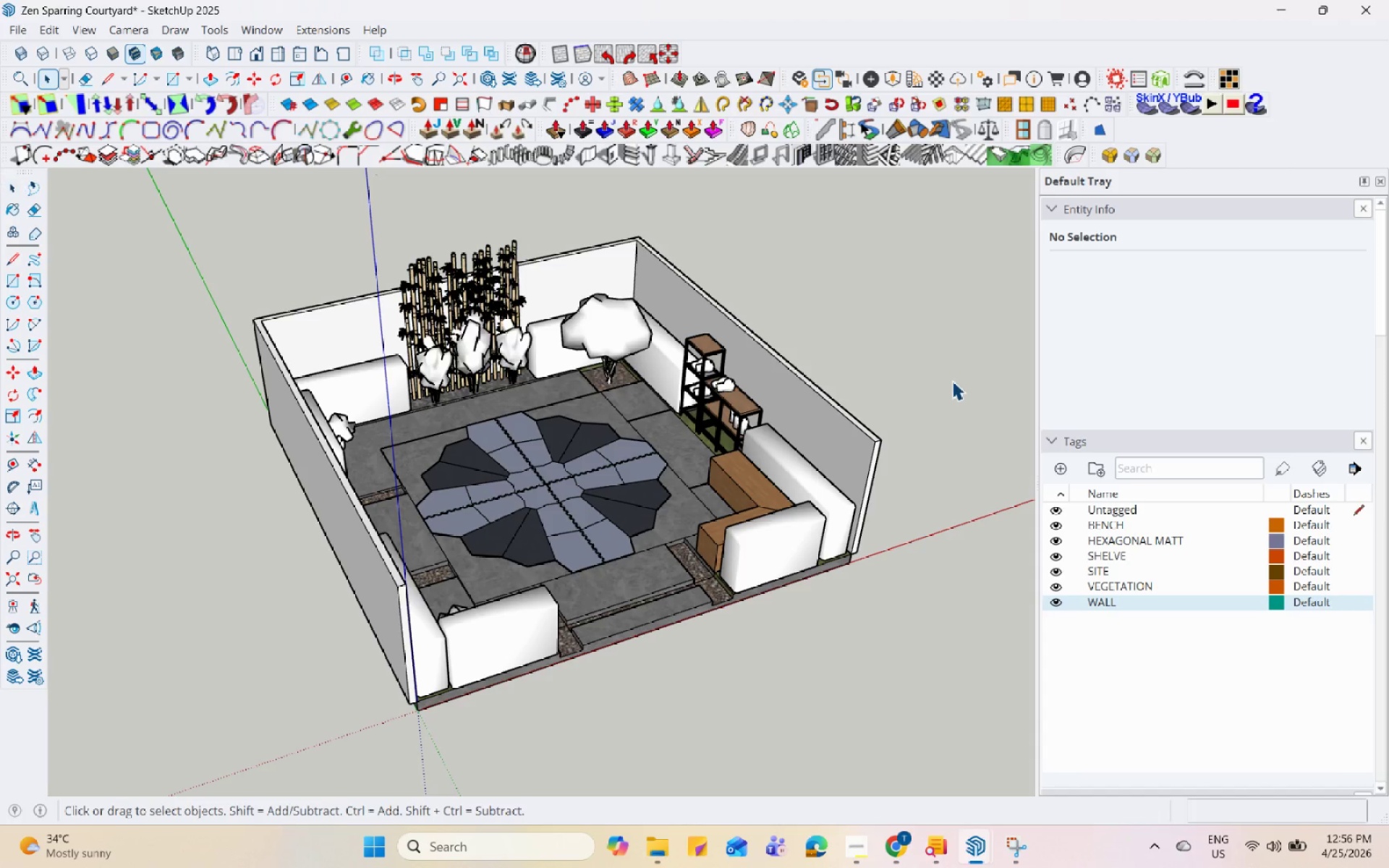 
hold_key(key=Space, duration=1.51)
 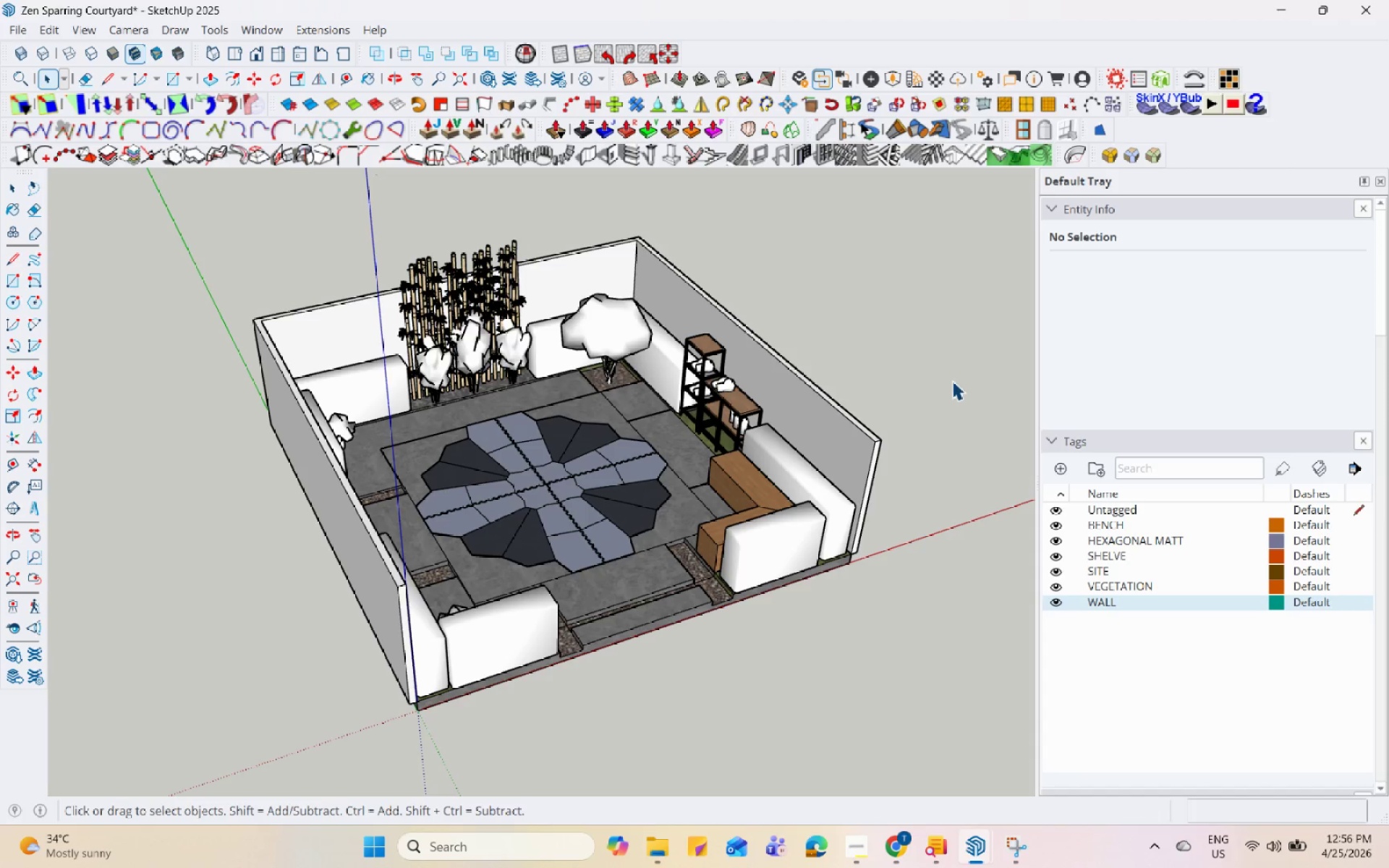 
hold_key(key=Space, duration=1.52)
 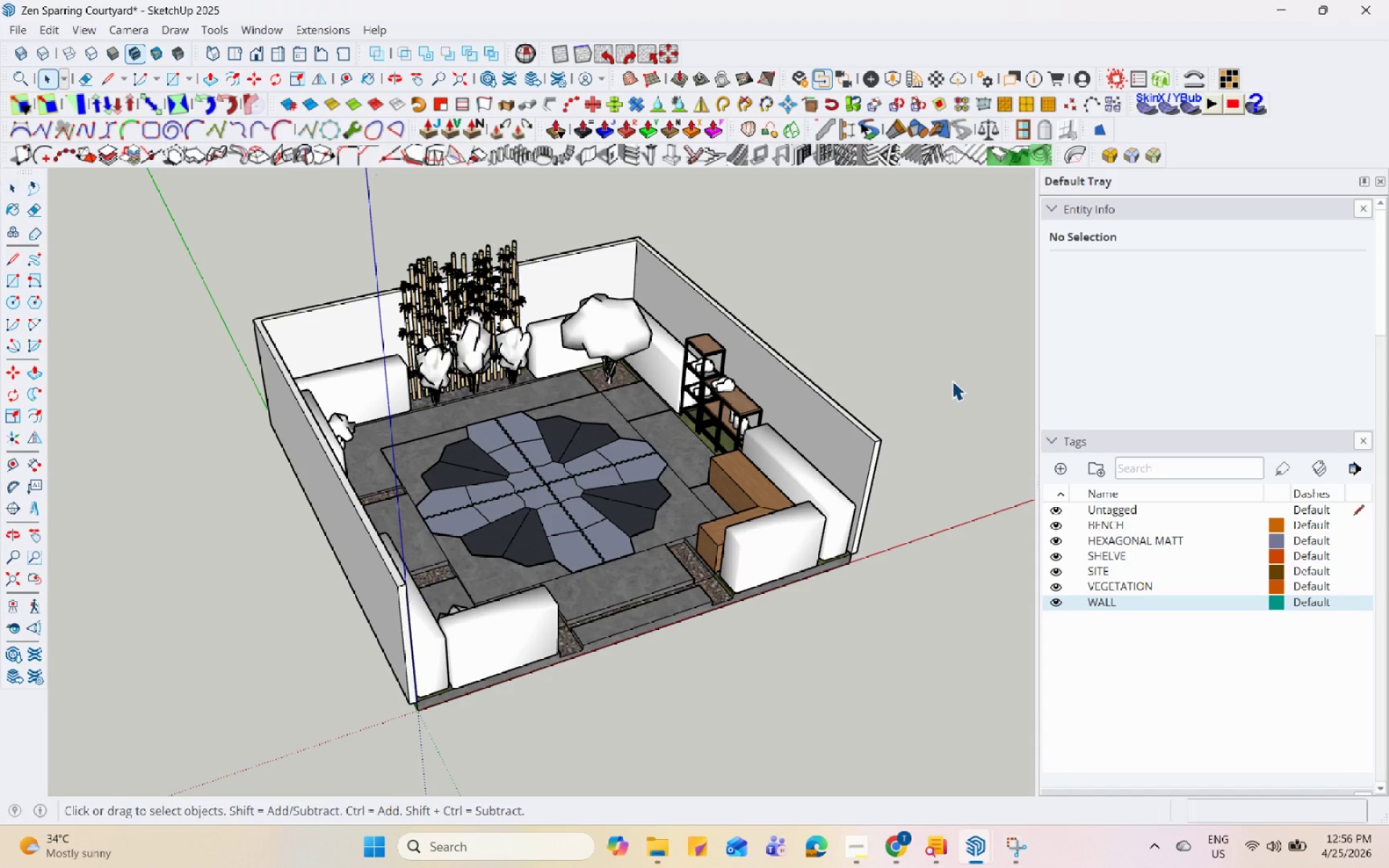 
hold_key(key=Space, duration=1.51)
 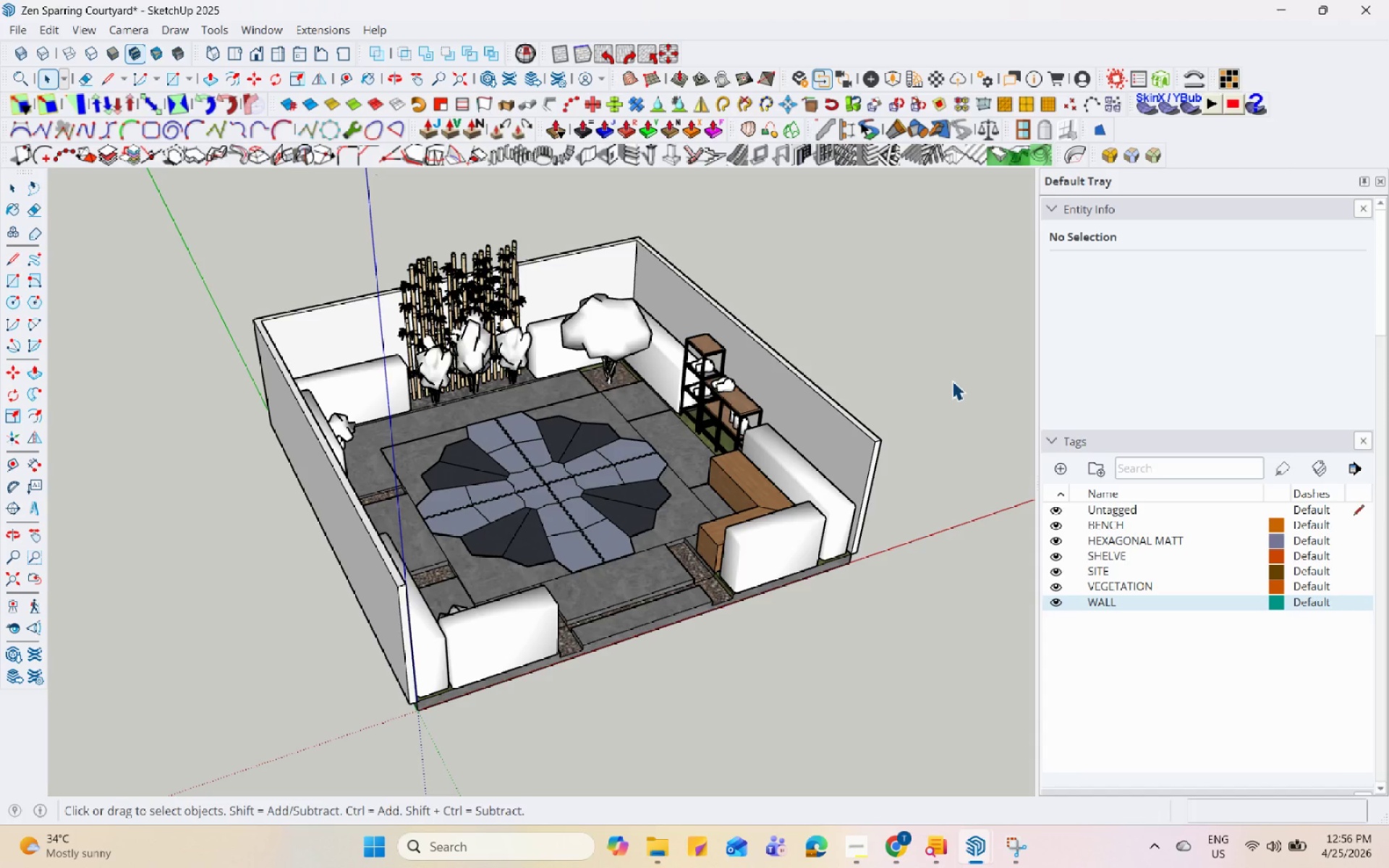 
hold_key(key=Space, duration=1.52)
 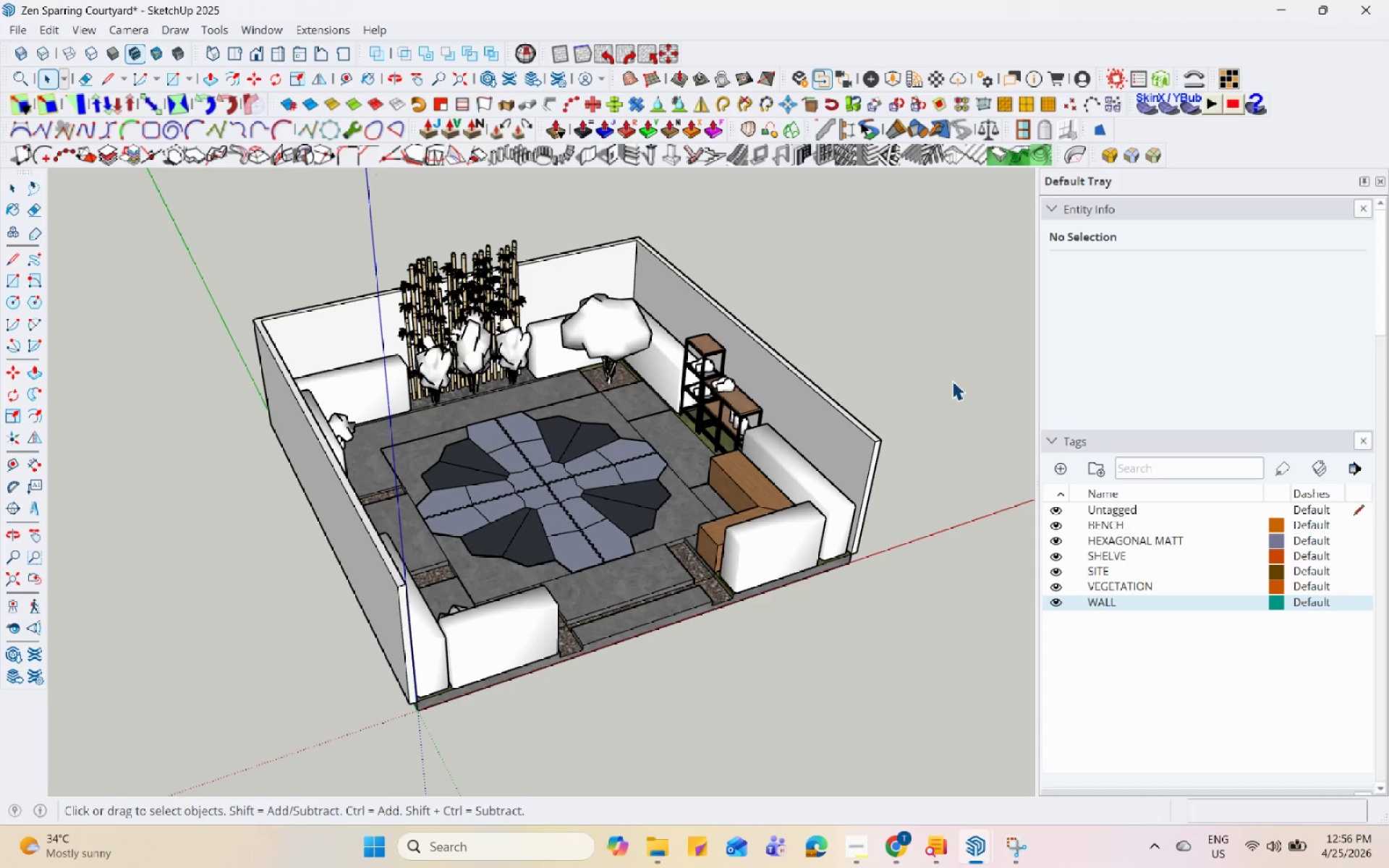 
hold_key(key=Space, duration=1.5)
 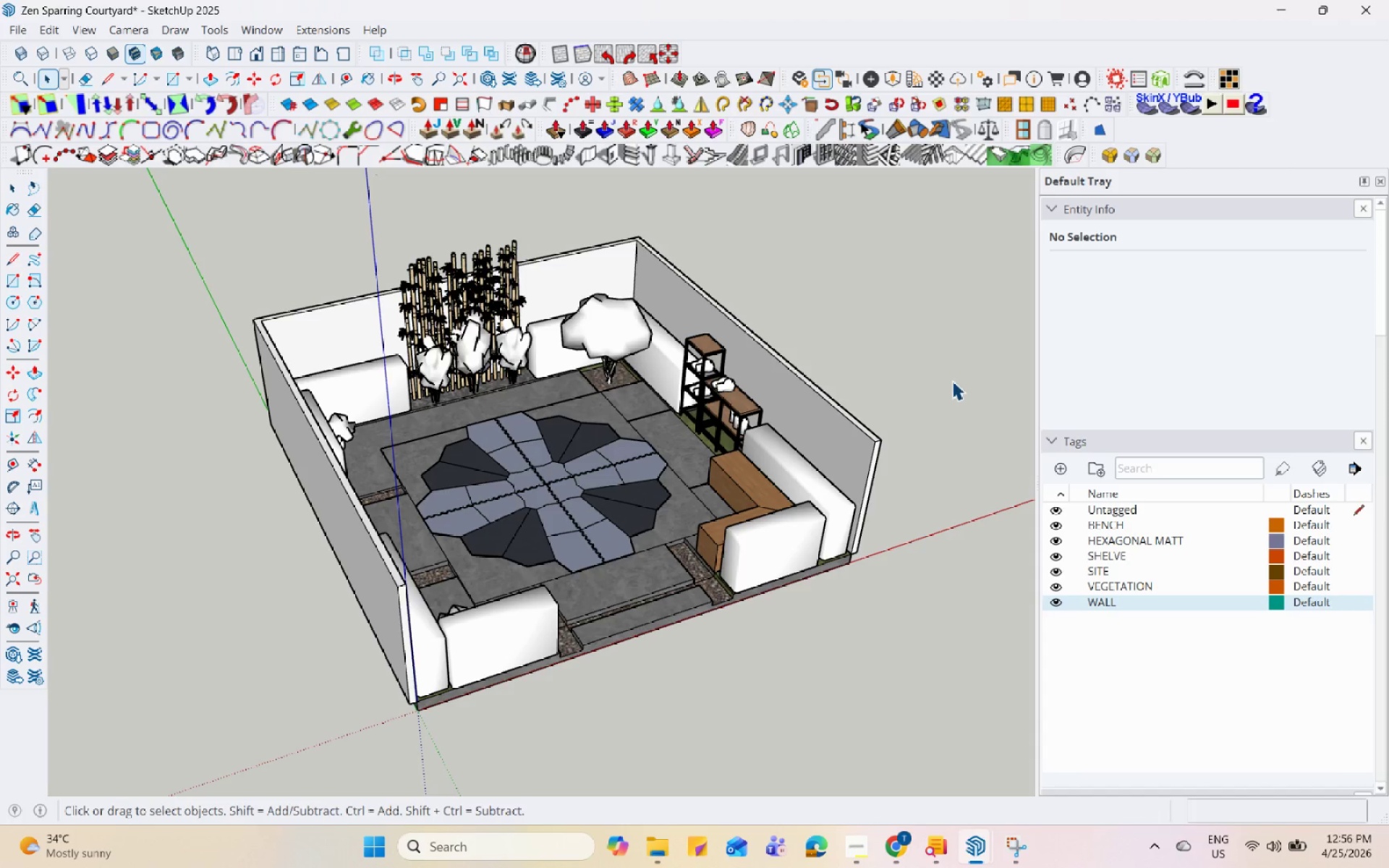 
hold_key(key=Space, duration=1.52)
 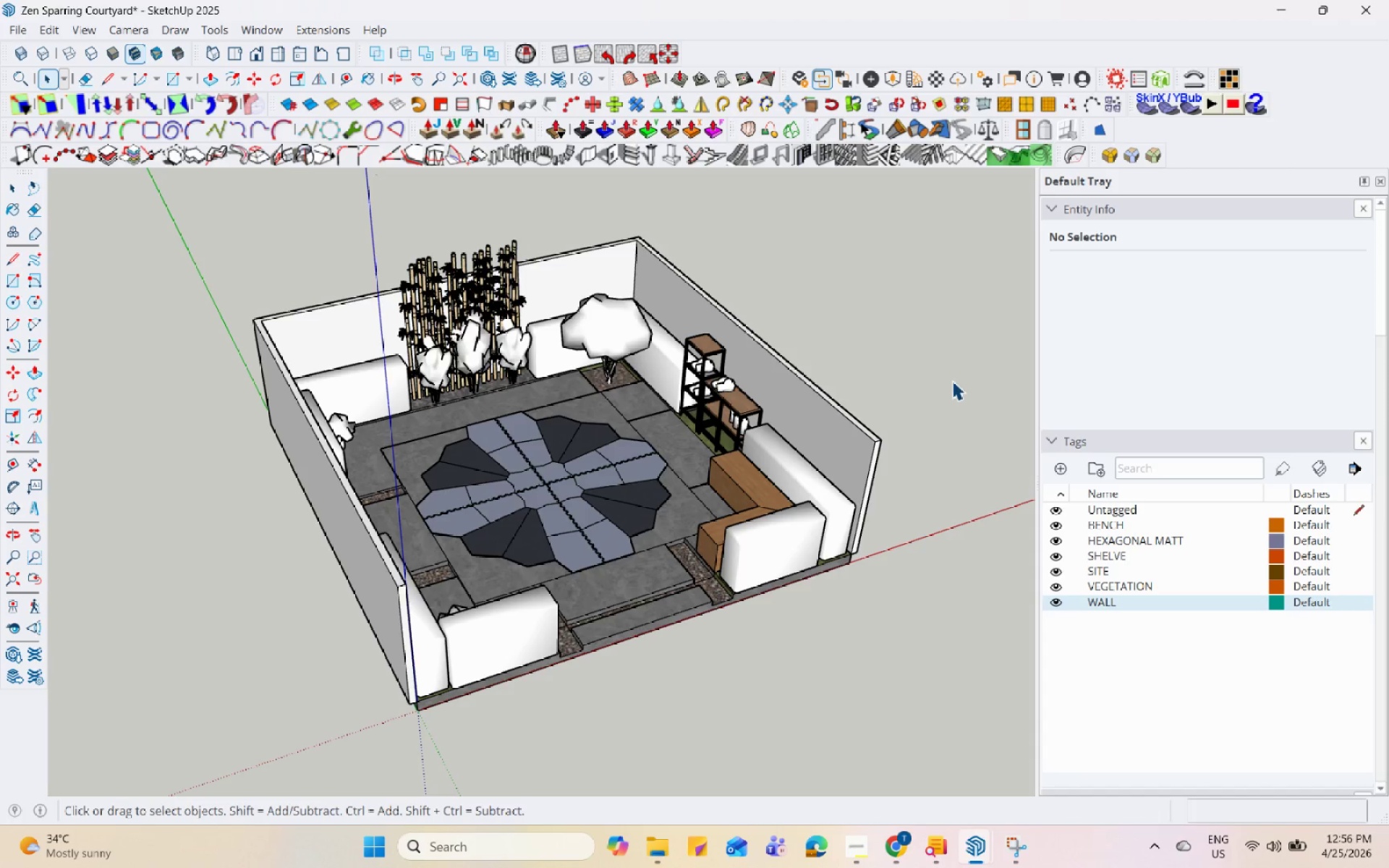 
hold_key(key=Space, duration=1.51)
 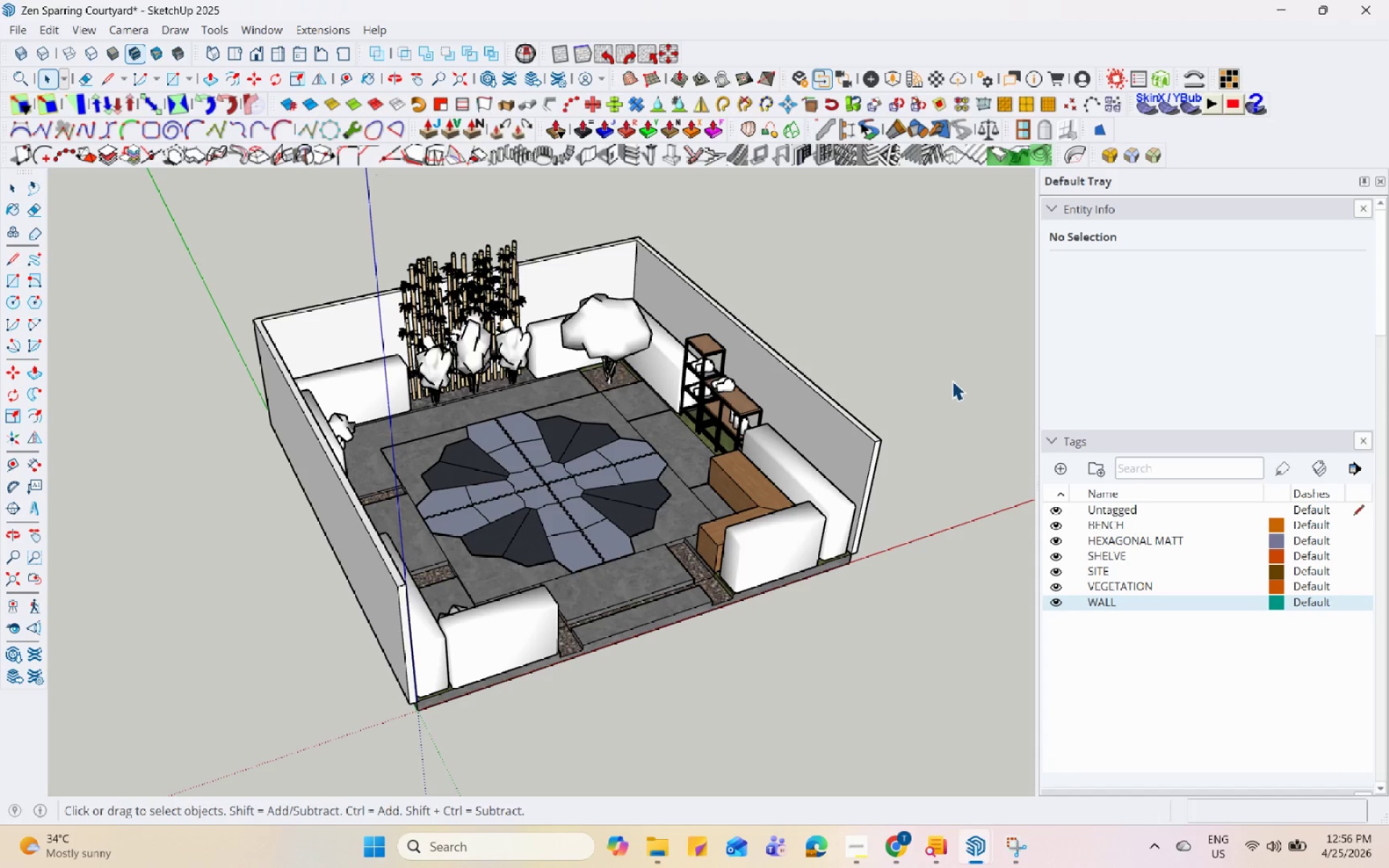 
hold_key(key=Space, duration=1.52)
 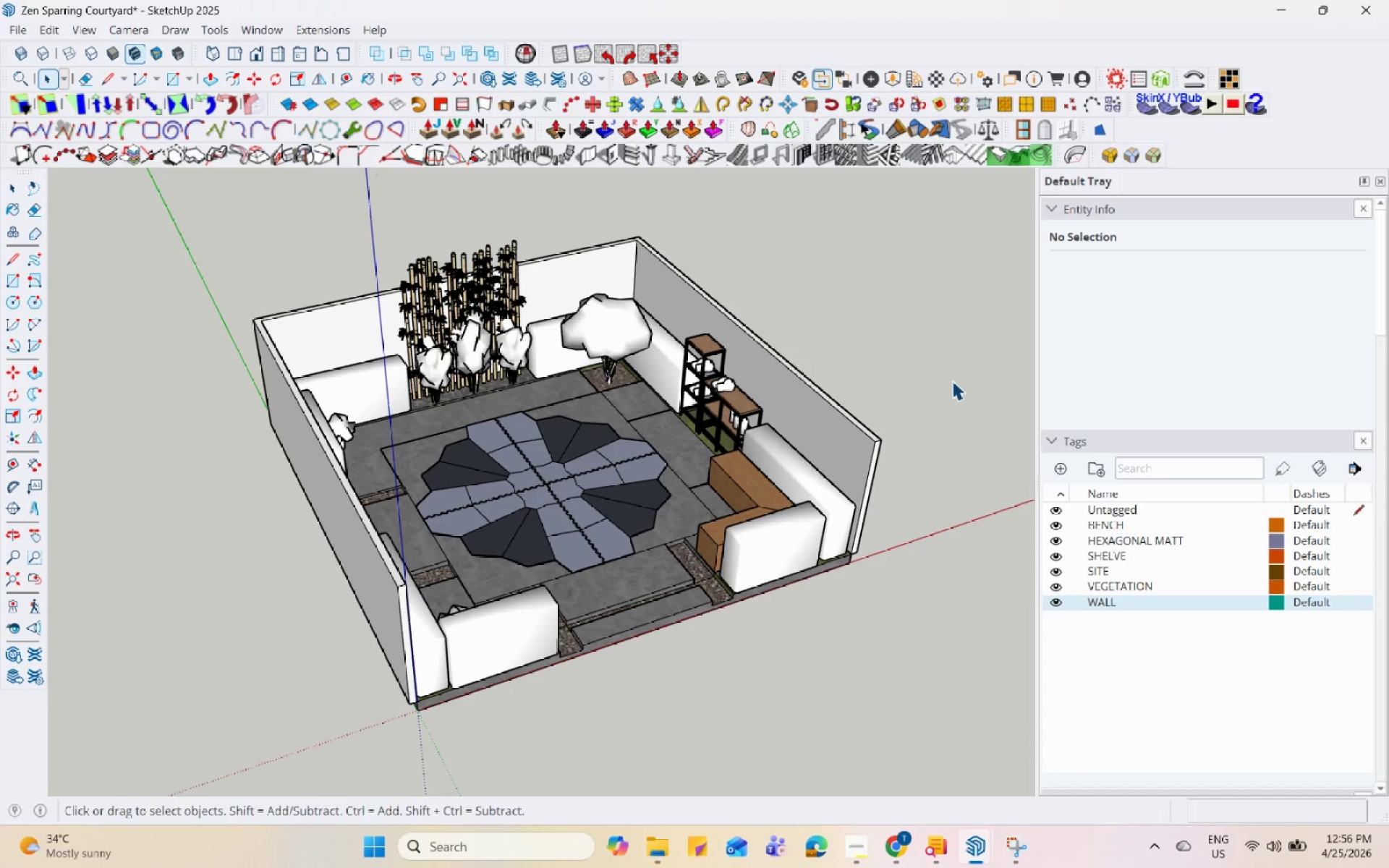 
hold_key(key=Space, duration=1.52)
 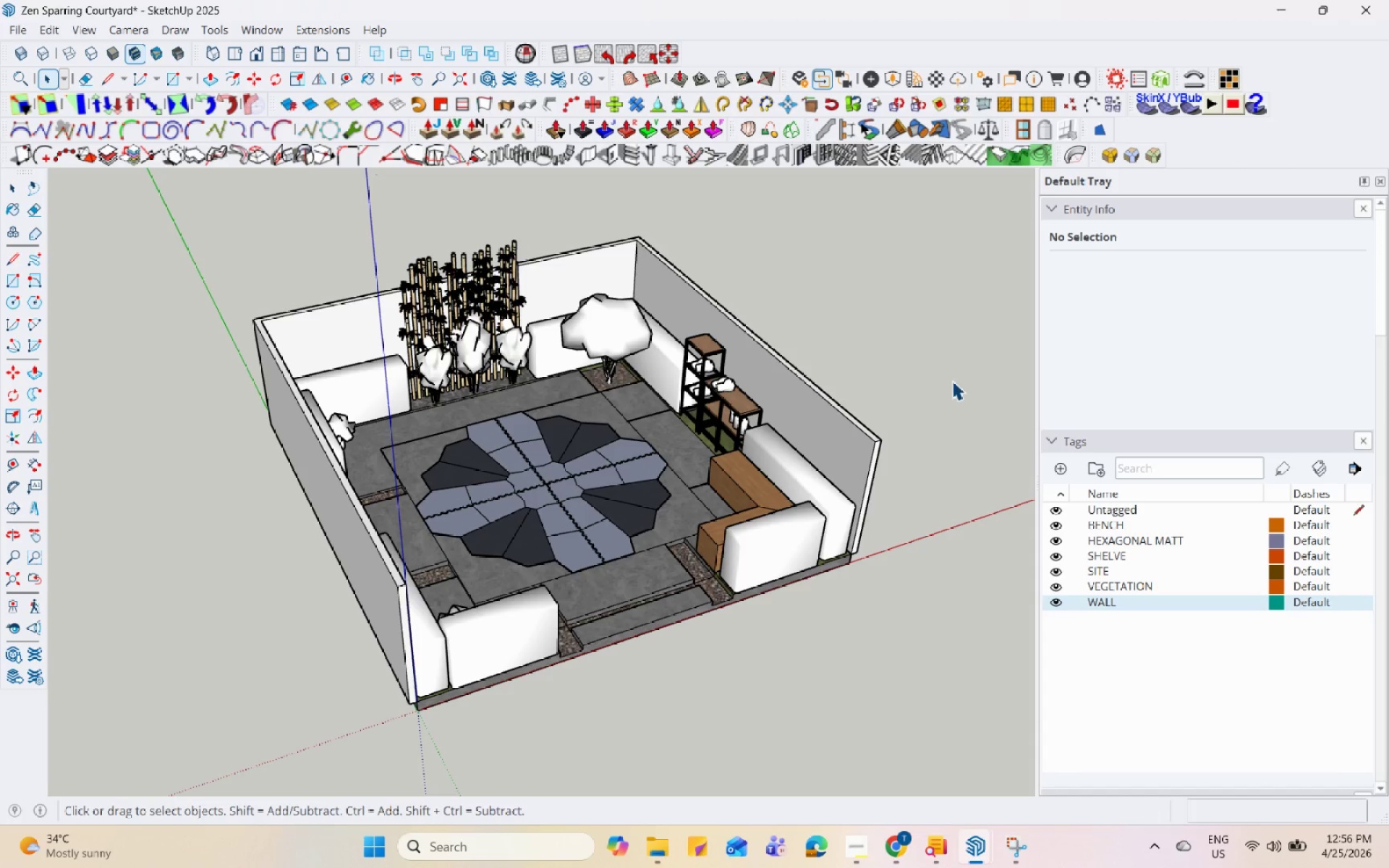 
hold_key(key=Space, duration=1.51)
 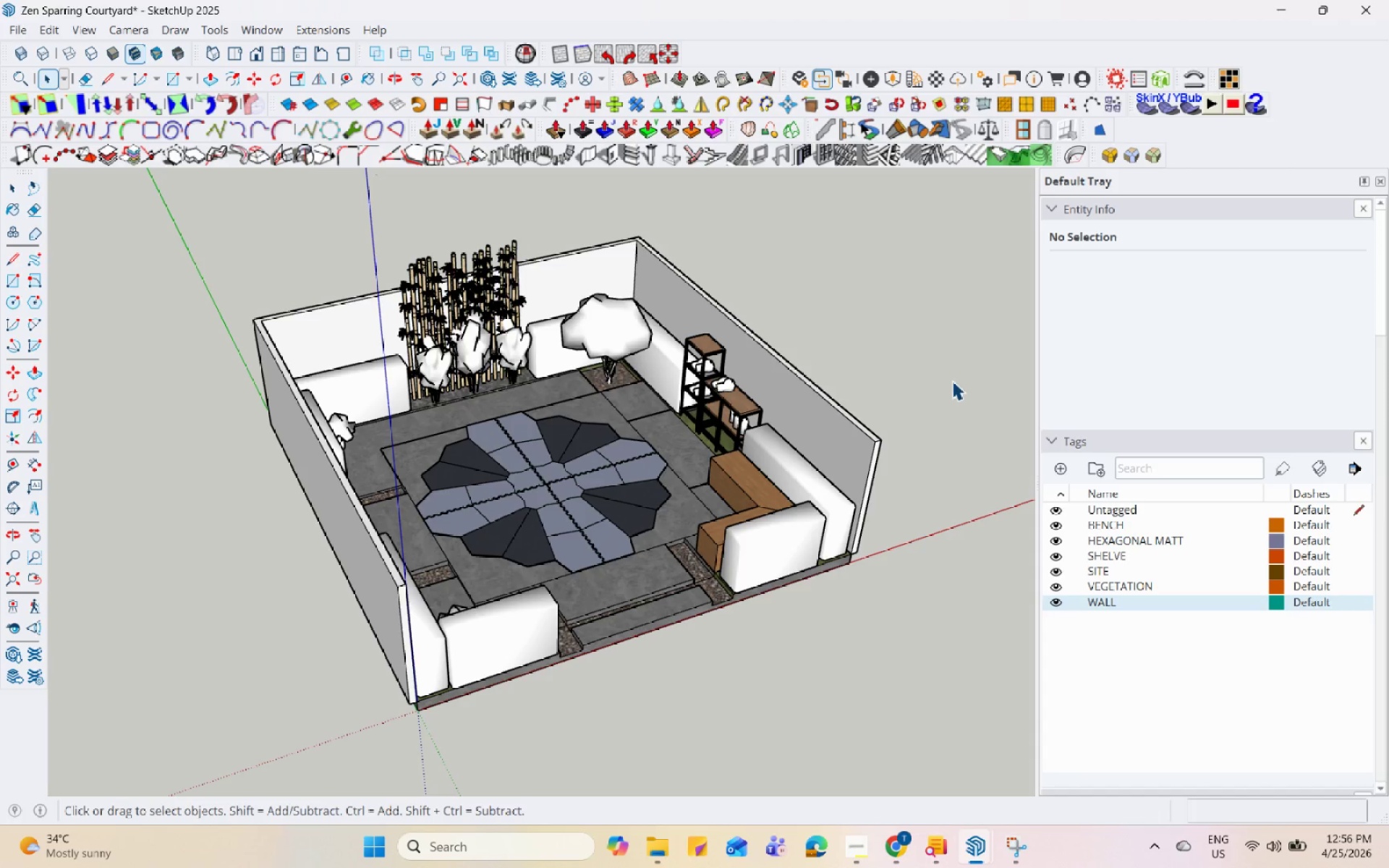 
hold_key(key=Space, duration=1.52)
 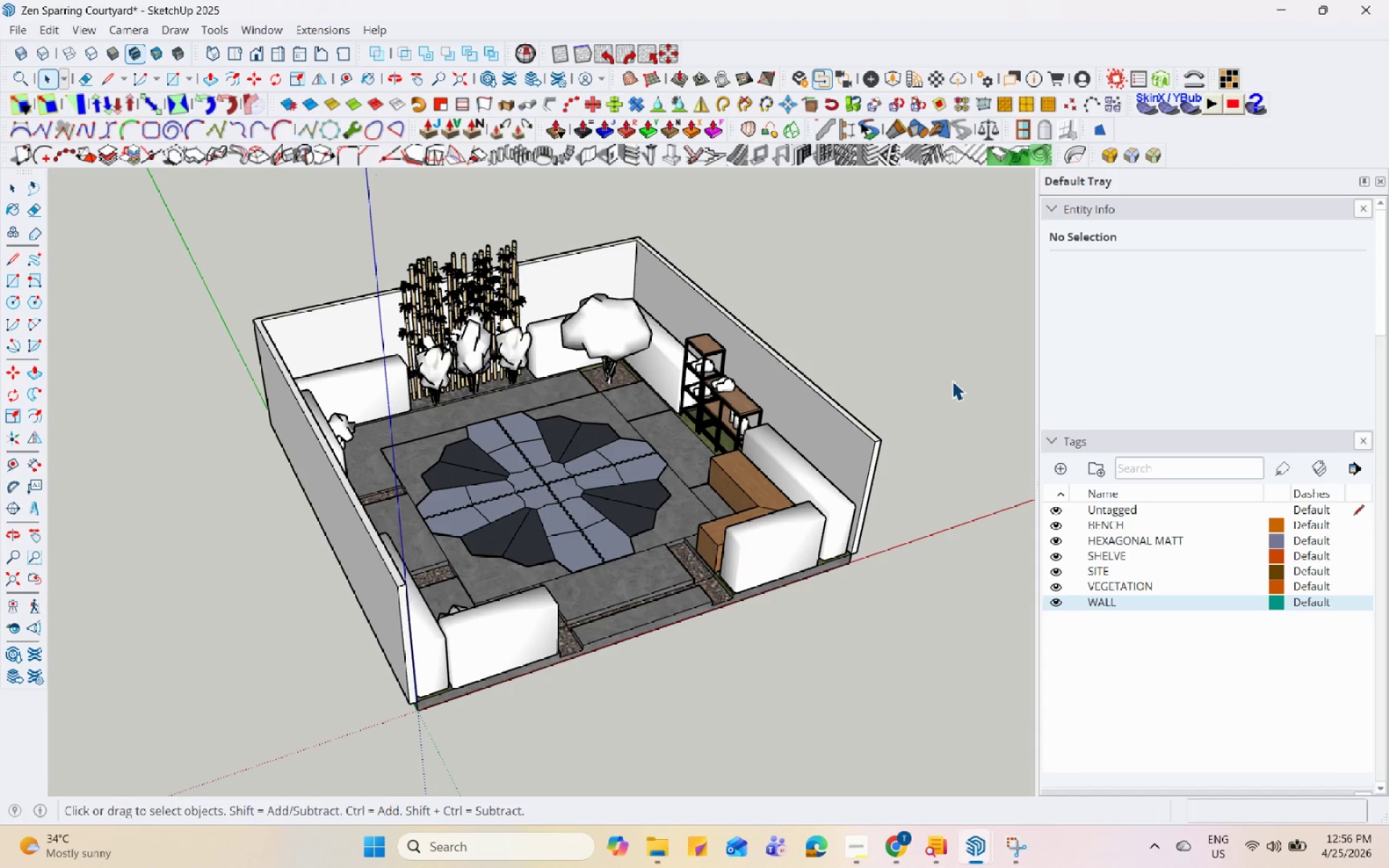 
hold_key(key=Space, duration=1.5)
 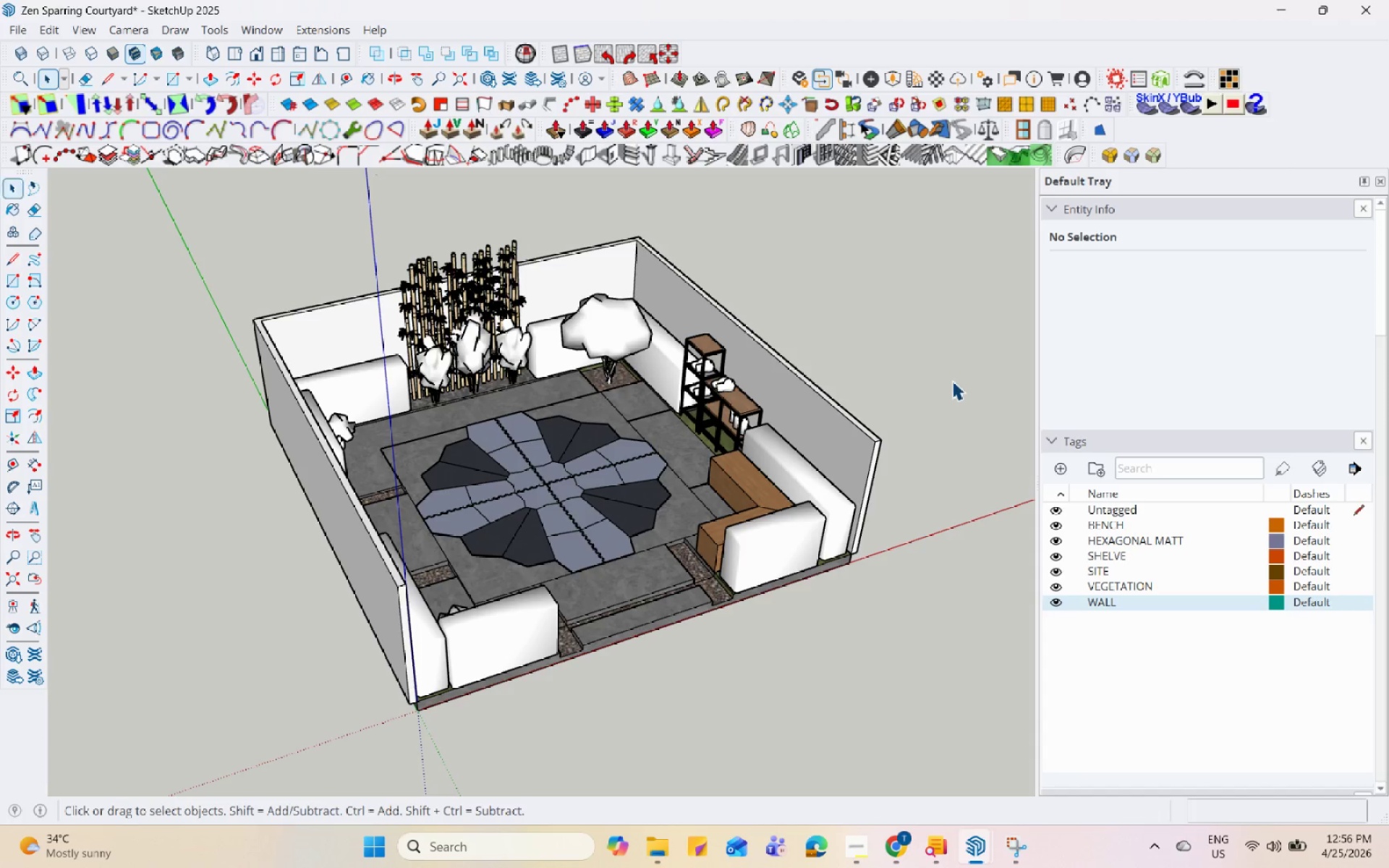 
hold_key(key=Space, duration=1.51)
 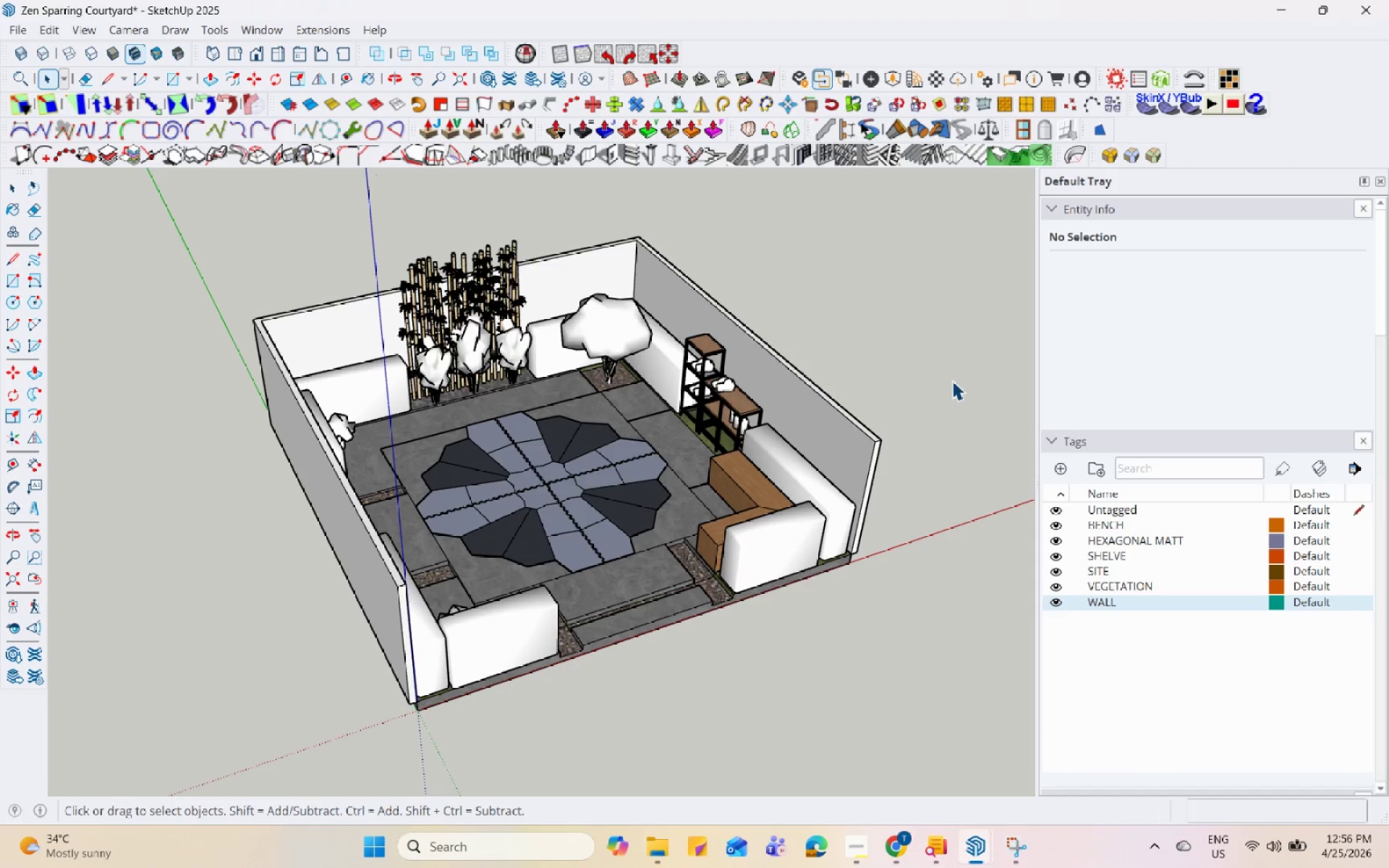 
hold_key(key=Space, duration=1.52)
 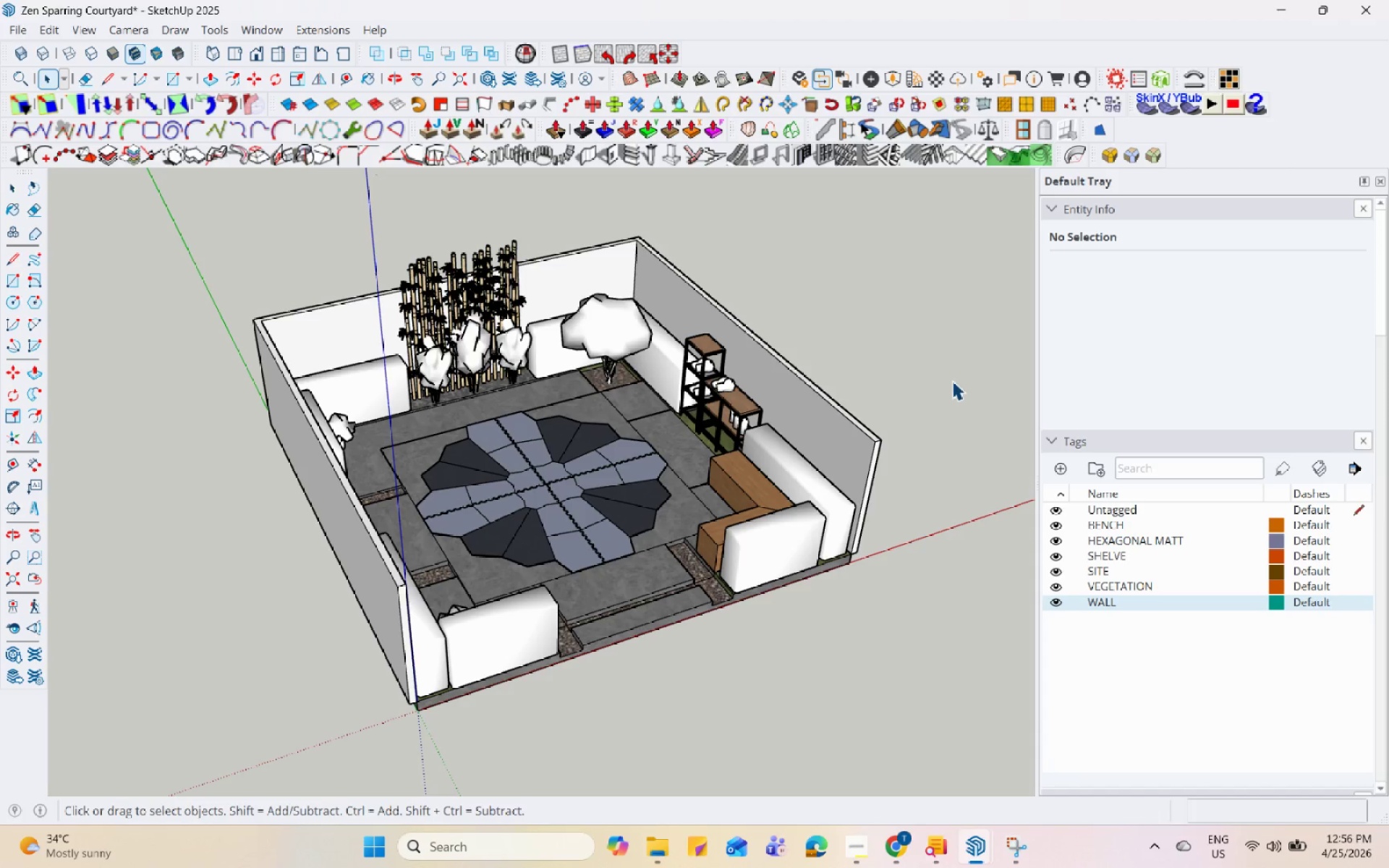 
hold_key(key=Space, duration=1.52)
 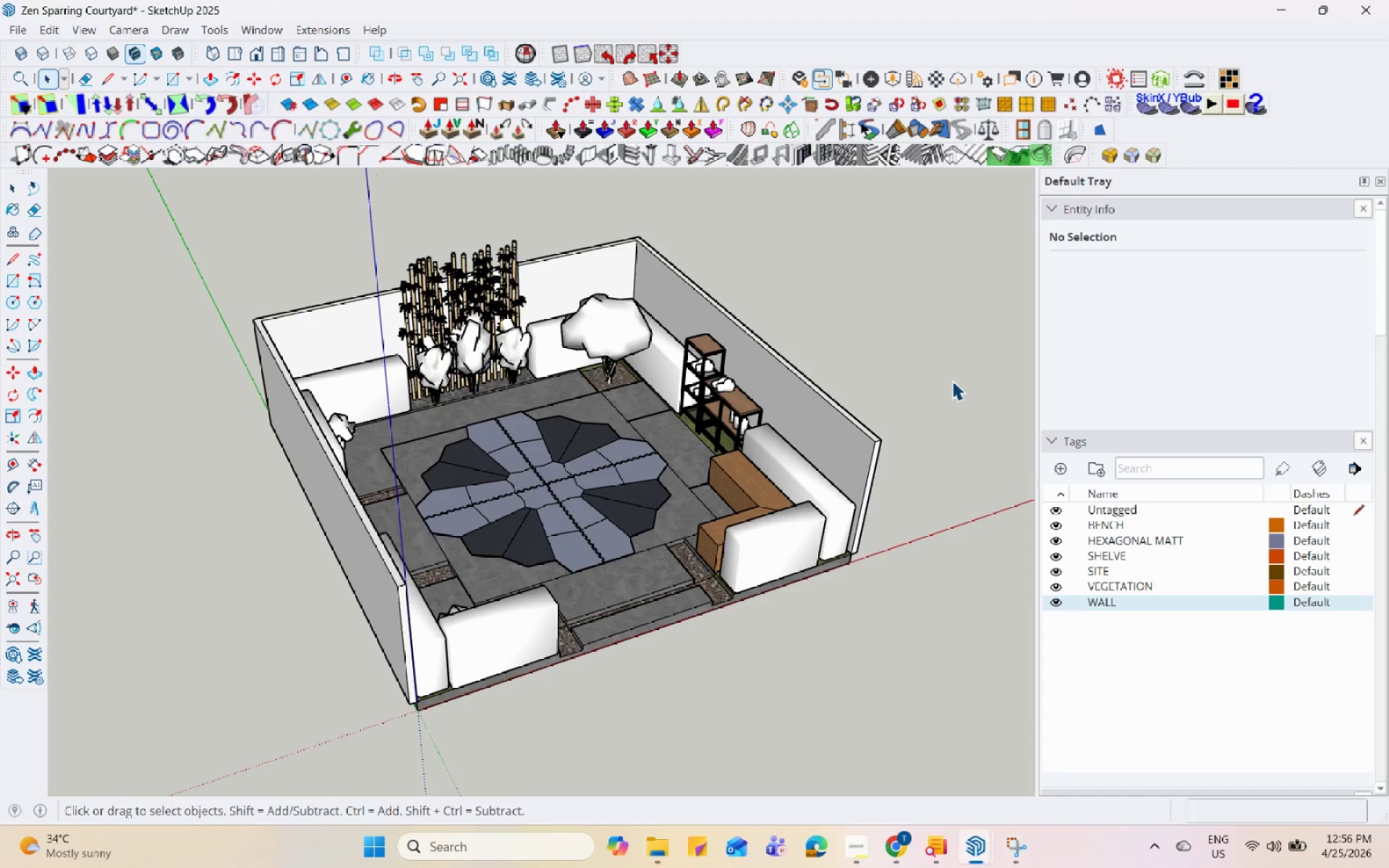 
hold_key(key=Space, duration=1.51)
 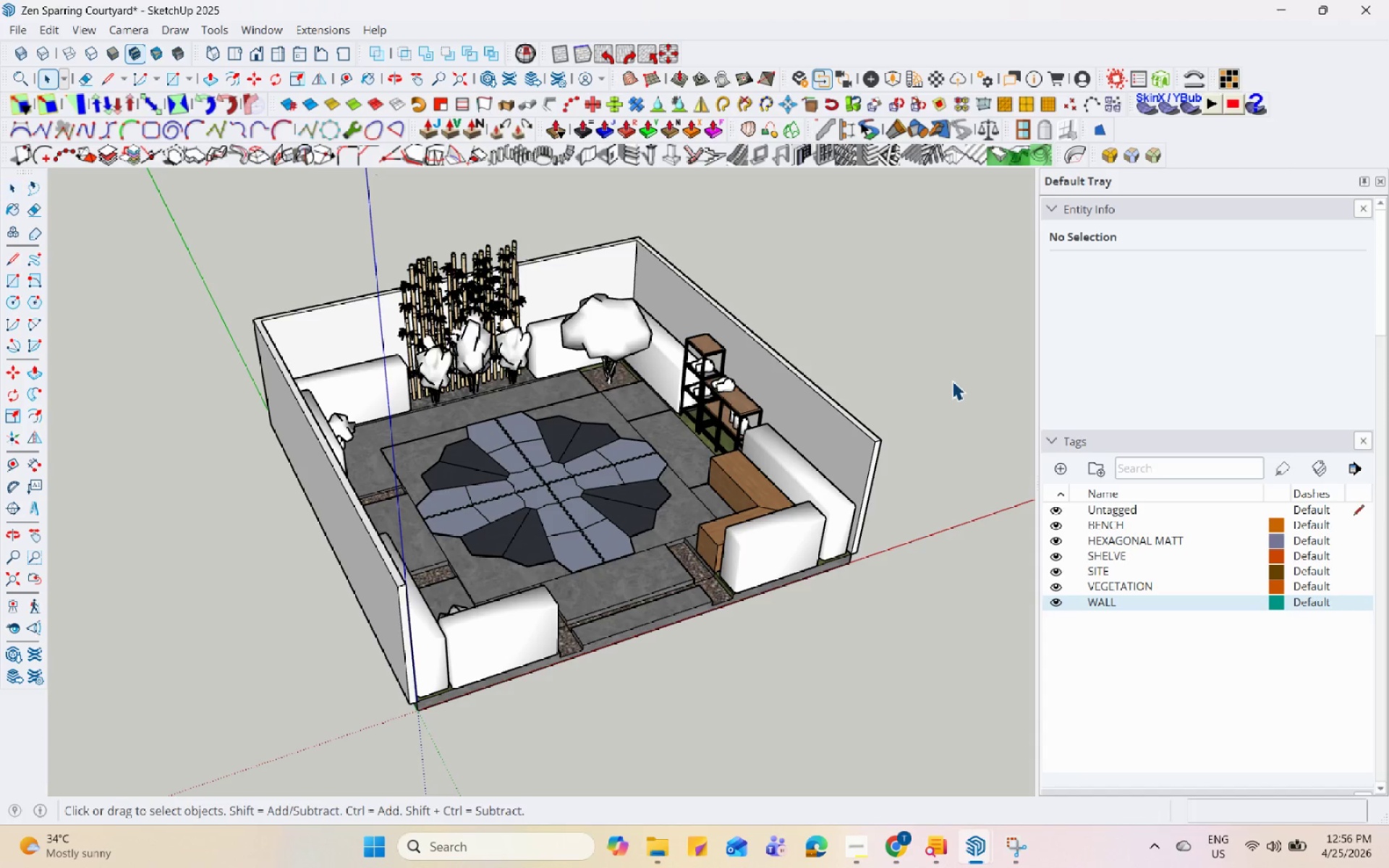 
hold_key(key=Space, duration=1.52)
 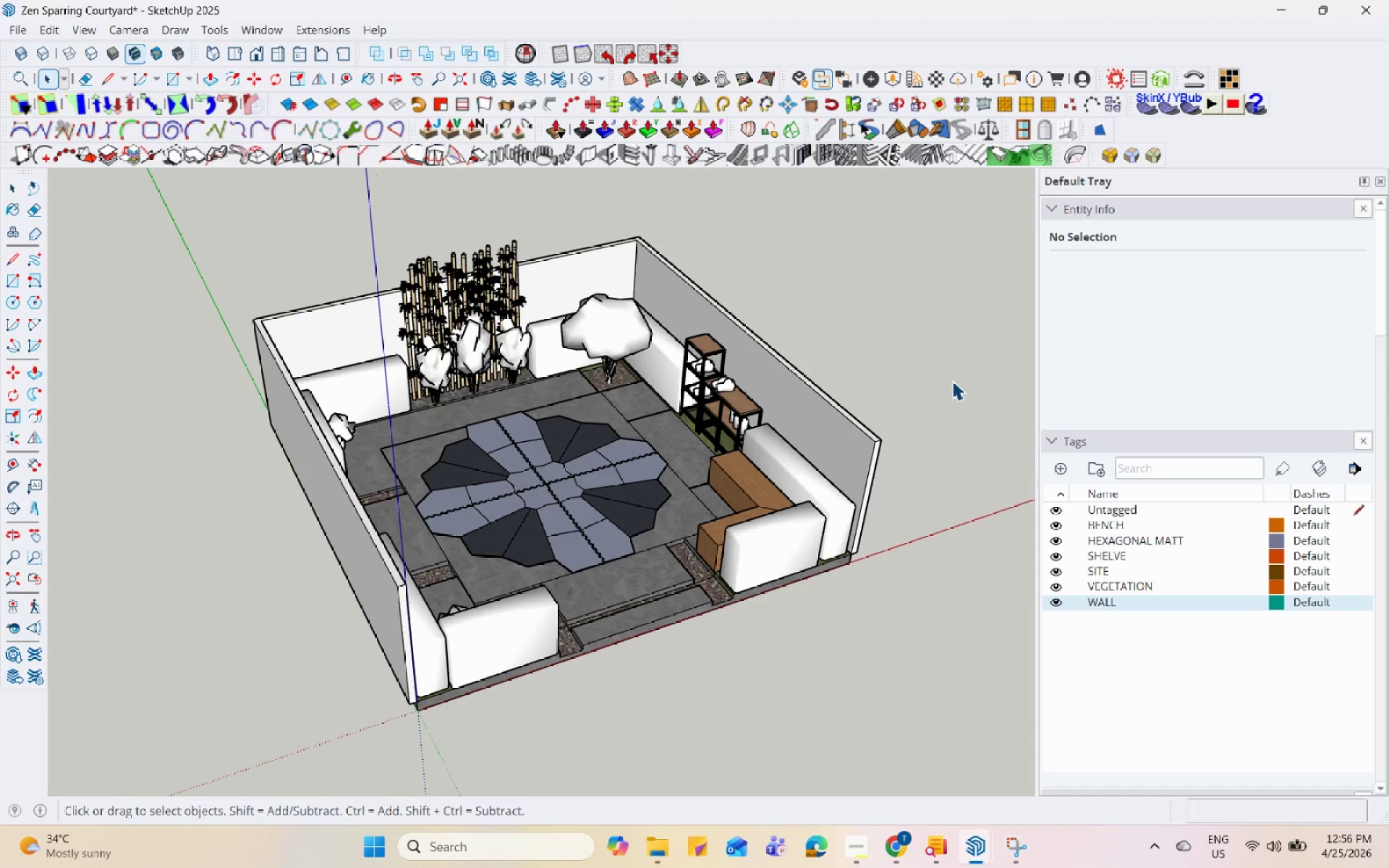 
hold_key(key=Space, duration=1.52)
 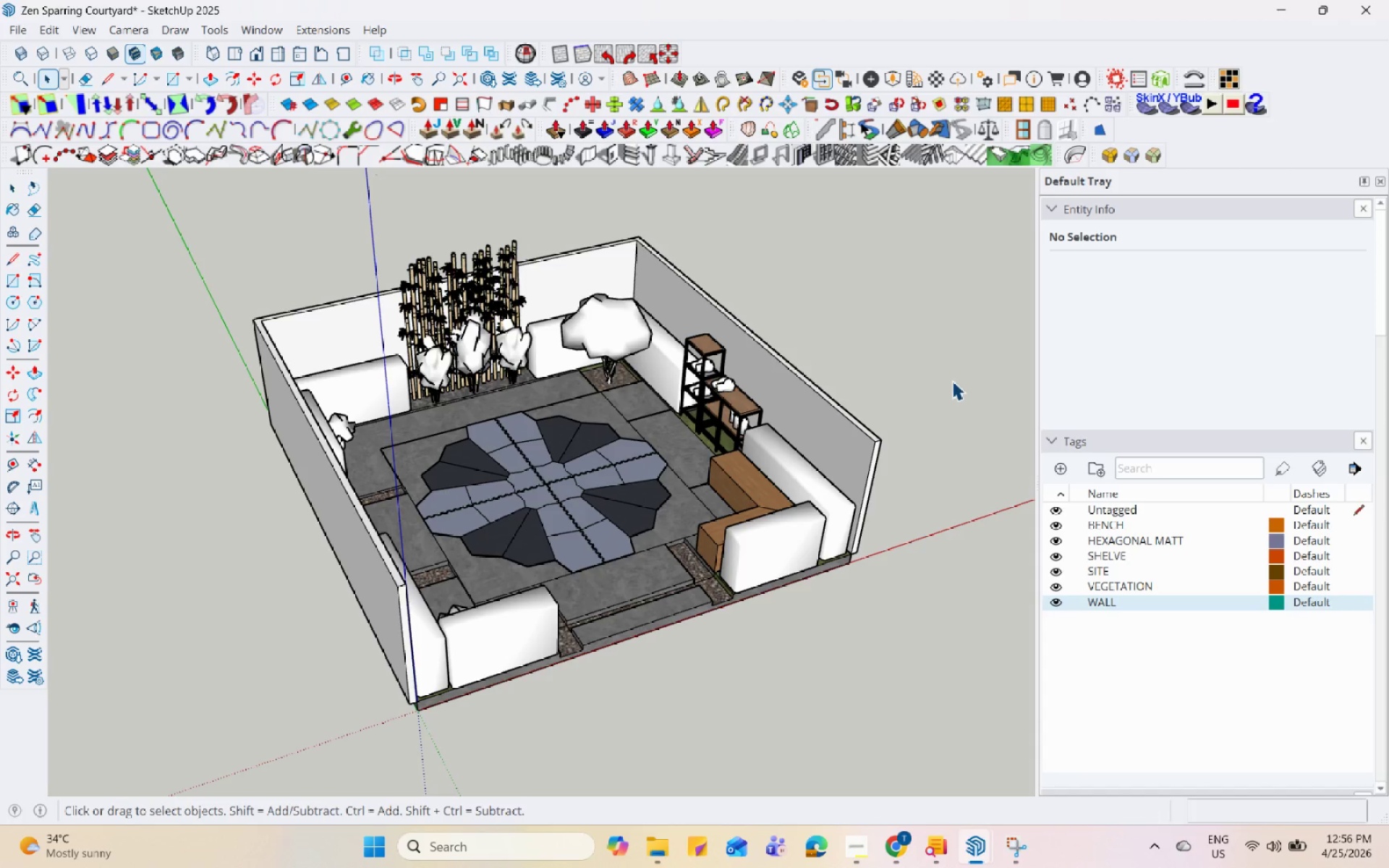 
hold_key(key=Space, duration=1.5)
 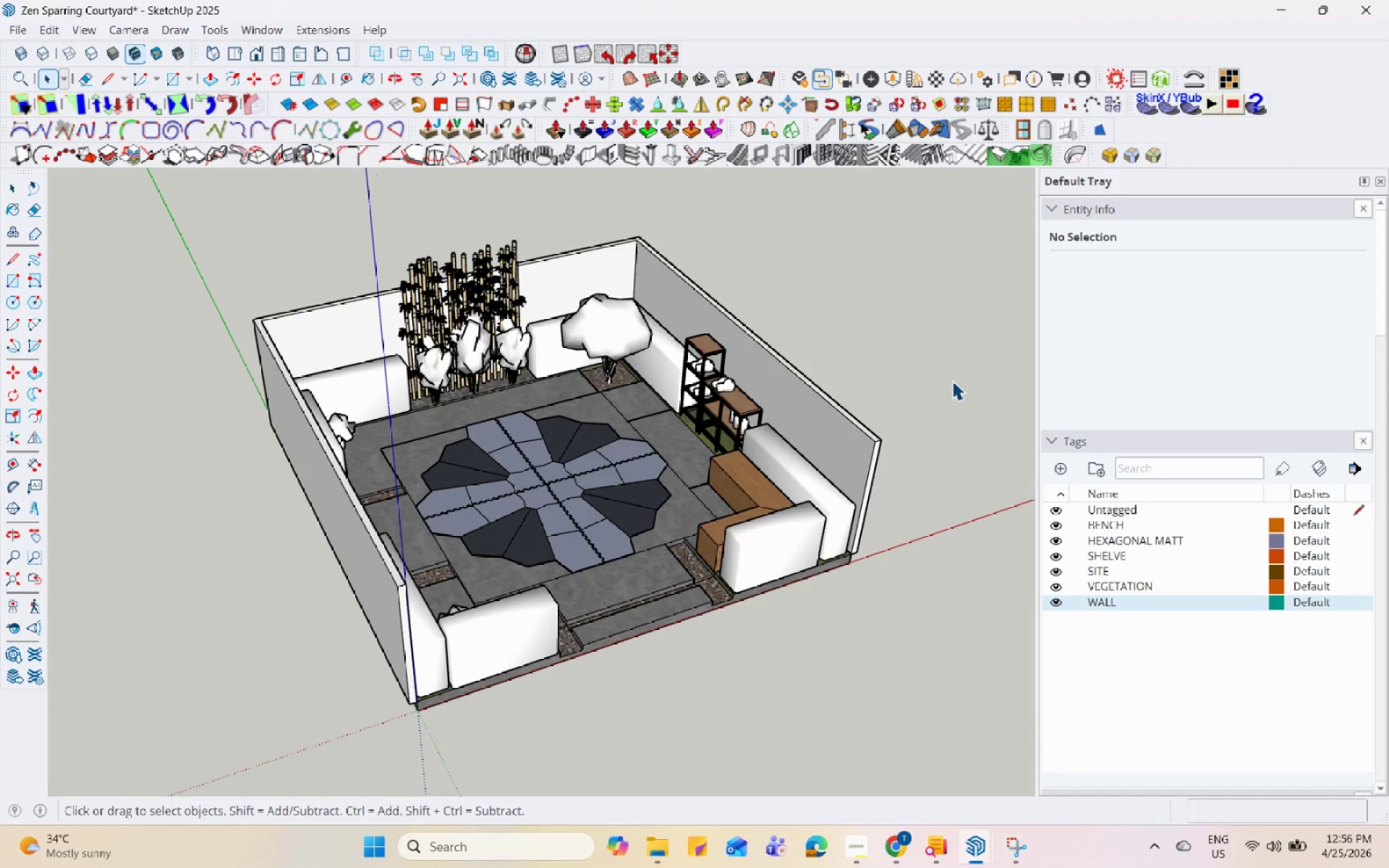 
hold_key(key=Space, duration=1.51)
 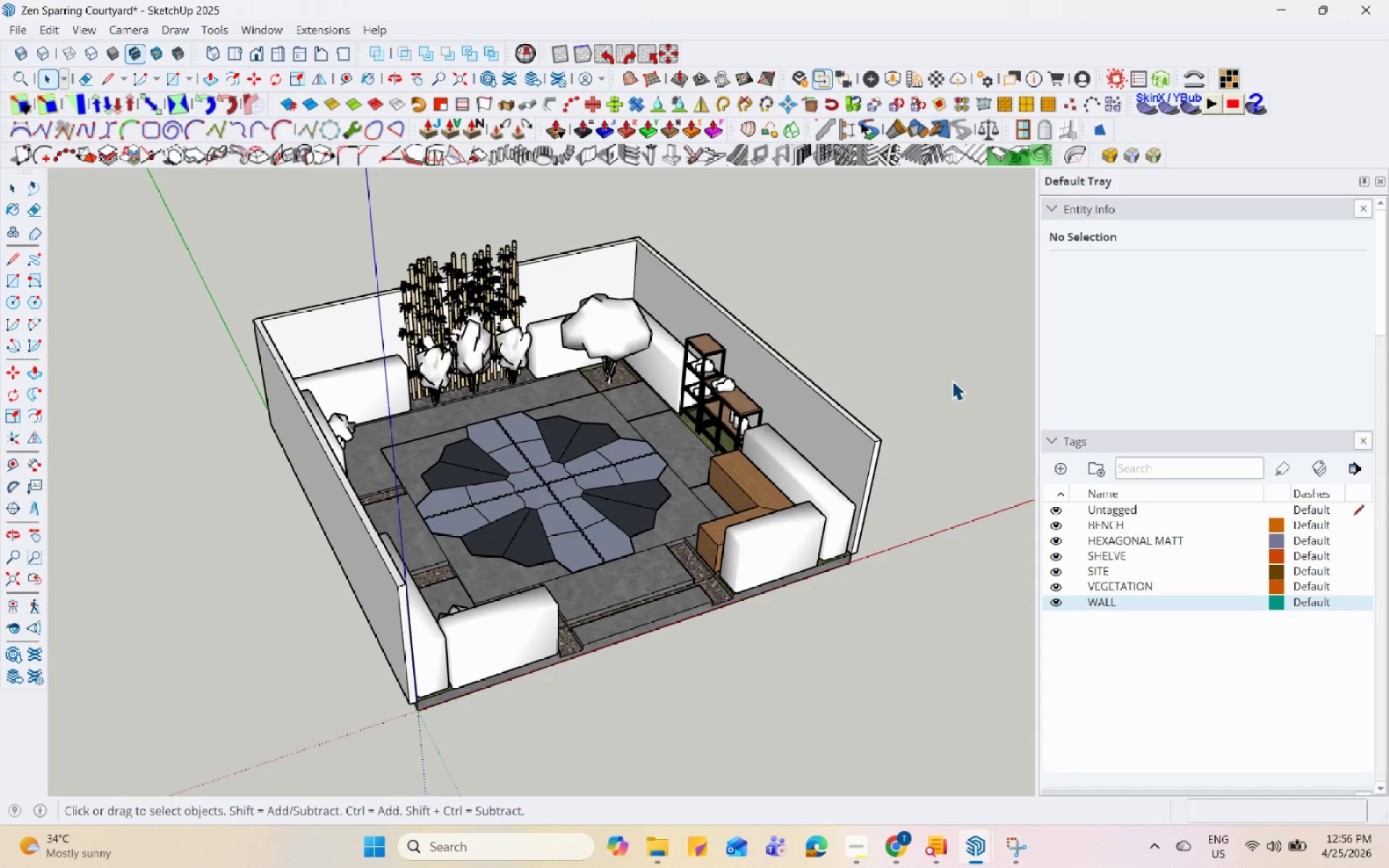 
hold_key(key=Space, duration=1.52)
 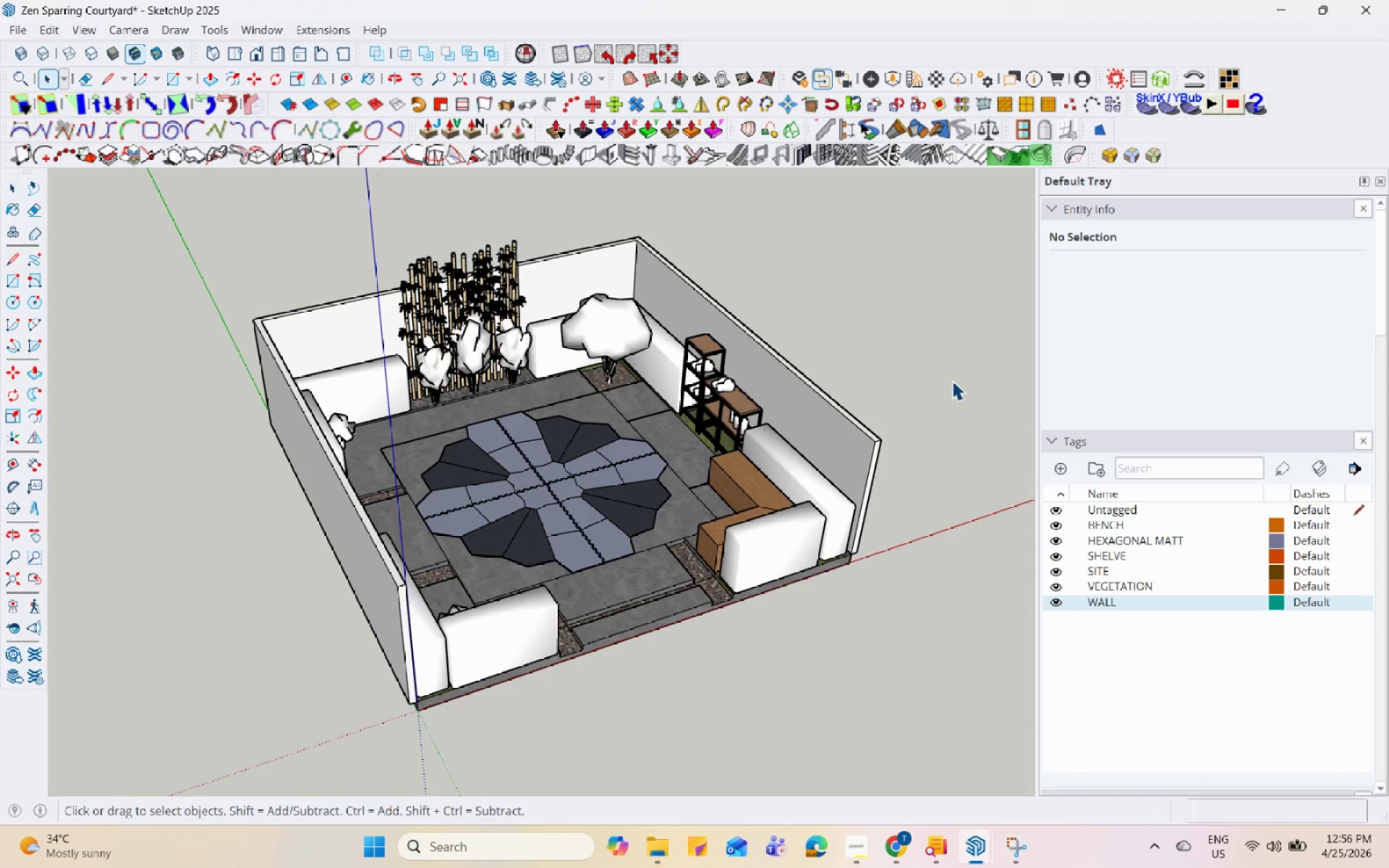 
hold_key(key=Space, duration=1.51)
 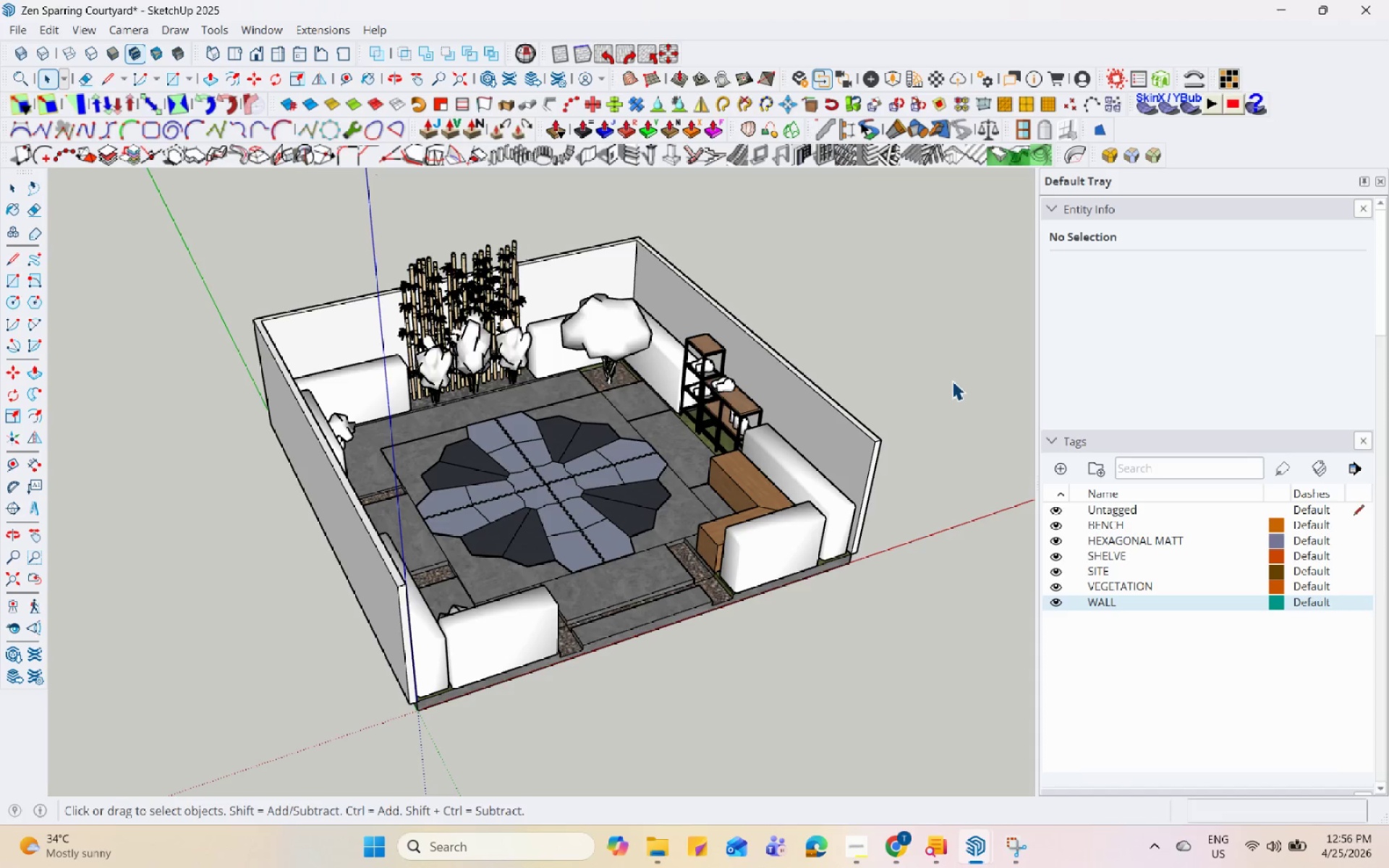 
hold_key(key=Space, duration=1.52)
 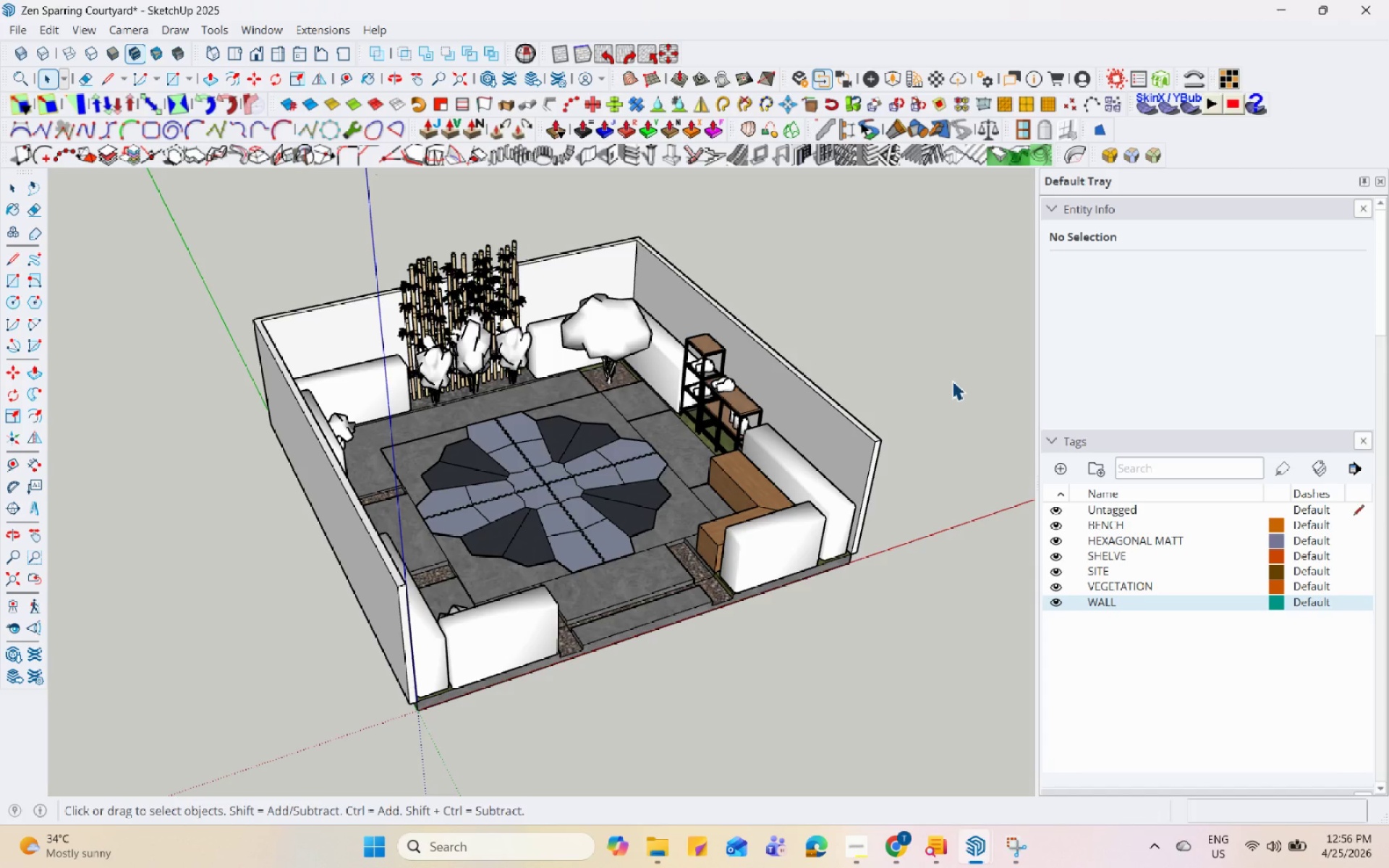 
hold_key(key=Space, duration=1.52)
 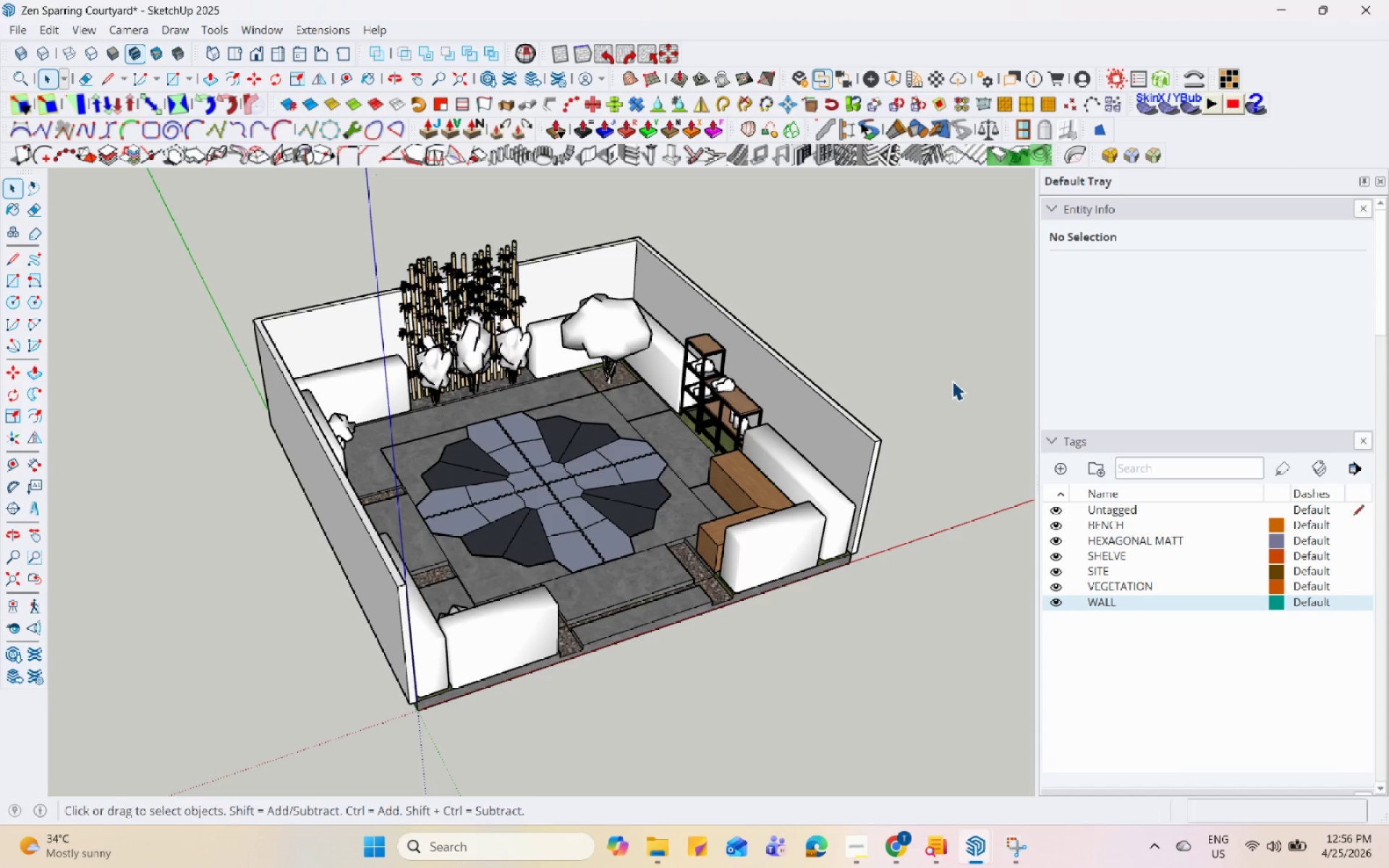 
hold_key(key=Space, duration=1.5)
 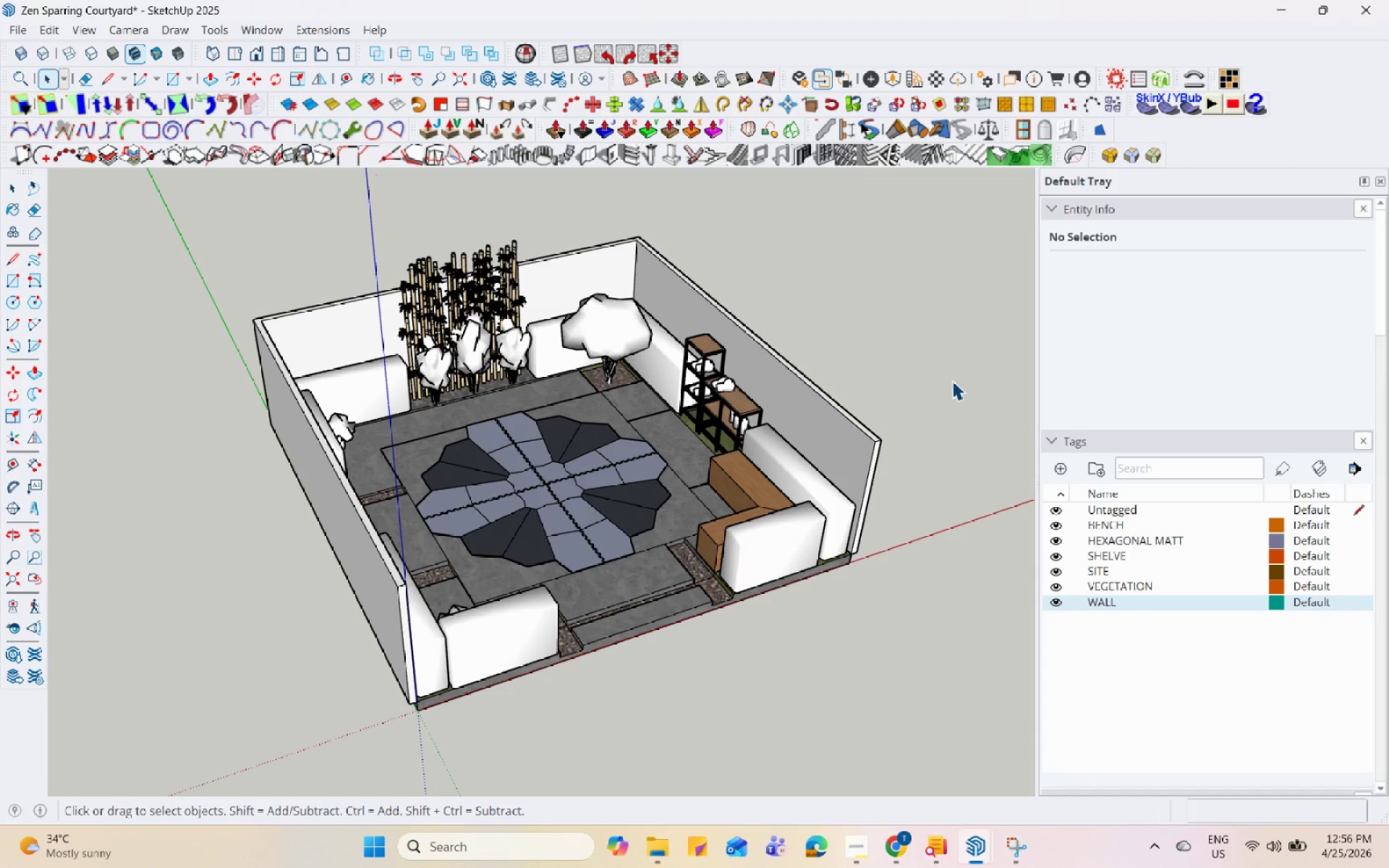 
hold_key(key=Space, duration=1.5)
 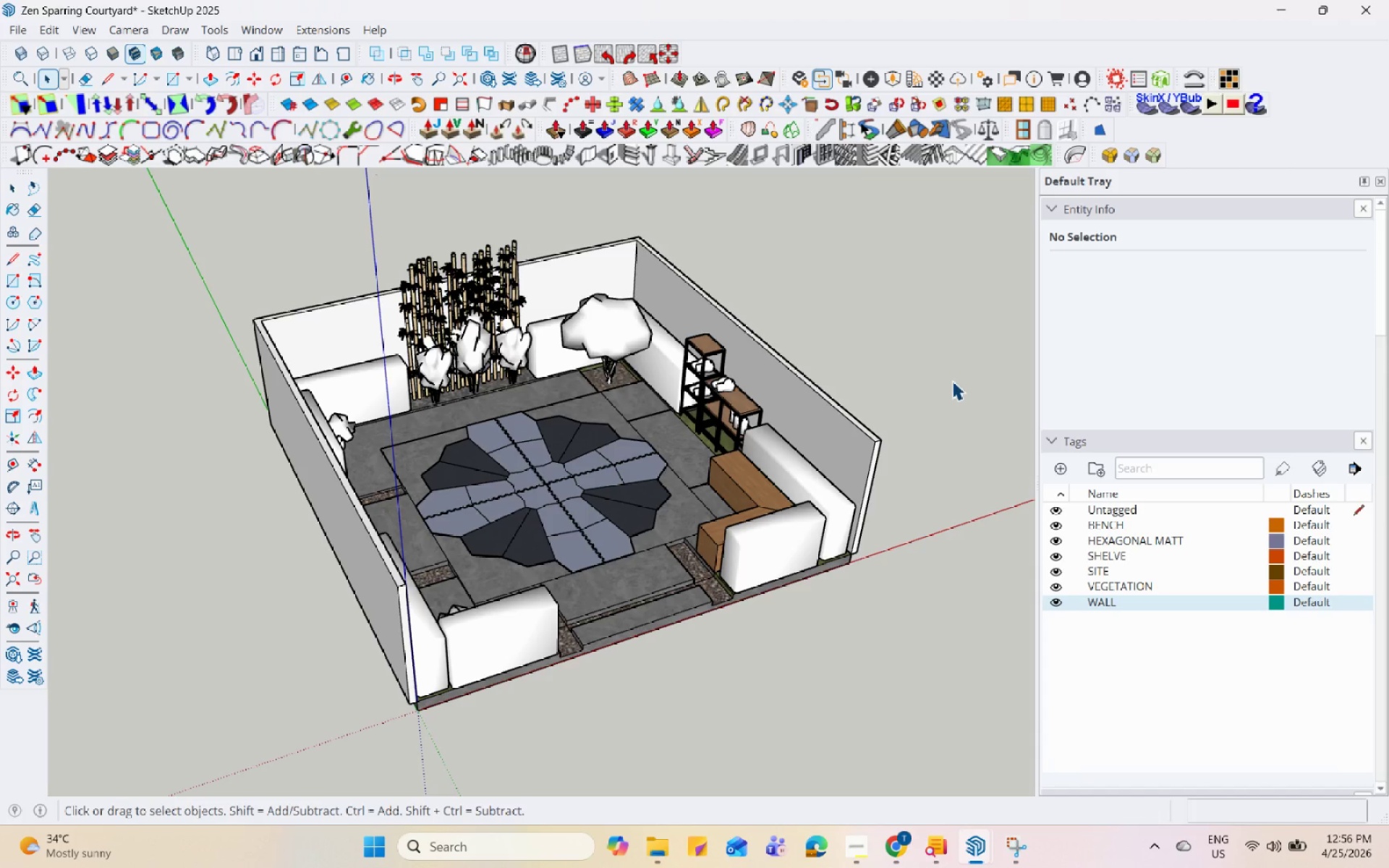 
hold_key(key=Space, duration=1.51)
 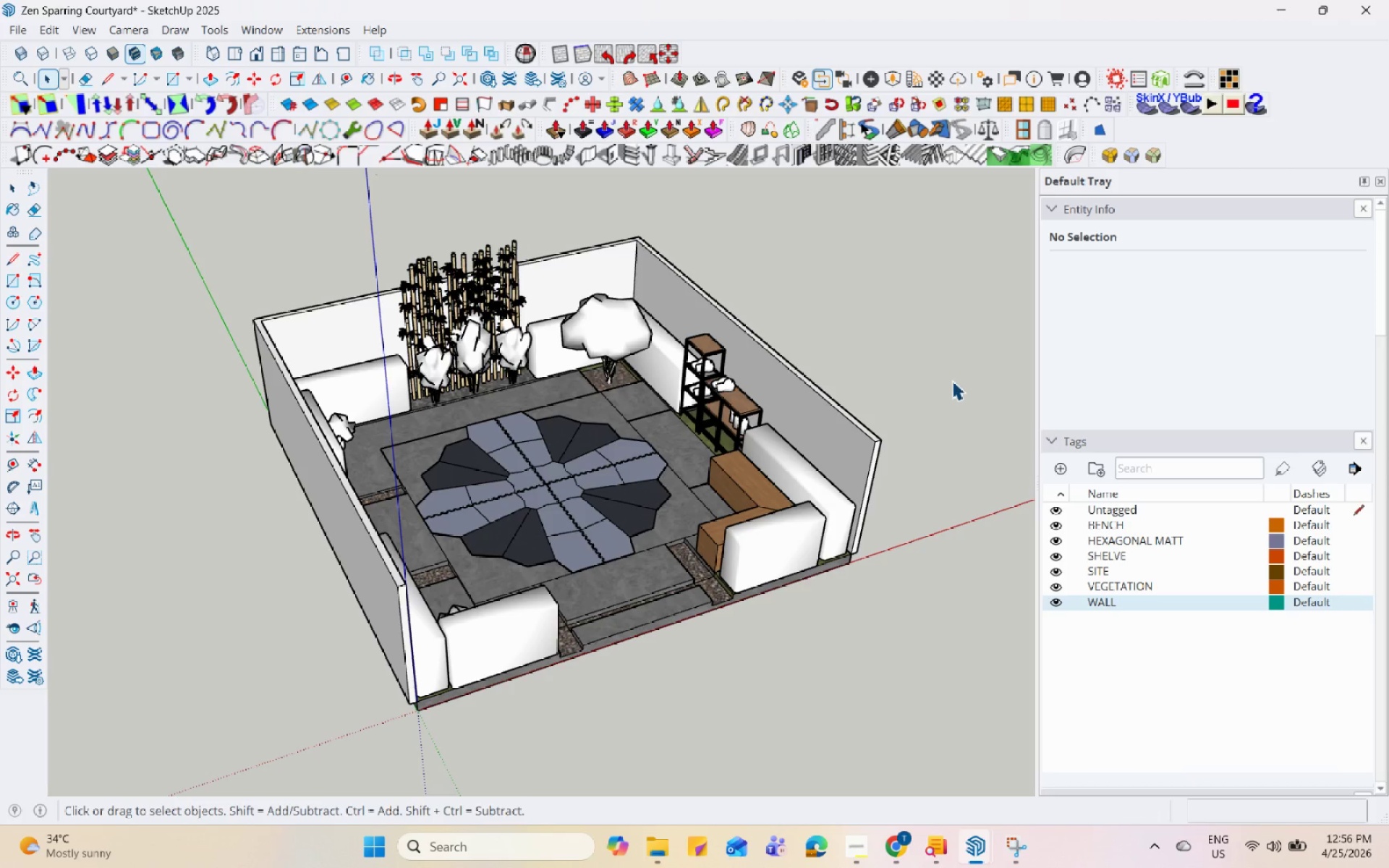 
hold_key(key=Space, duration=1.5)
 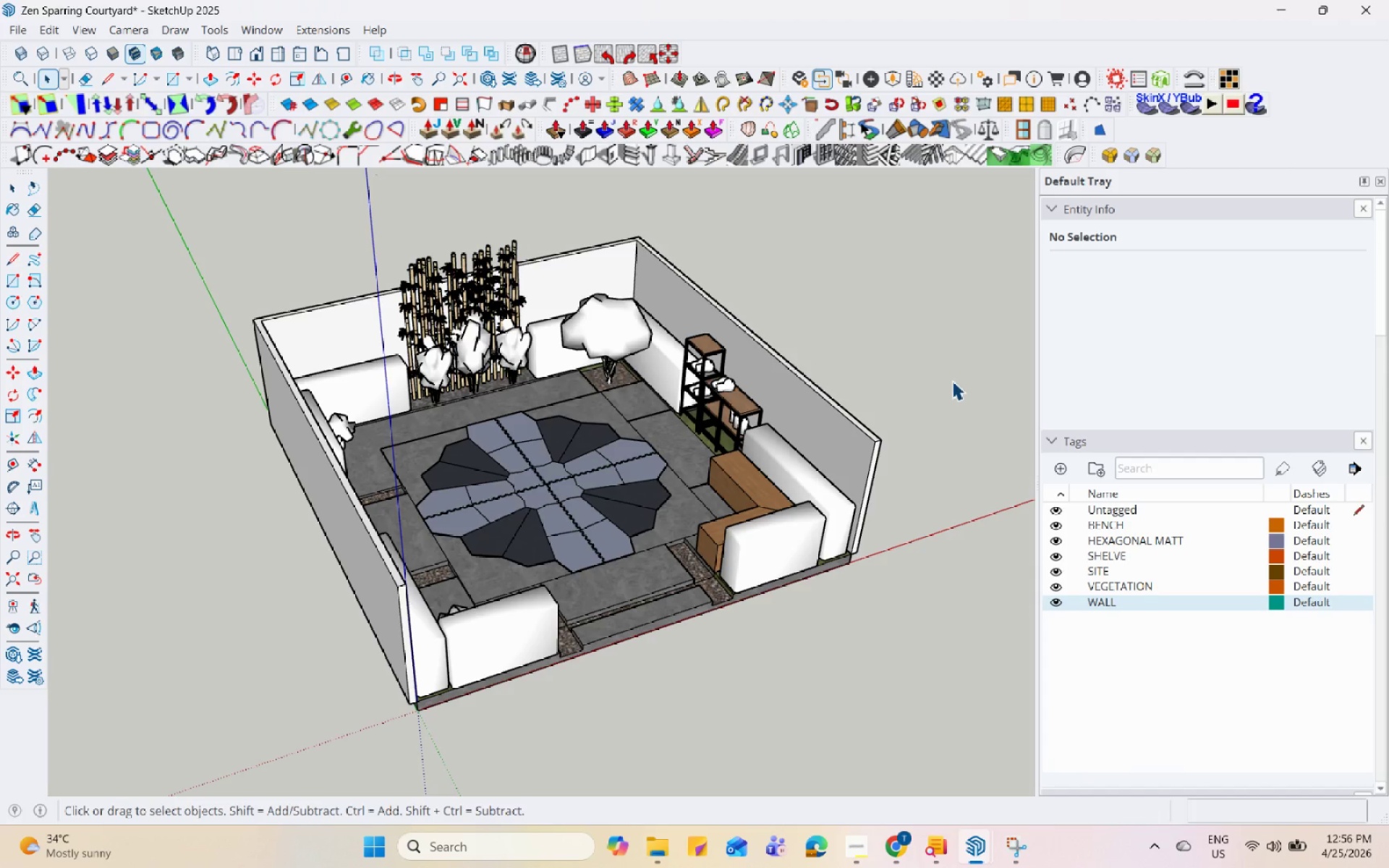 
hold_key(key=Space, duration=1.52)
 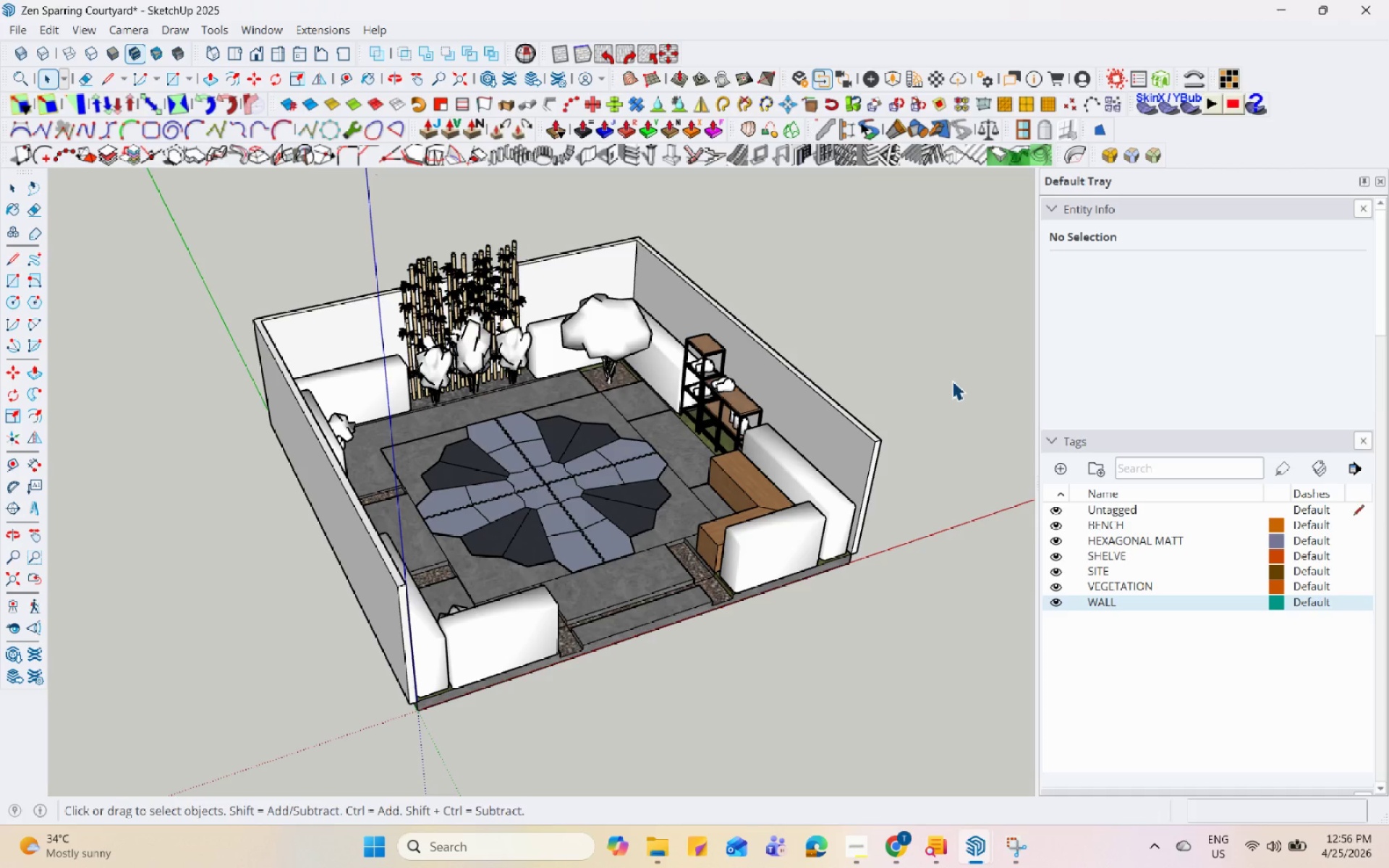 
hold_key(key=Space, duration=1.52)
 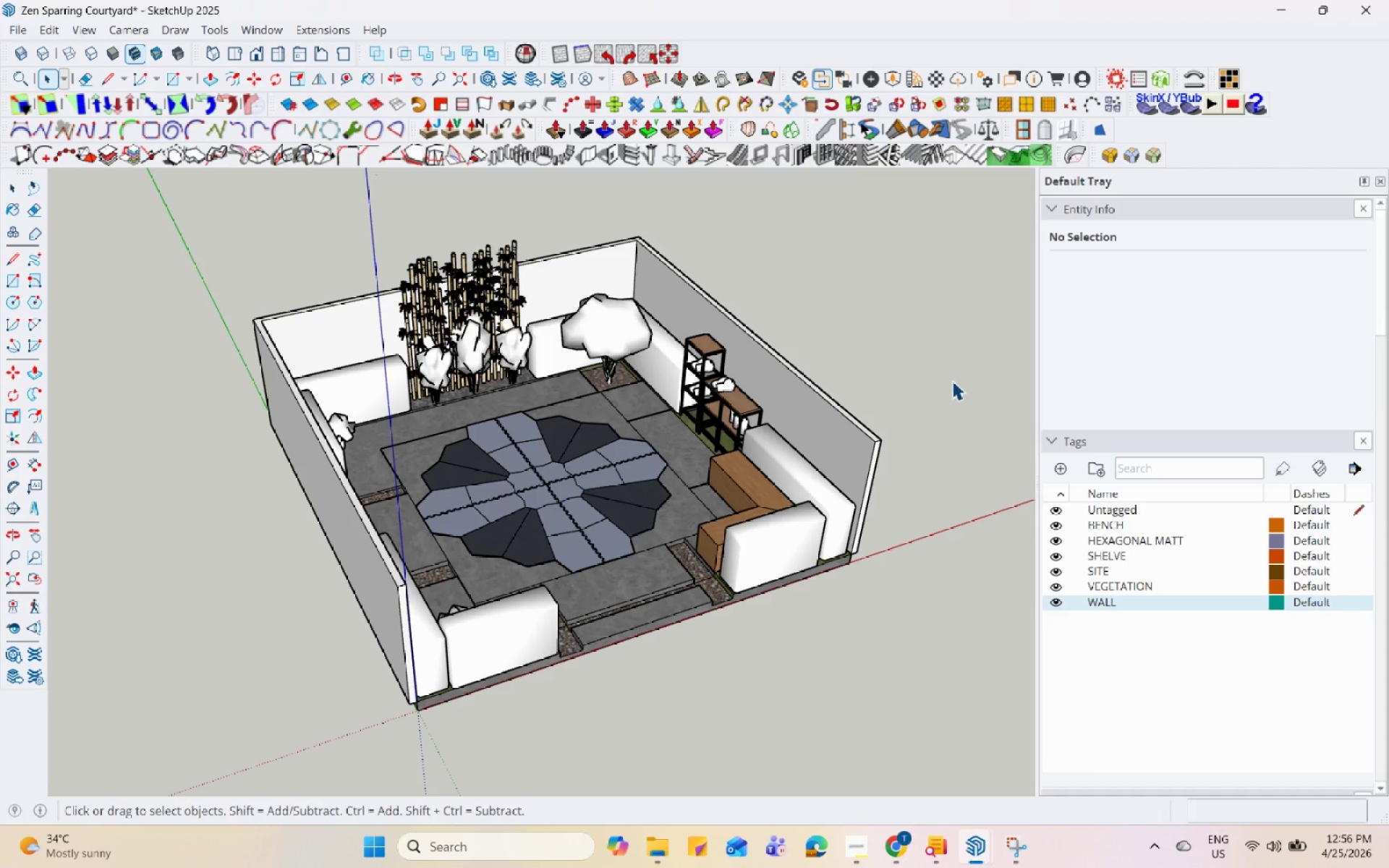 
hold_key(key=Space, duration=1.51)
 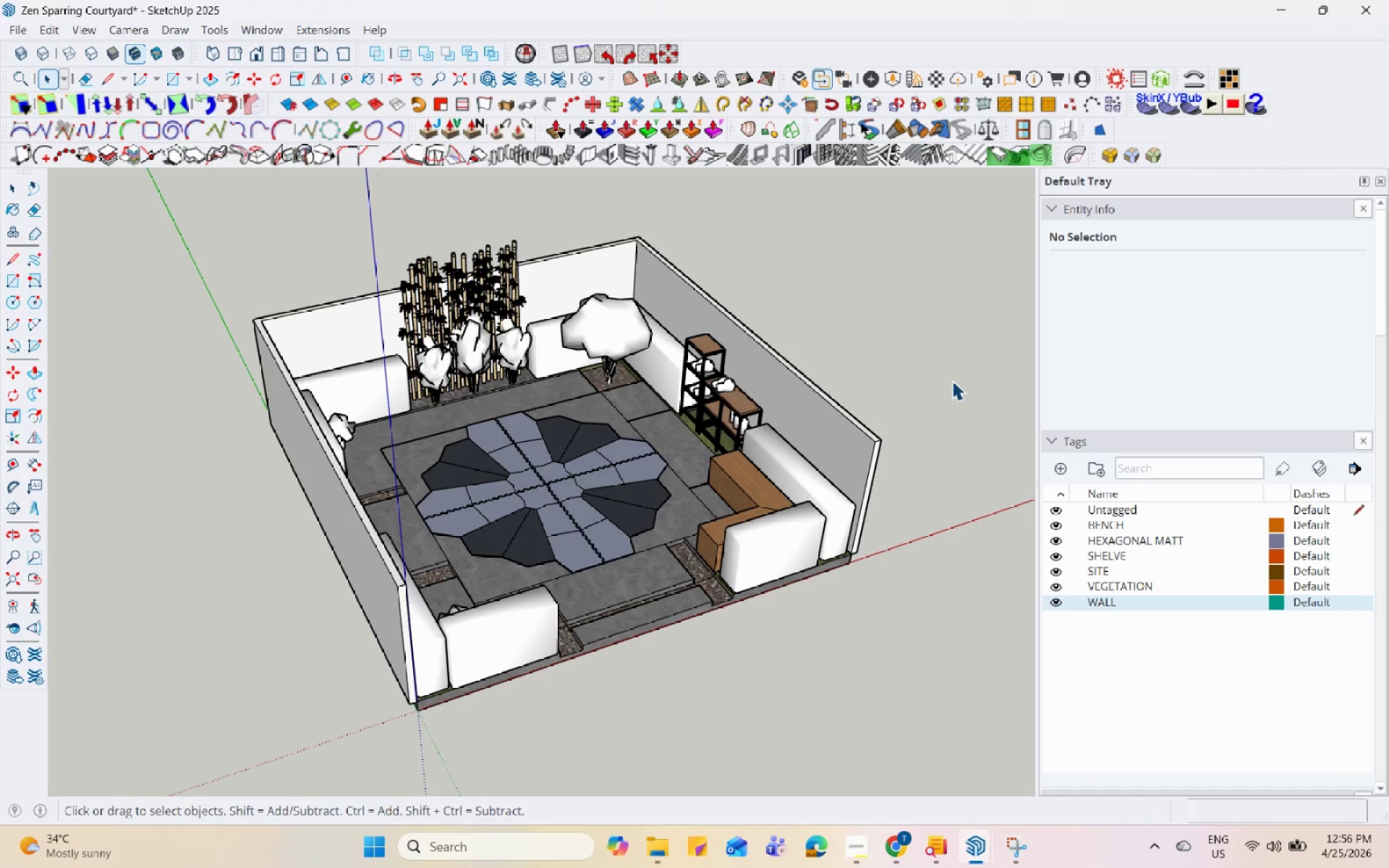 
hold_key(key=Space, duration=1.52)
 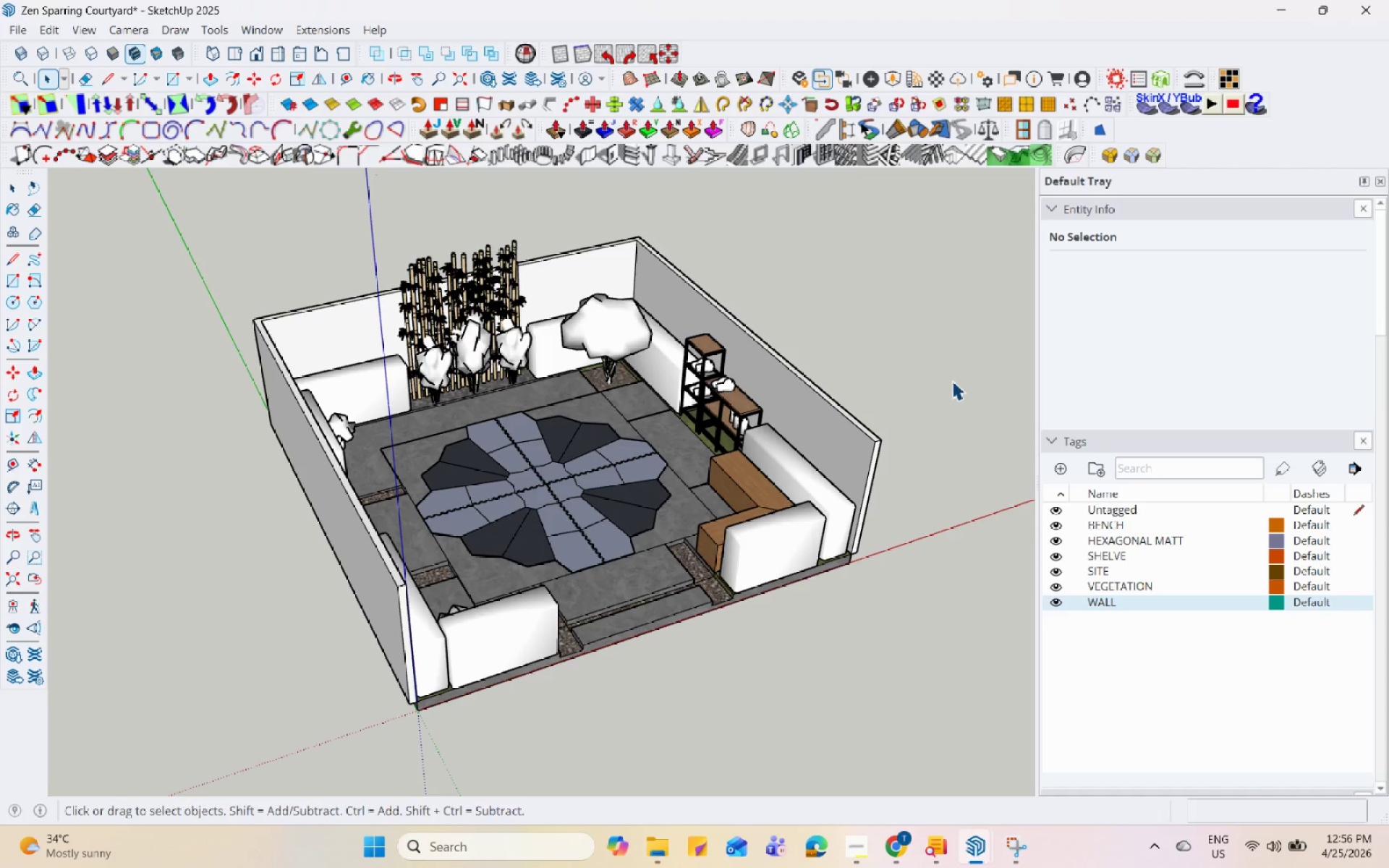 
hold_key(key=Space, duration=1.5)
 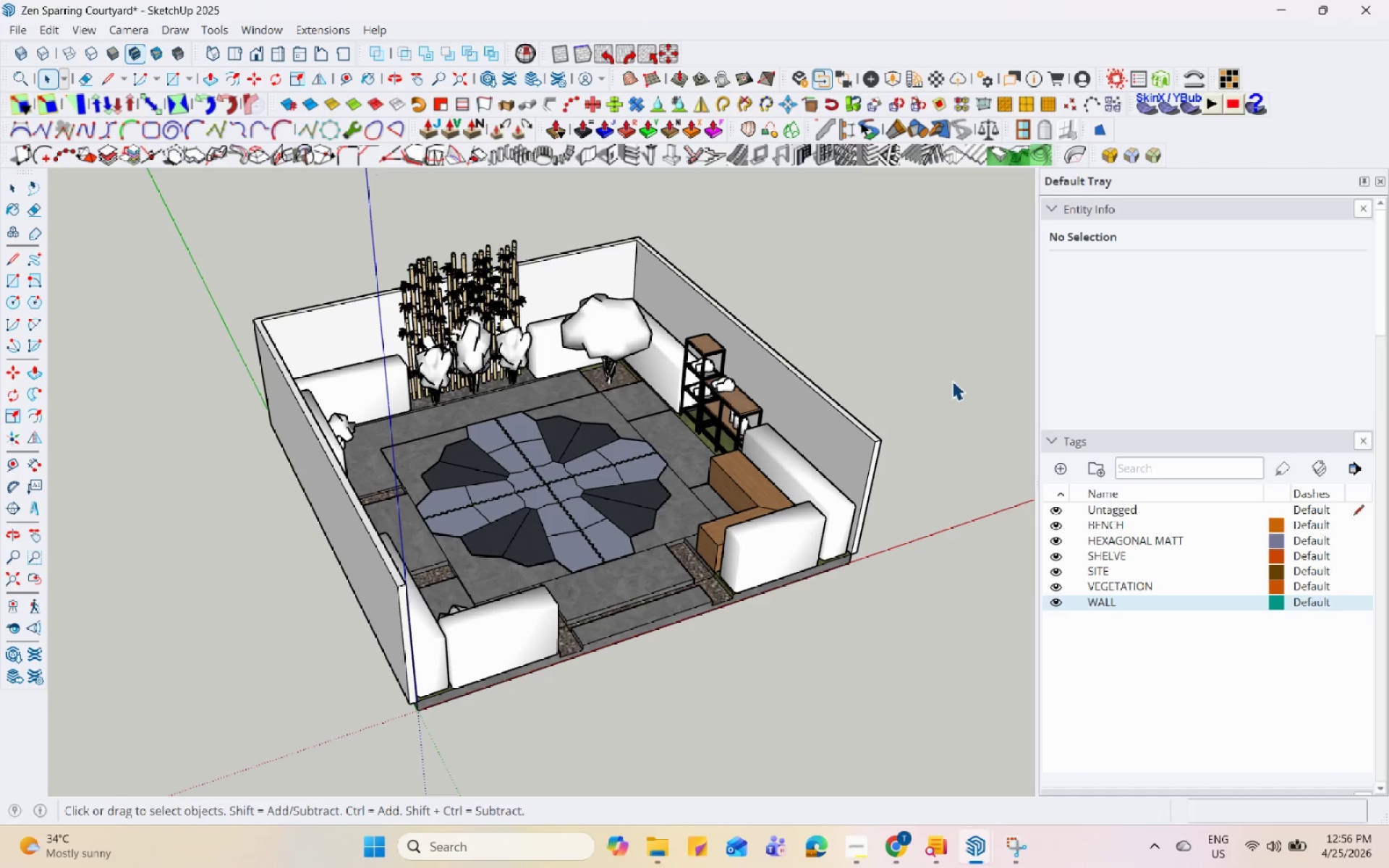 
hold_key(key=Space, duration=1.51)
 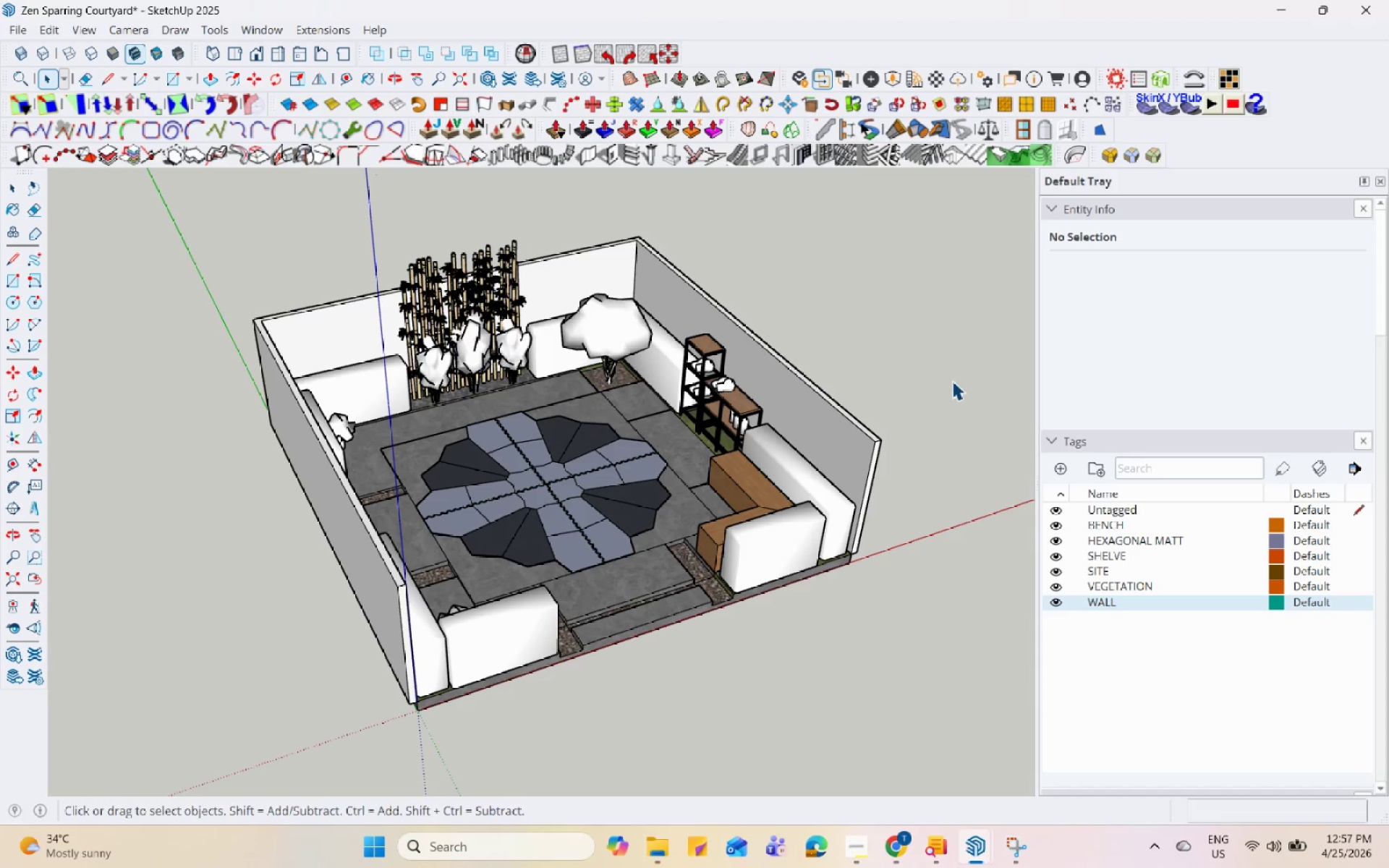 
hold_key(key=Space, duration=1.52)
 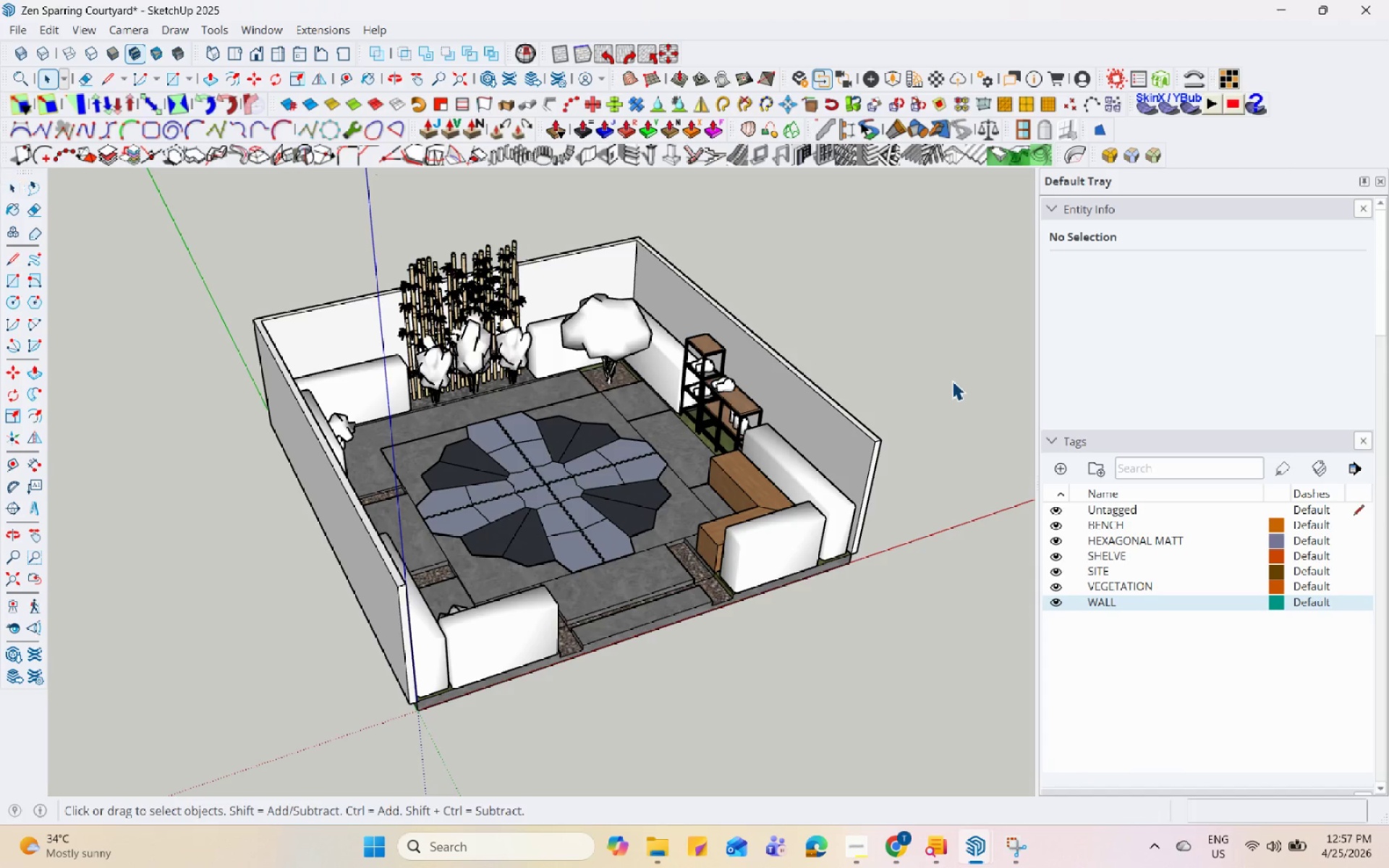 
hold_key(key=Space, duration=1.52)
 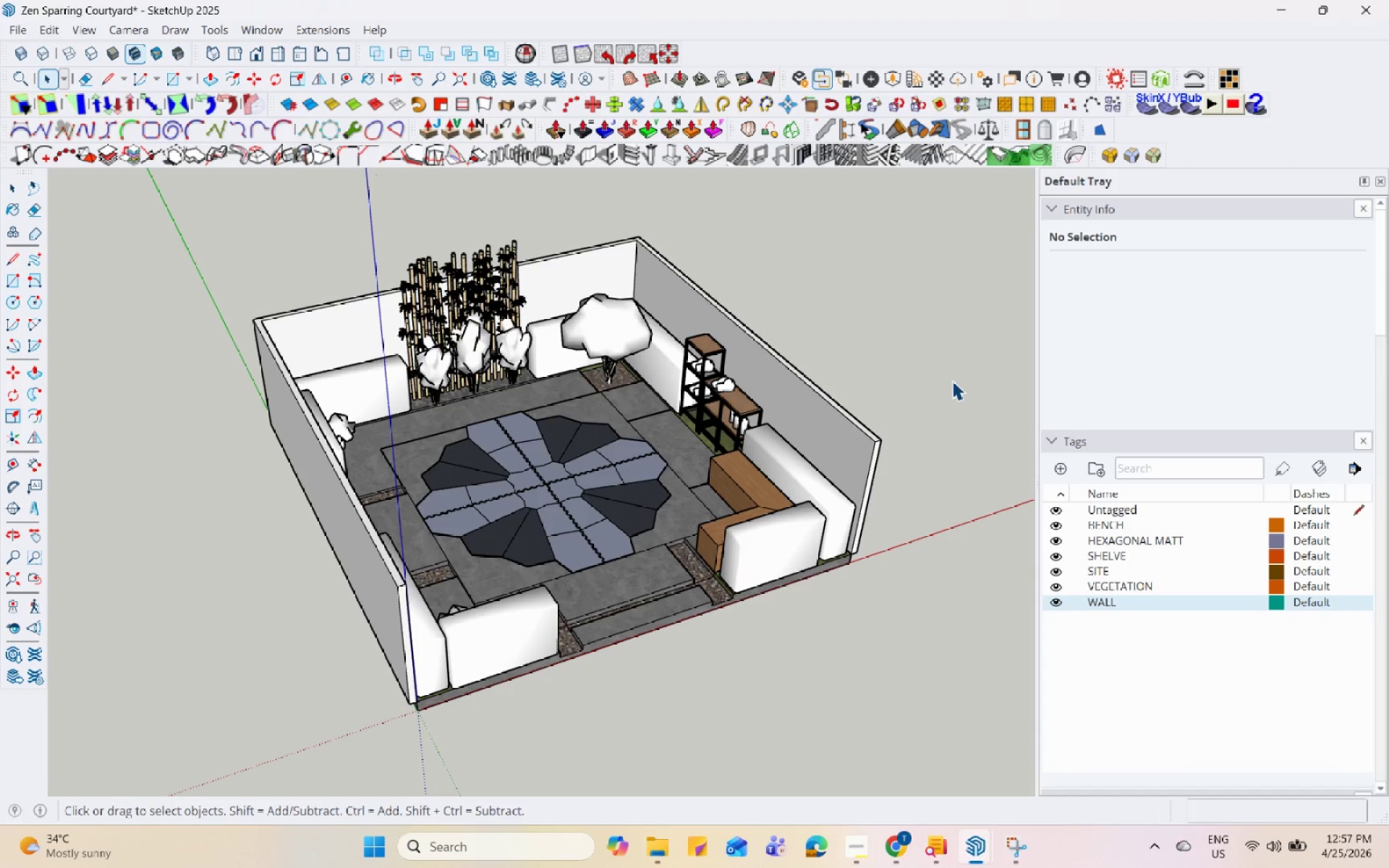 
hold_key(key=Space, duration=1.51)
 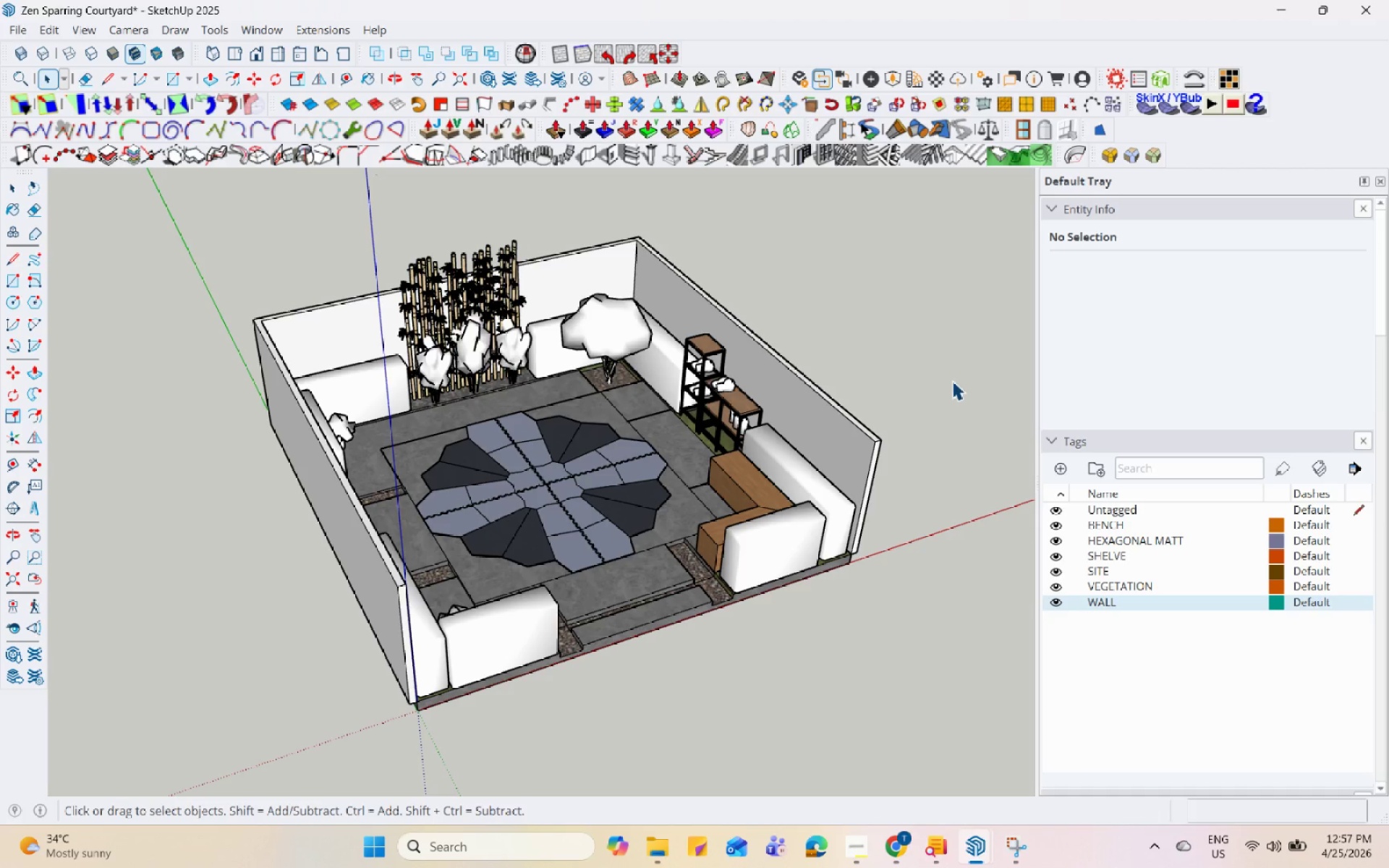 
hold_key(key=Space, duration=1.52)
 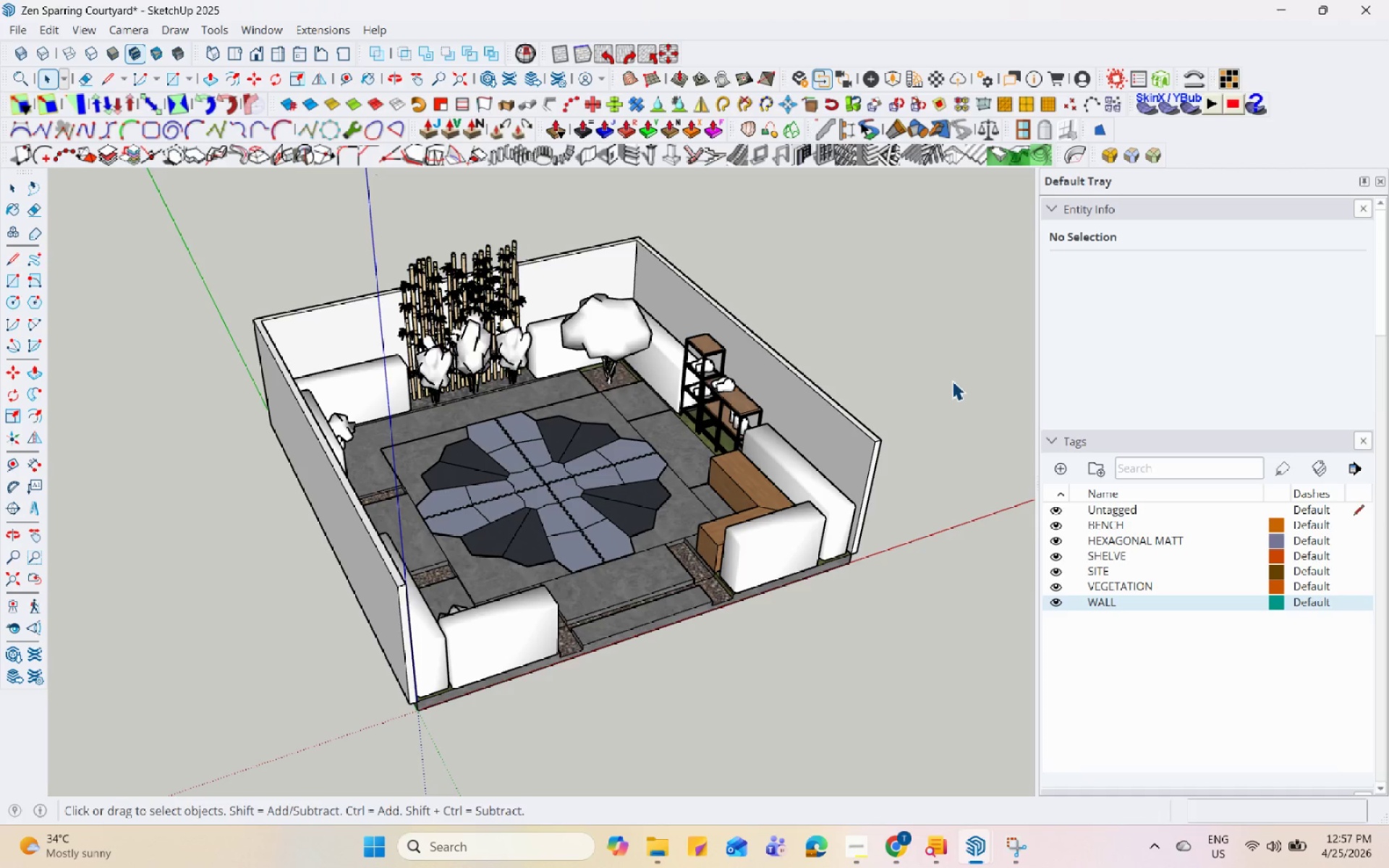 
hold_key(key=Space, duration=1.52)
 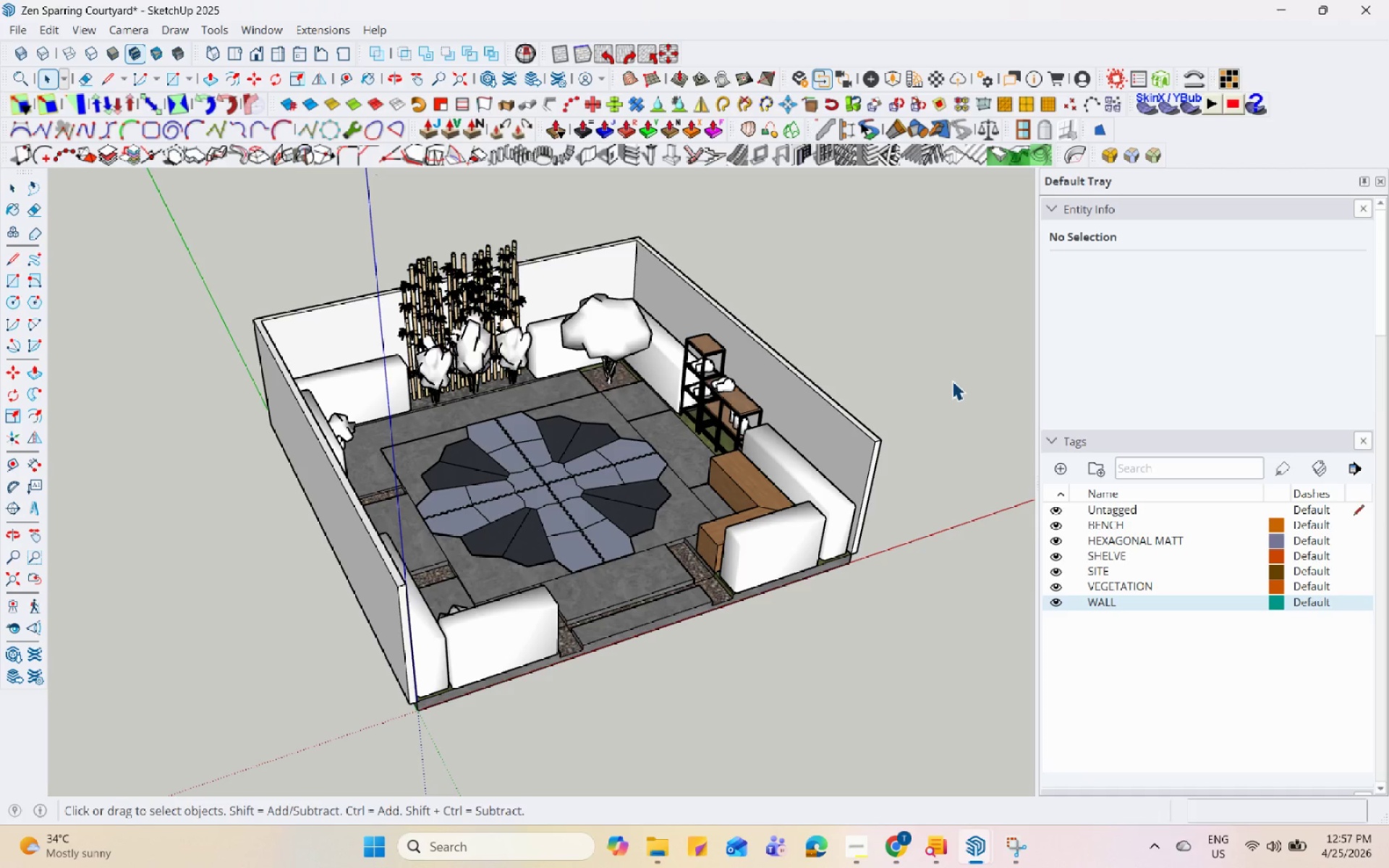 
hold_key(key=Space, duration=1.51)
 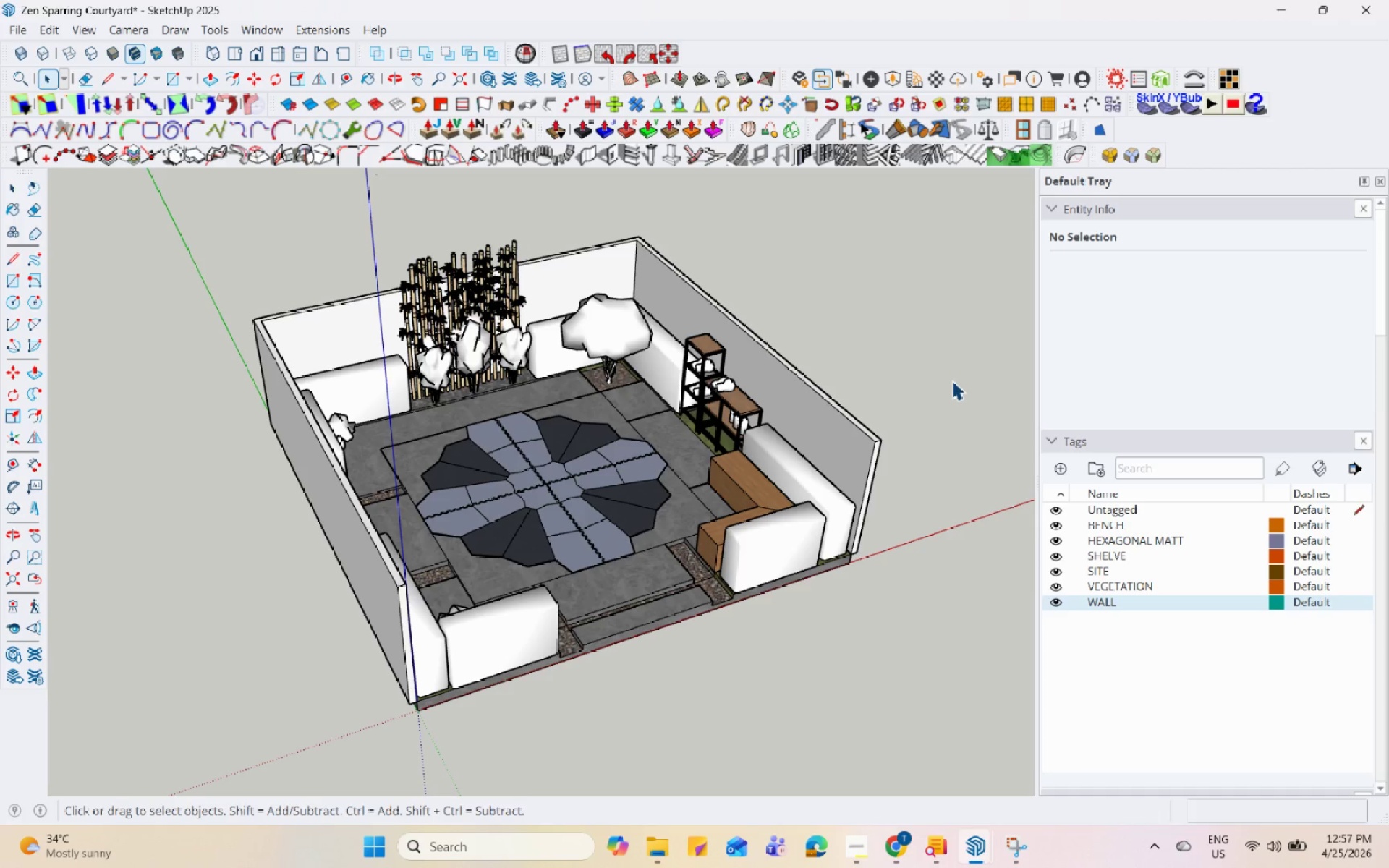 
hold_key(key=Space, duration=1.53)
 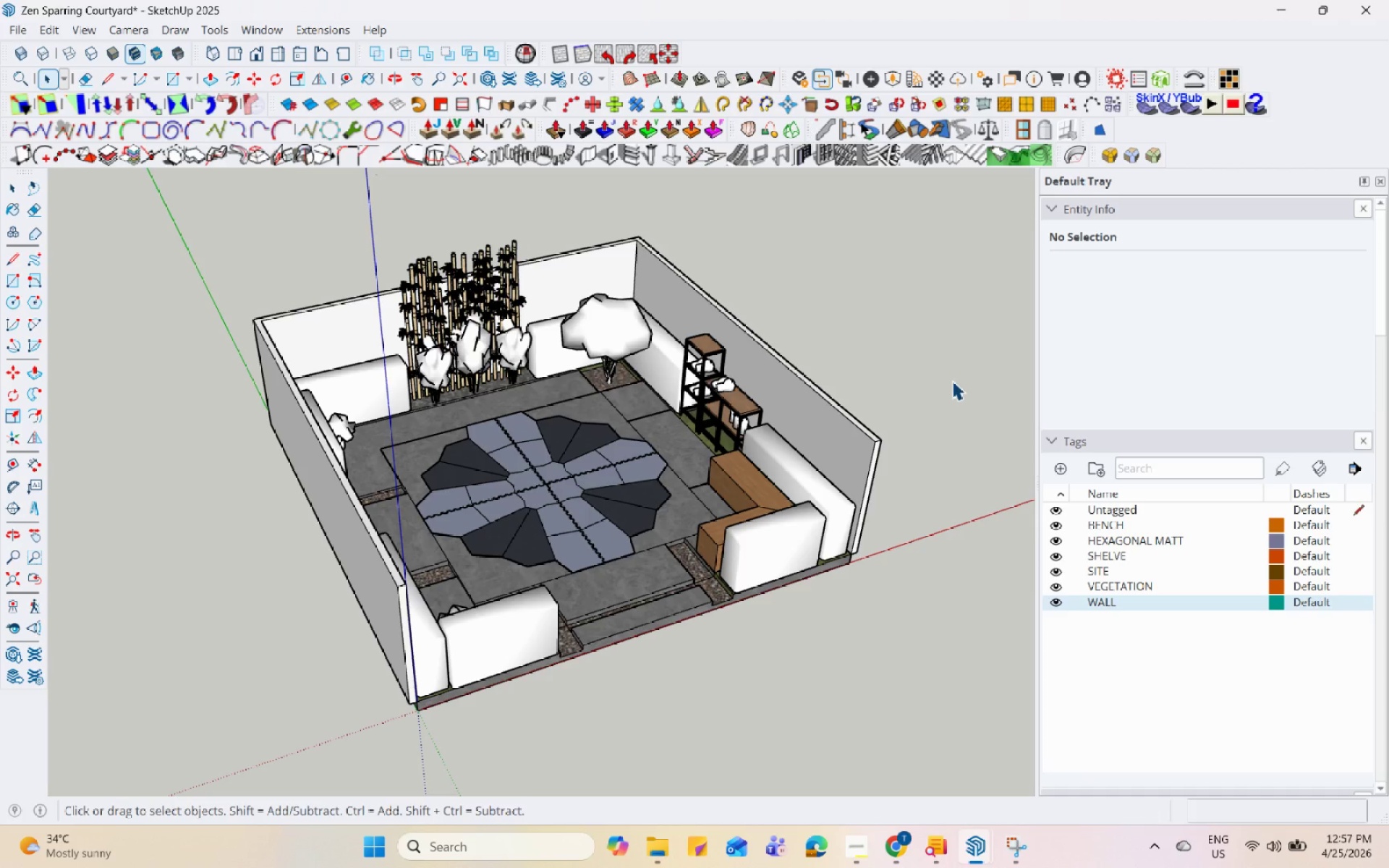 
hold_key(key=Space, duration=1.52)
 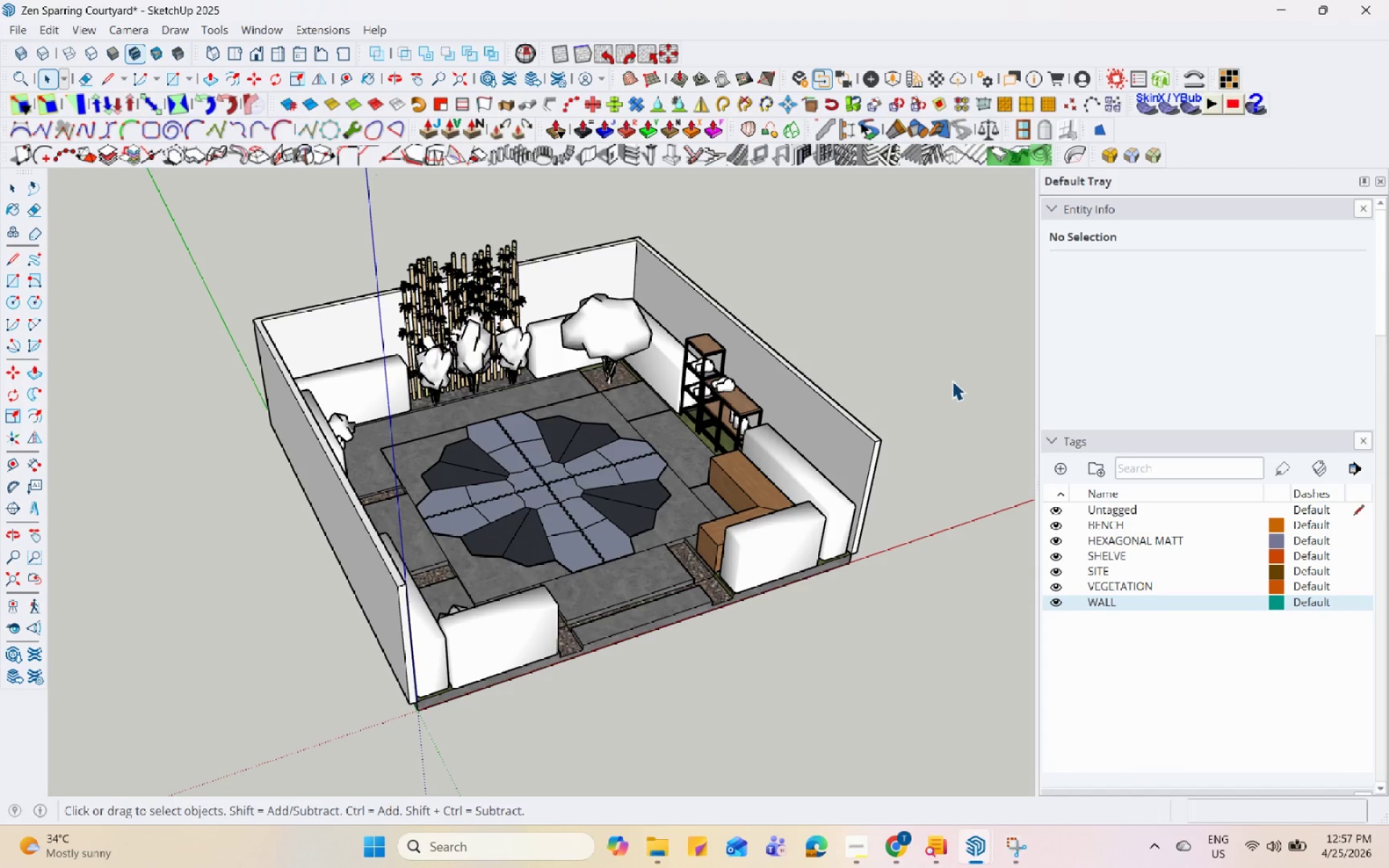 
hold_key(key=Space, duration=1.52)
 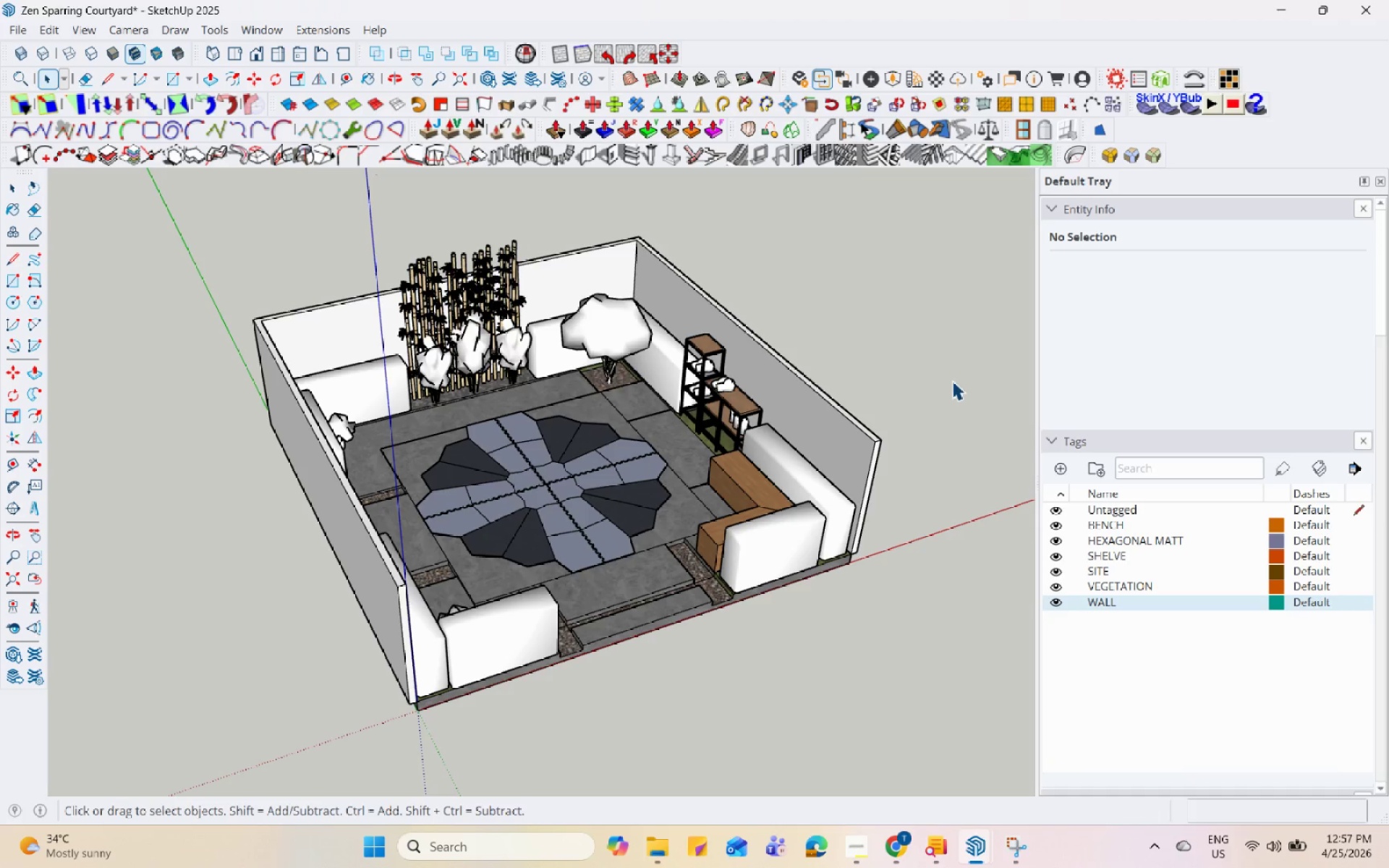 
hold_key(key=Space, duration=1.51)
 